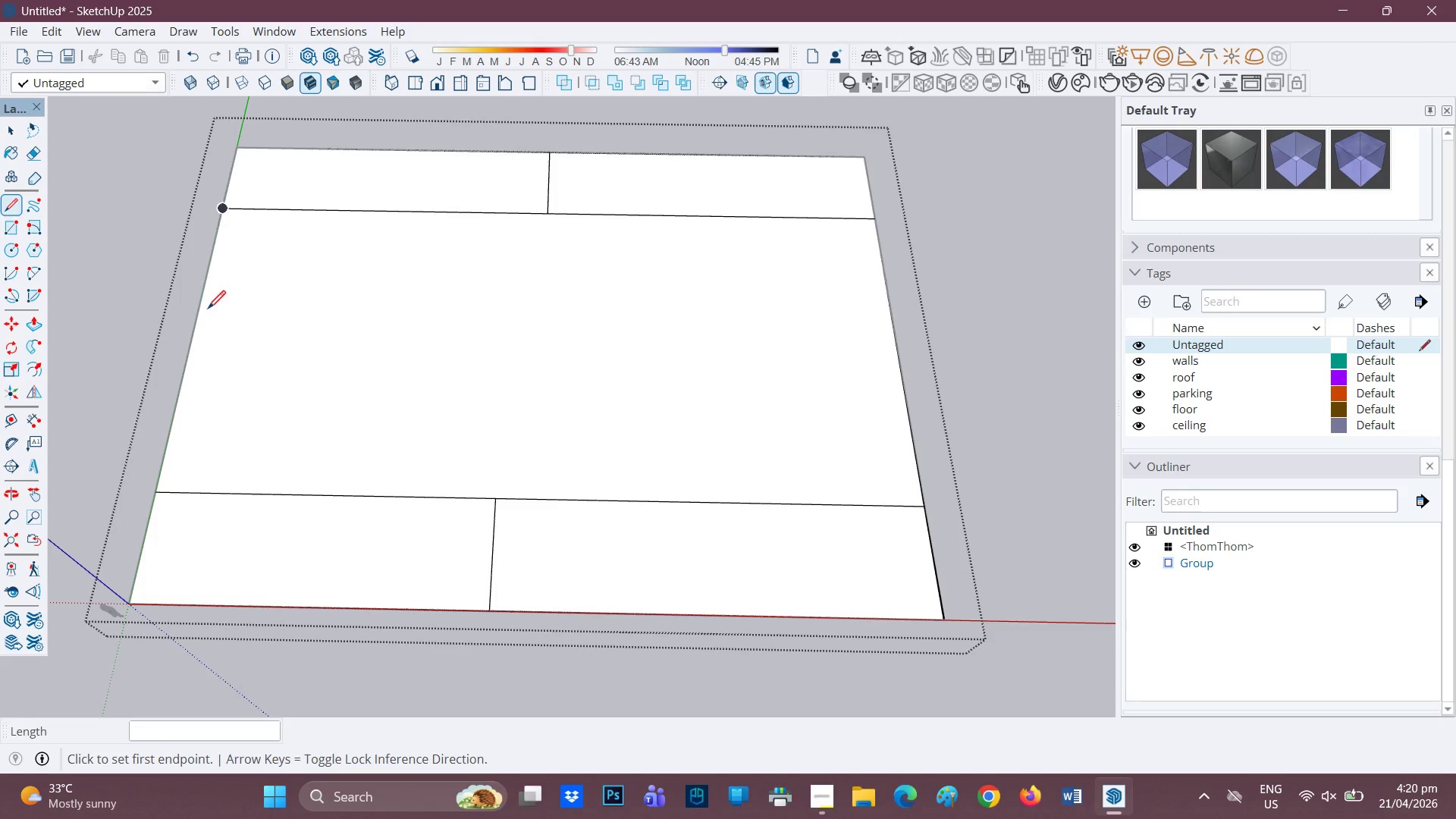 
left_click([197, 307])
 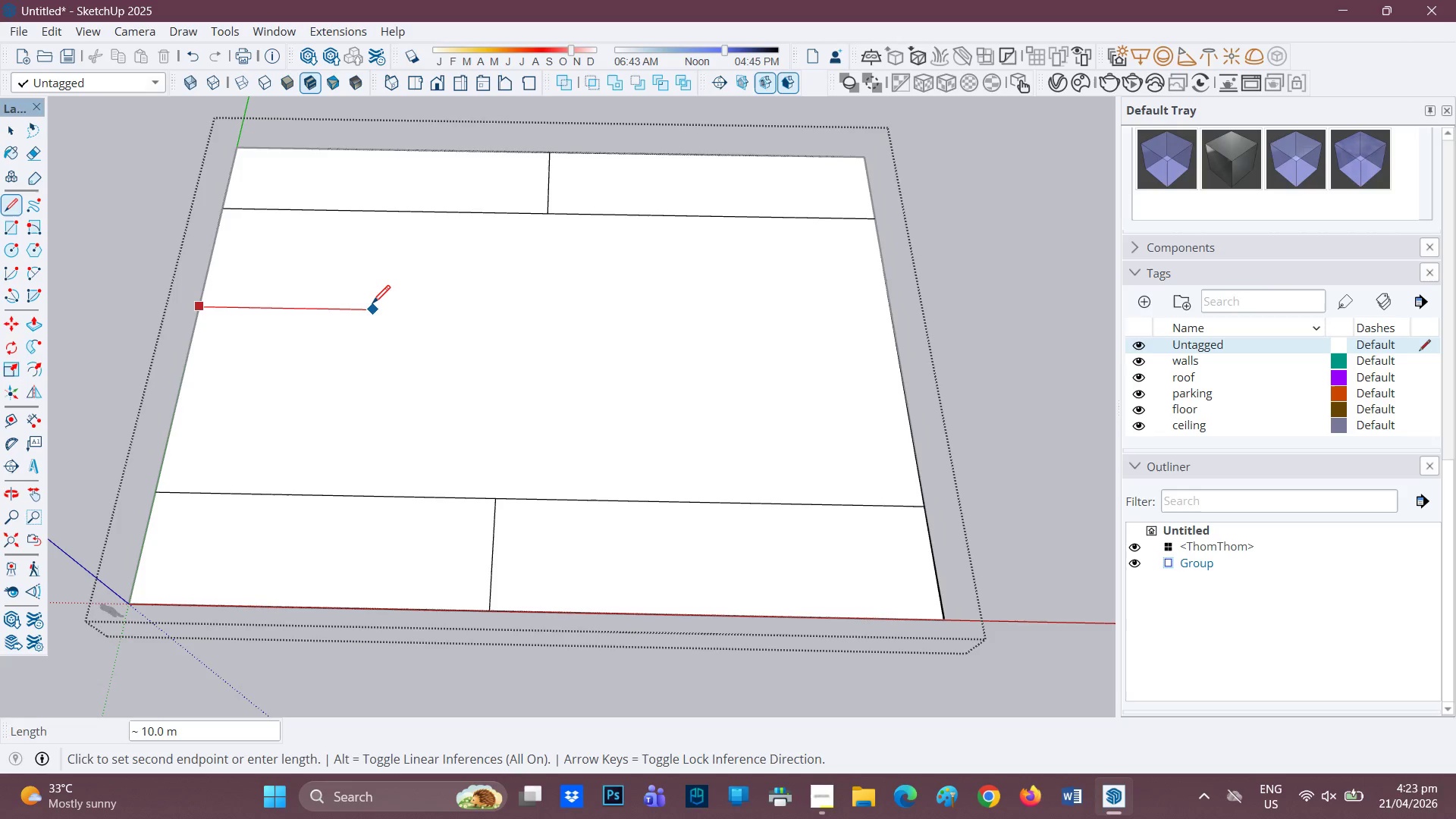 
wait(170.57)
 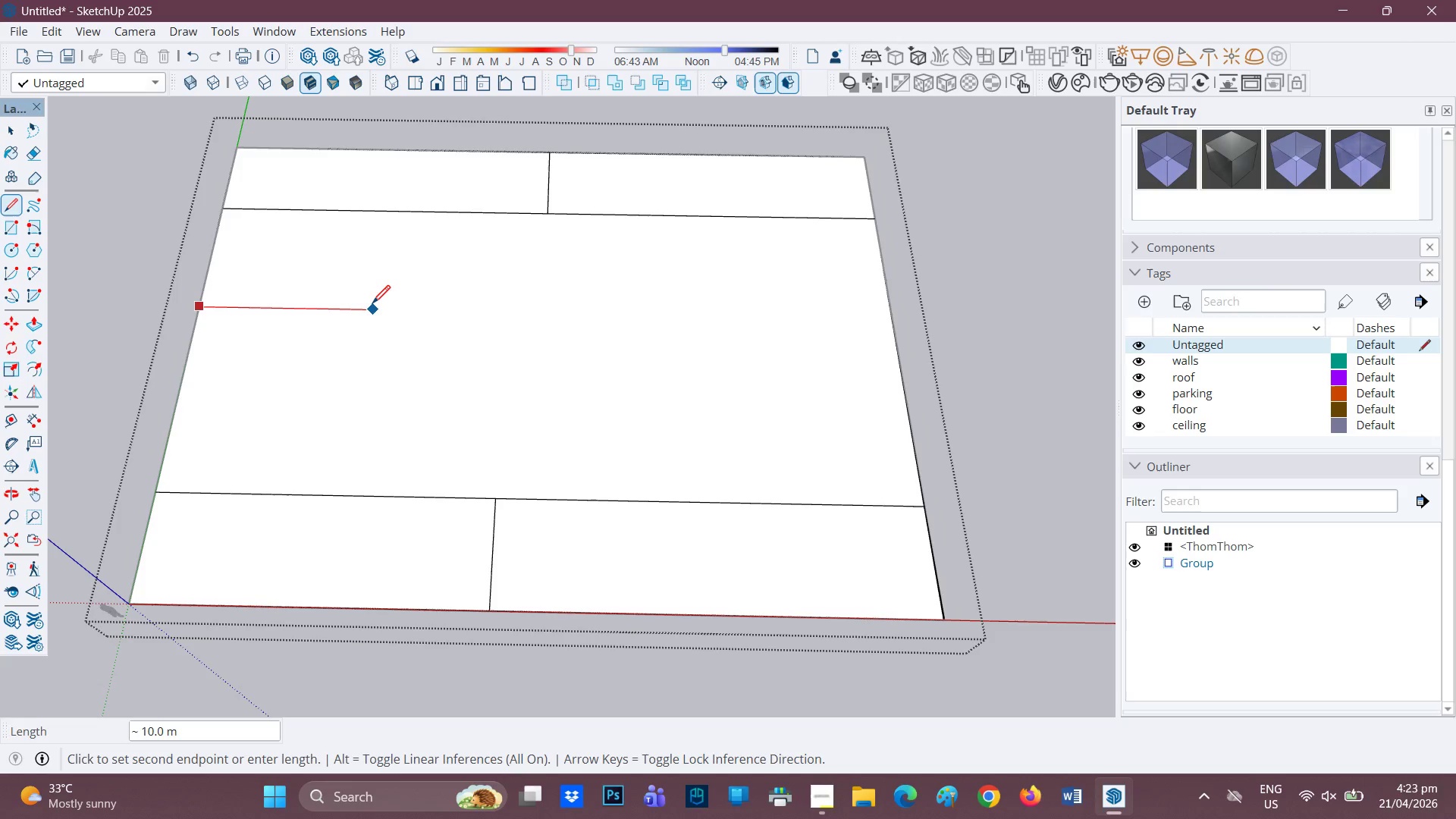 
mouse_move([402, 303])
 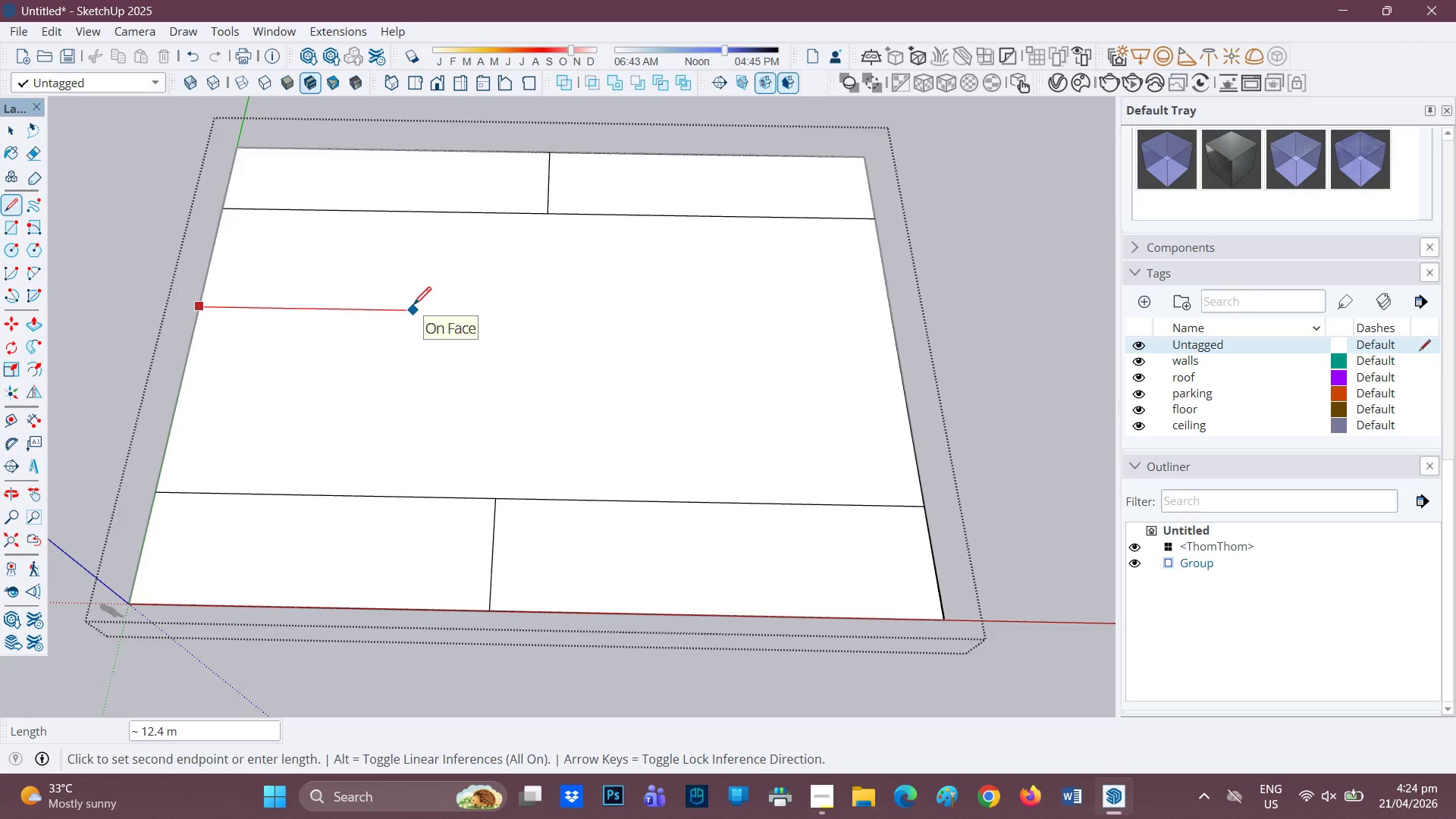 
wait(18.54)
 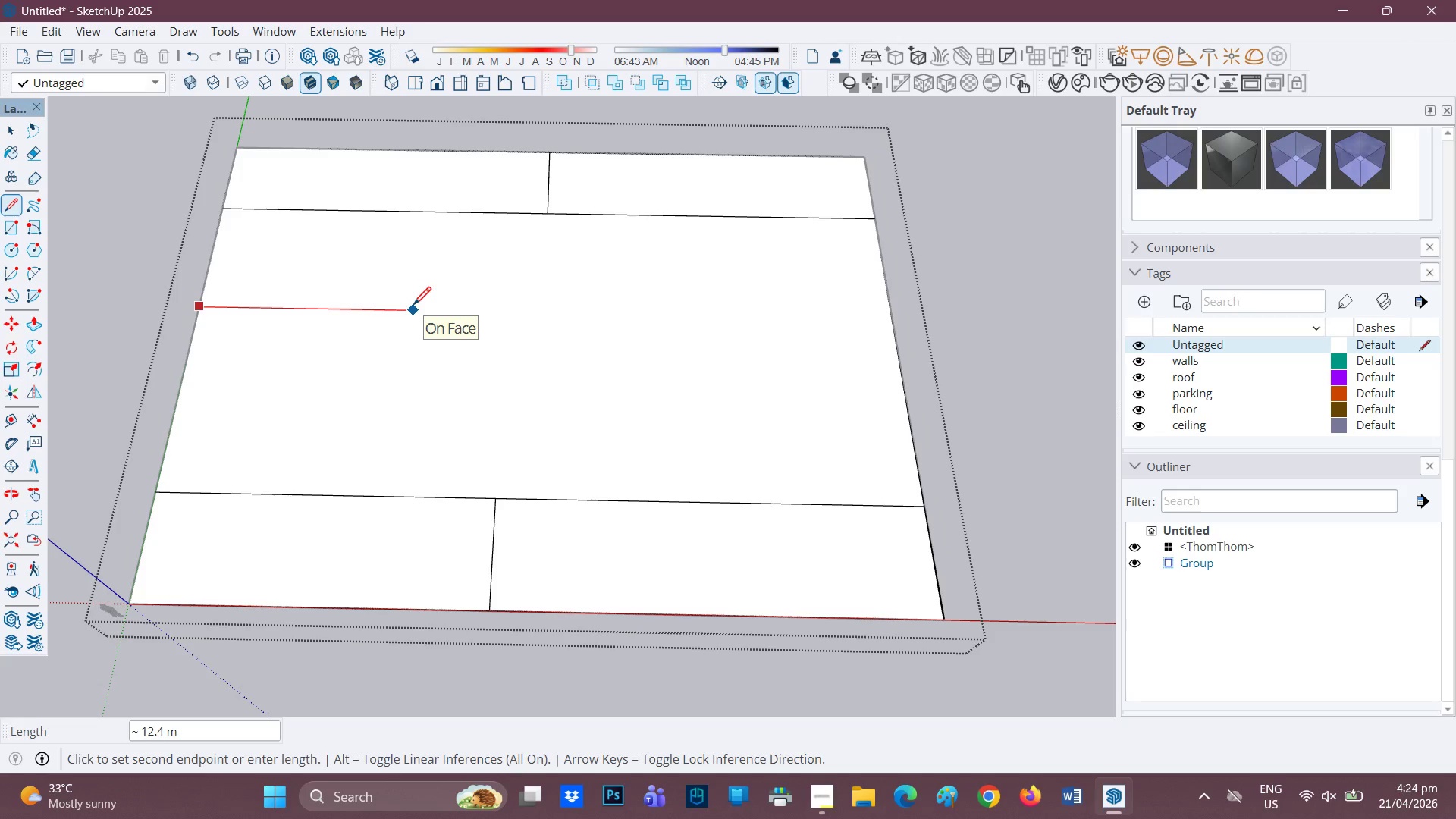 
type(11)
 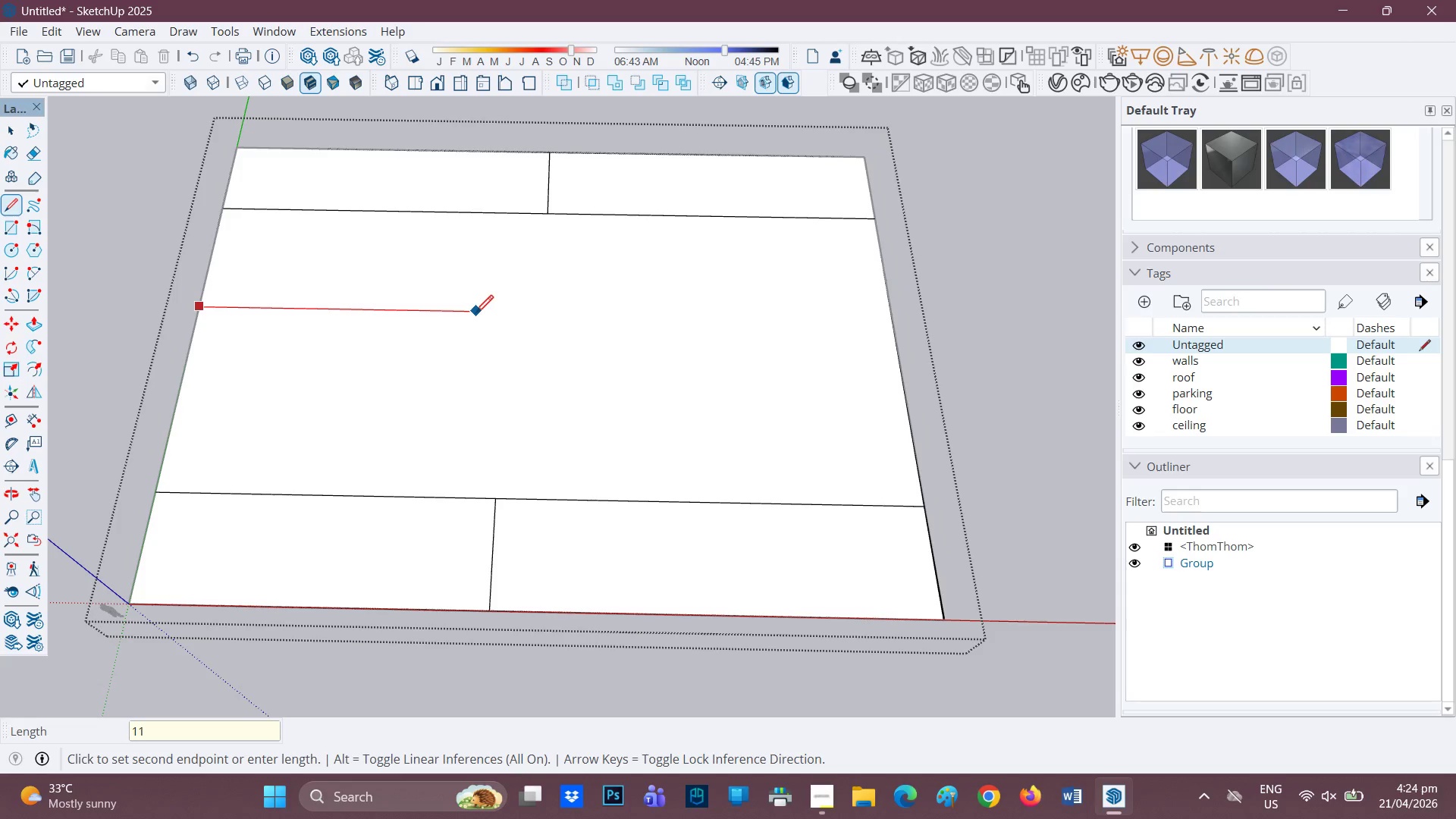 
key(Enter)
 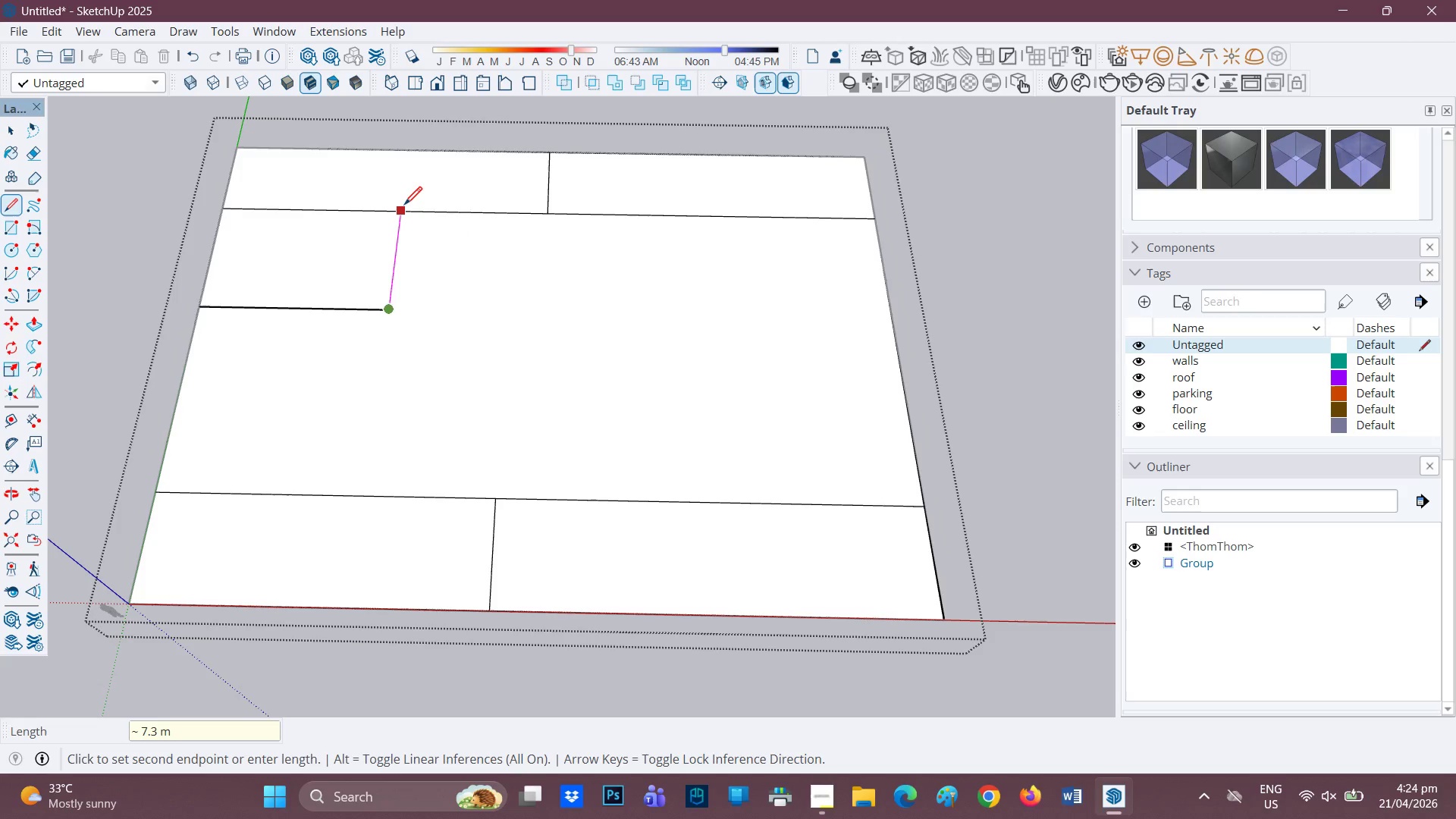 
left_click([405, 206])
 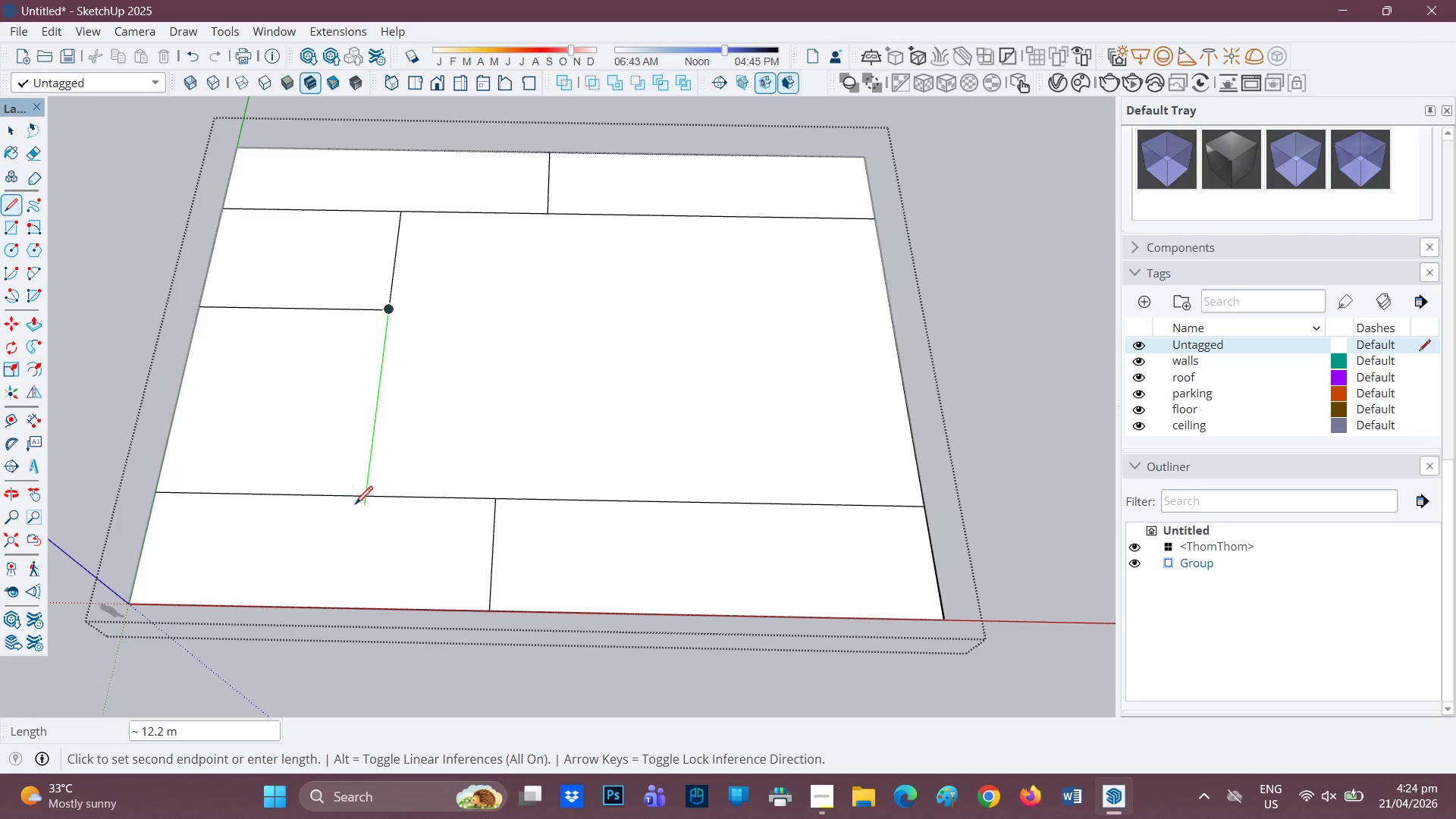 
left_click([360, 495])
 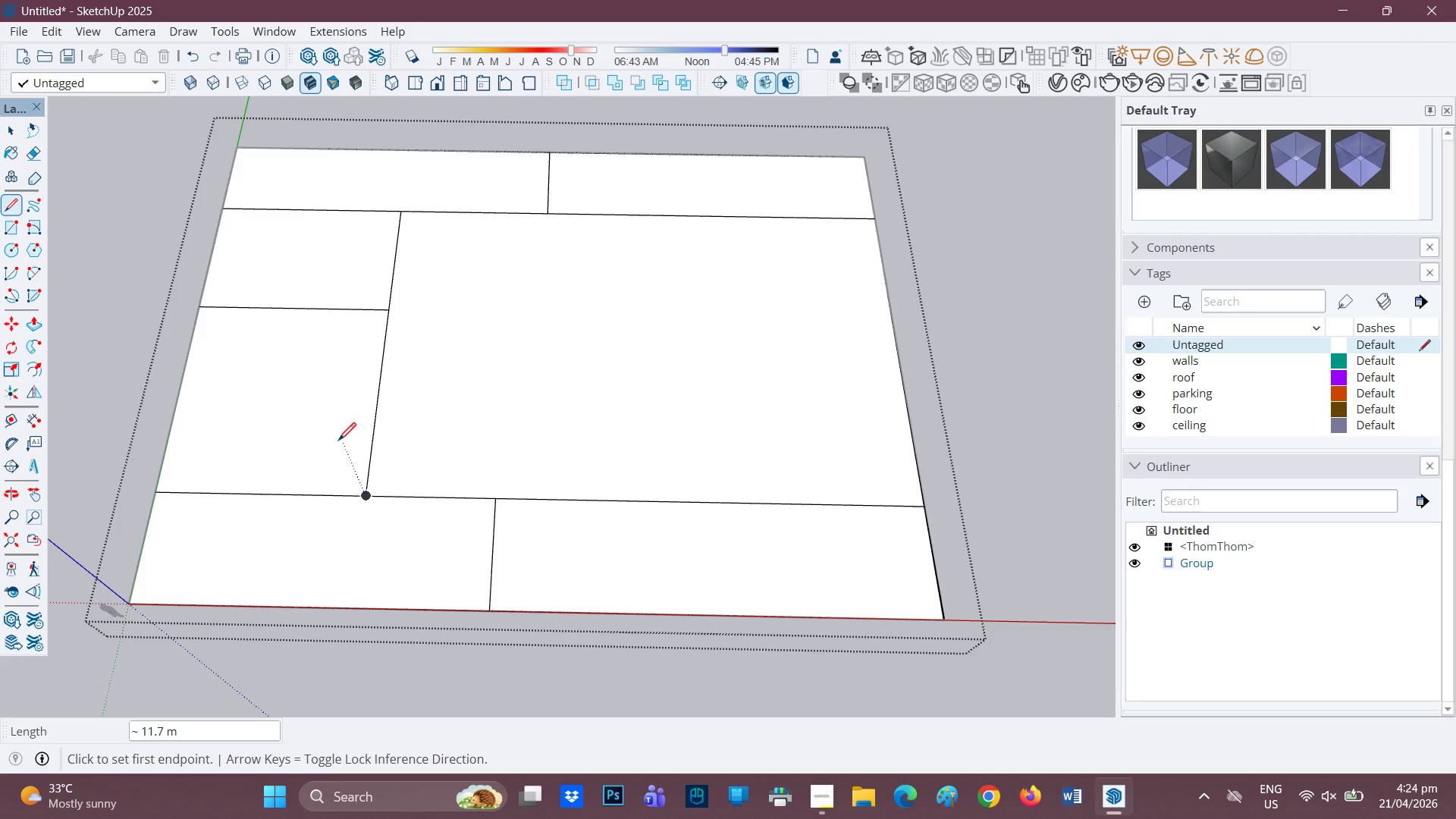 
scroll: coordinate [320, 374], scroll_direction: up, amount: 3.0
 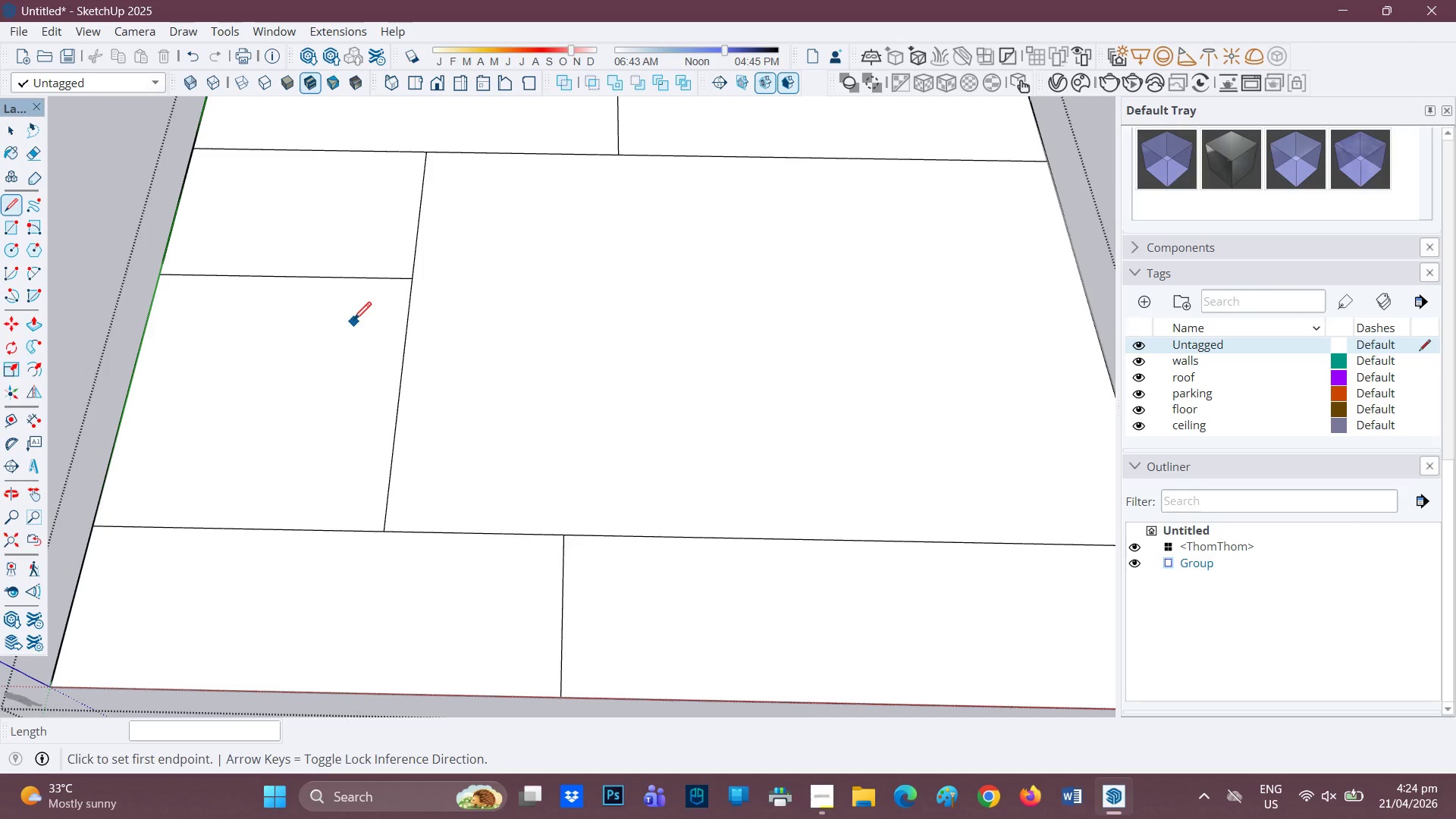 
scroll: coordinate [284, 320], scroll_direction: down, amount: 1.0
 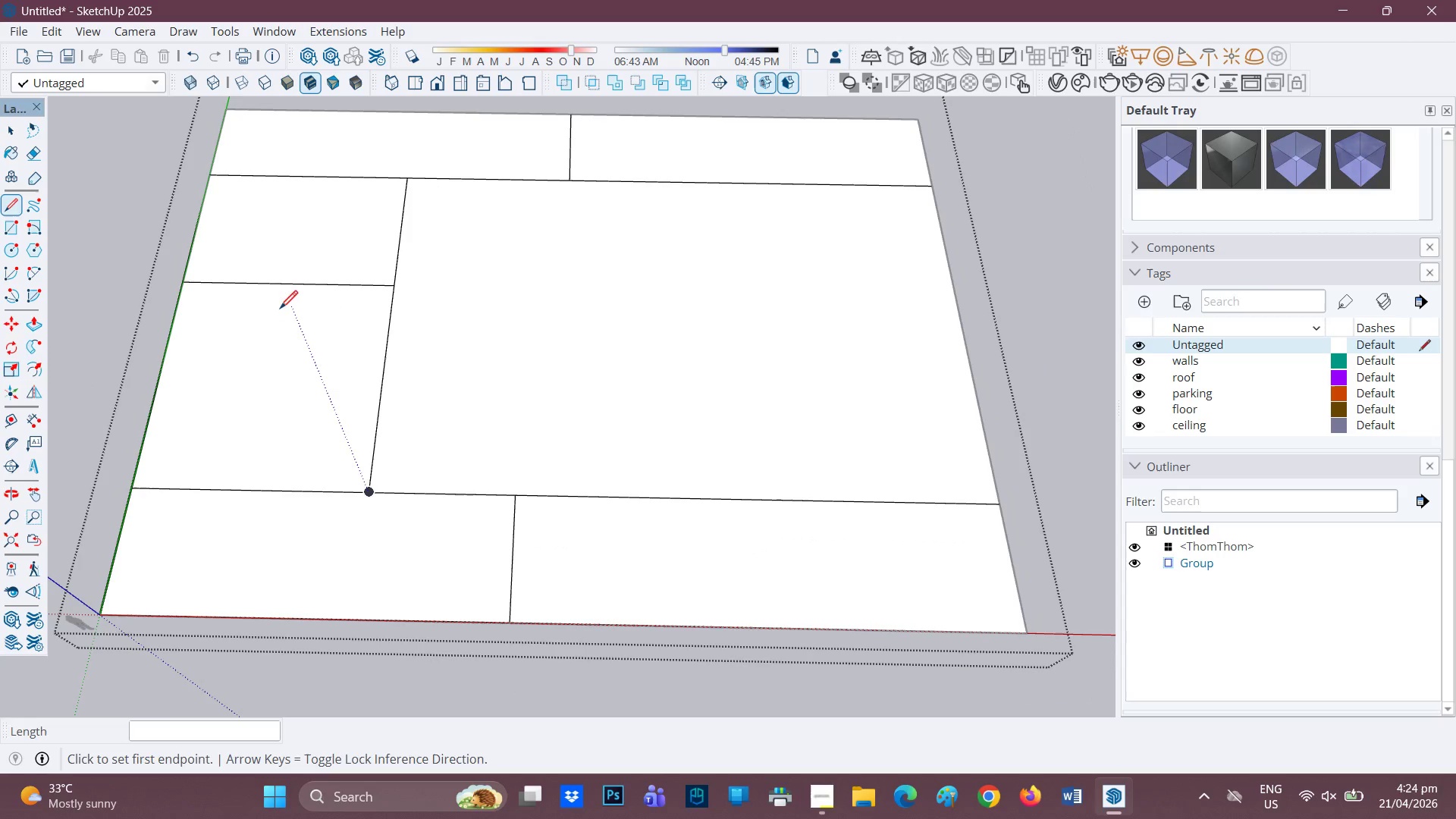 
key(H)
 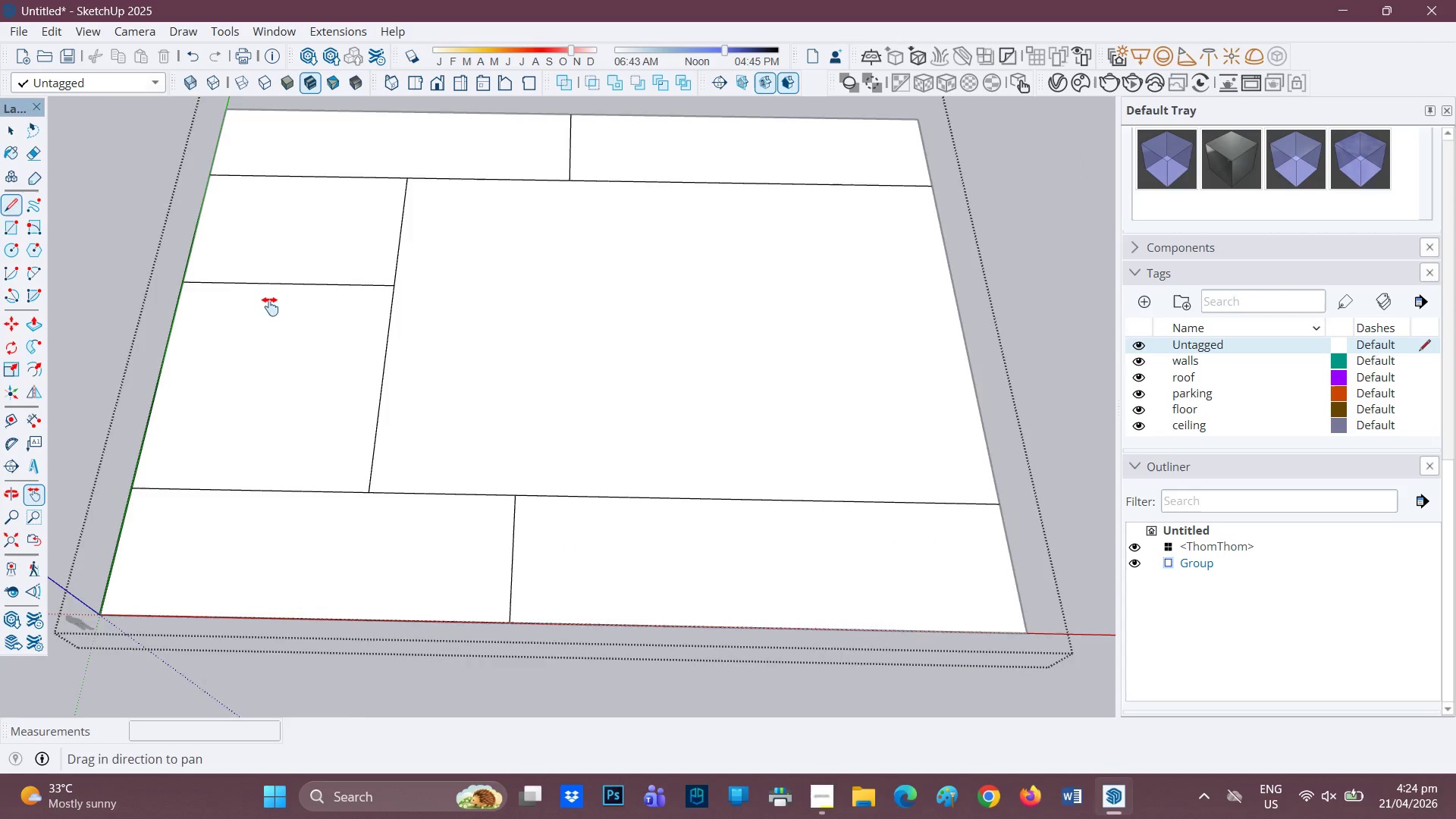 
left_click_drag(start_coordinate=[270, 315], to_coordinate=[379, 378])
 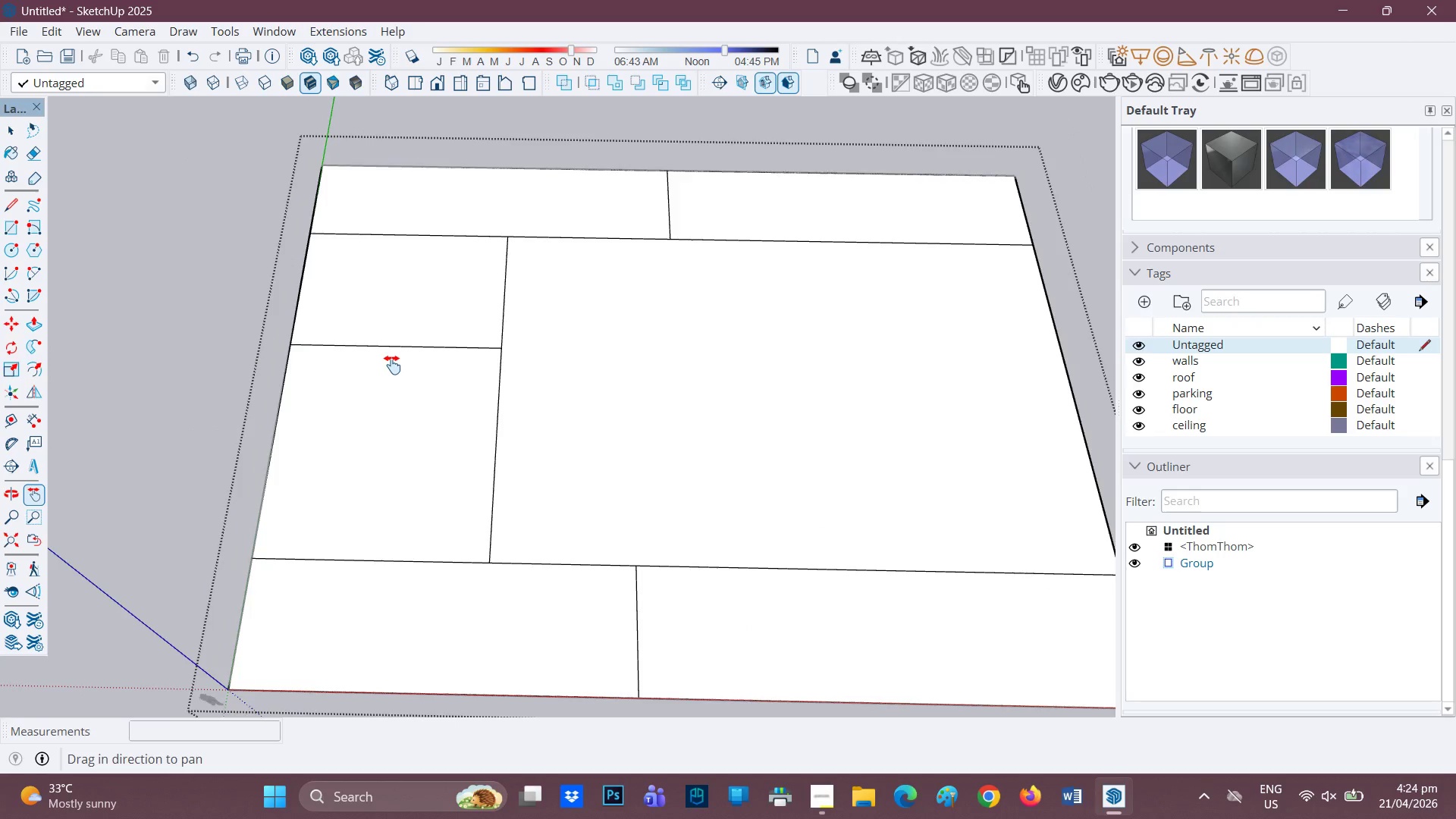 
scroll: coordinate [391, 472], scroll_direction: down, amount: 1.0
 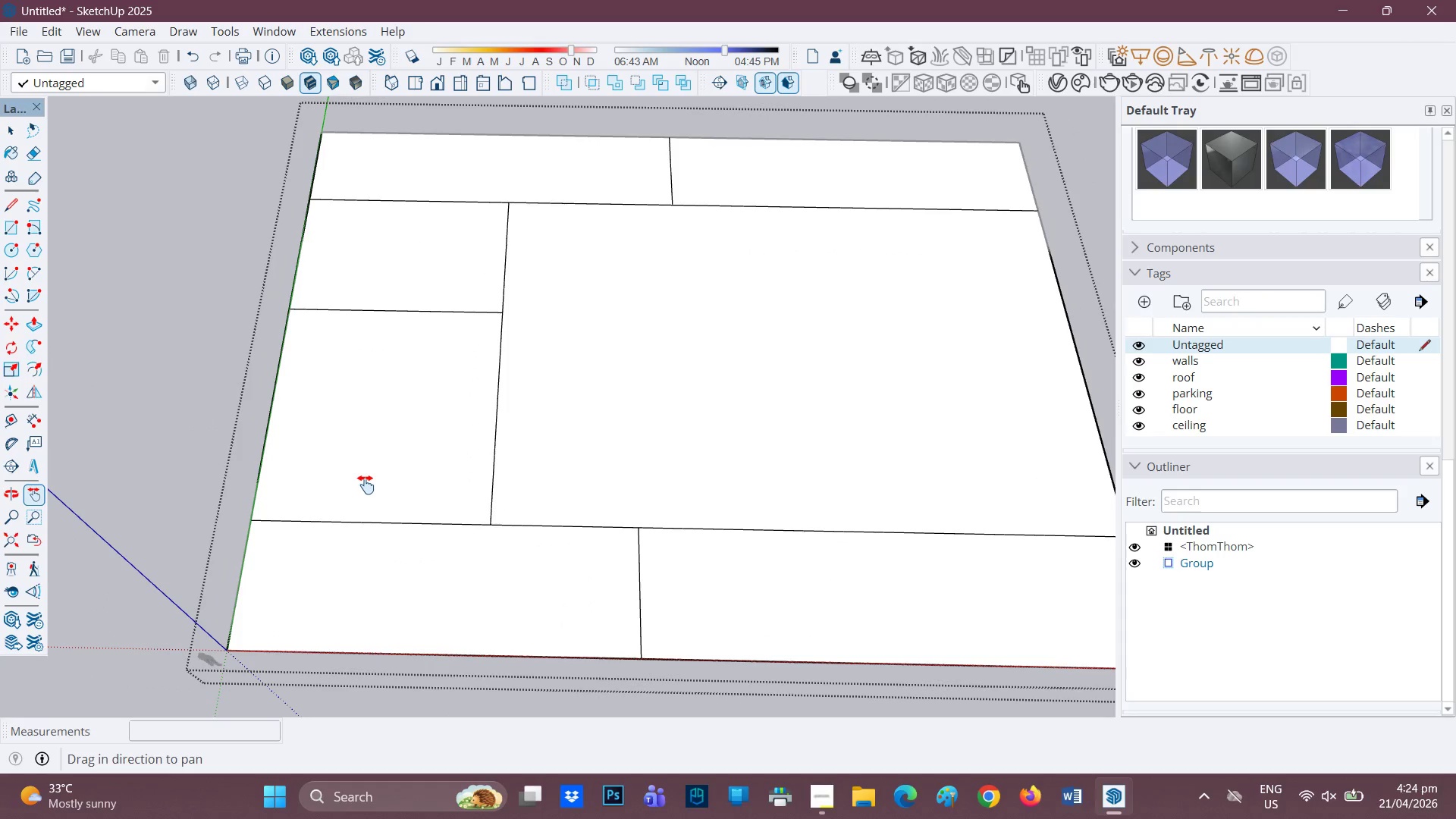 
key(L)
 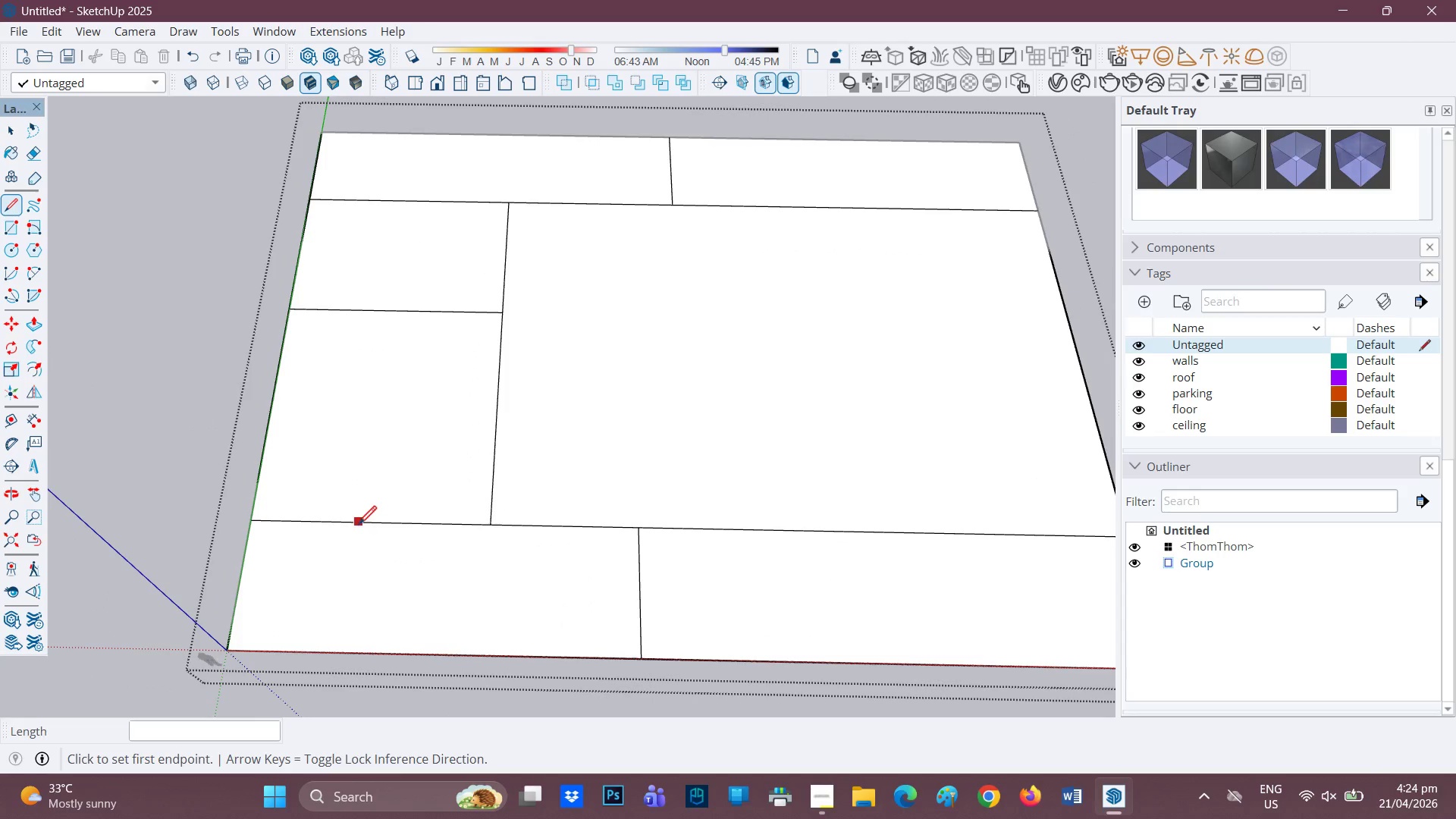 
left_click([359, 525])
 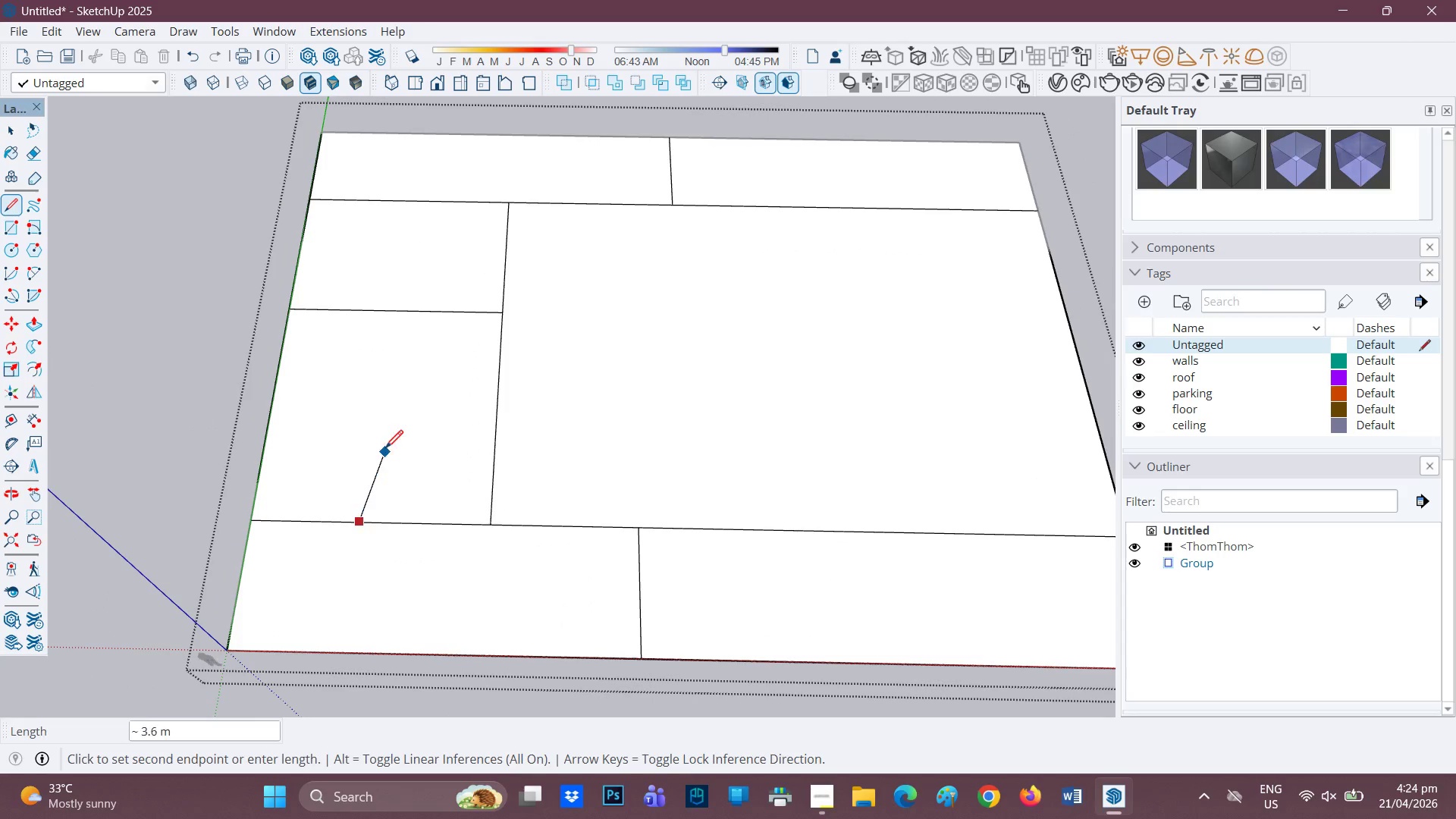 
mouse_move([398, 414])
 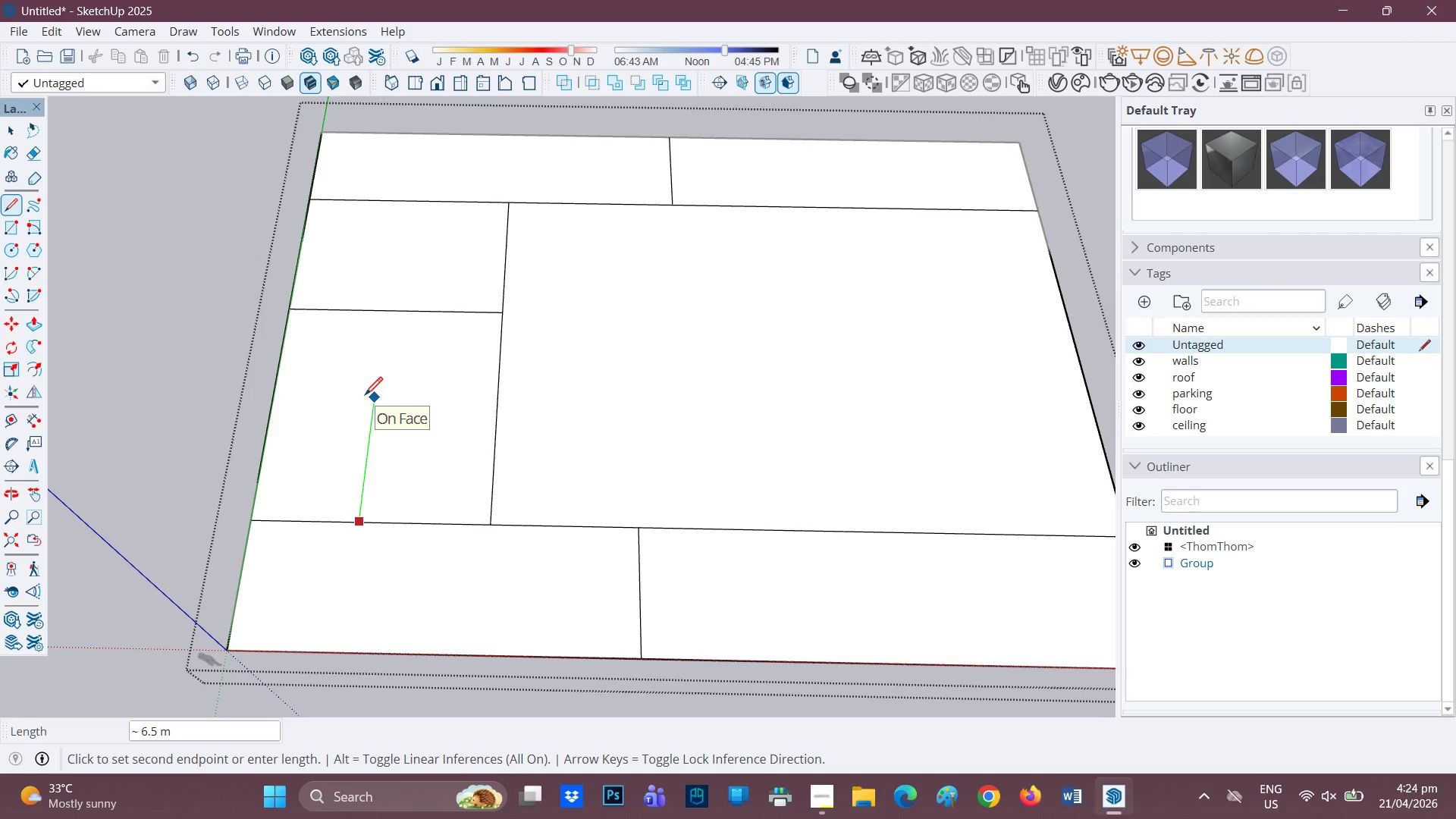 
key(7)
 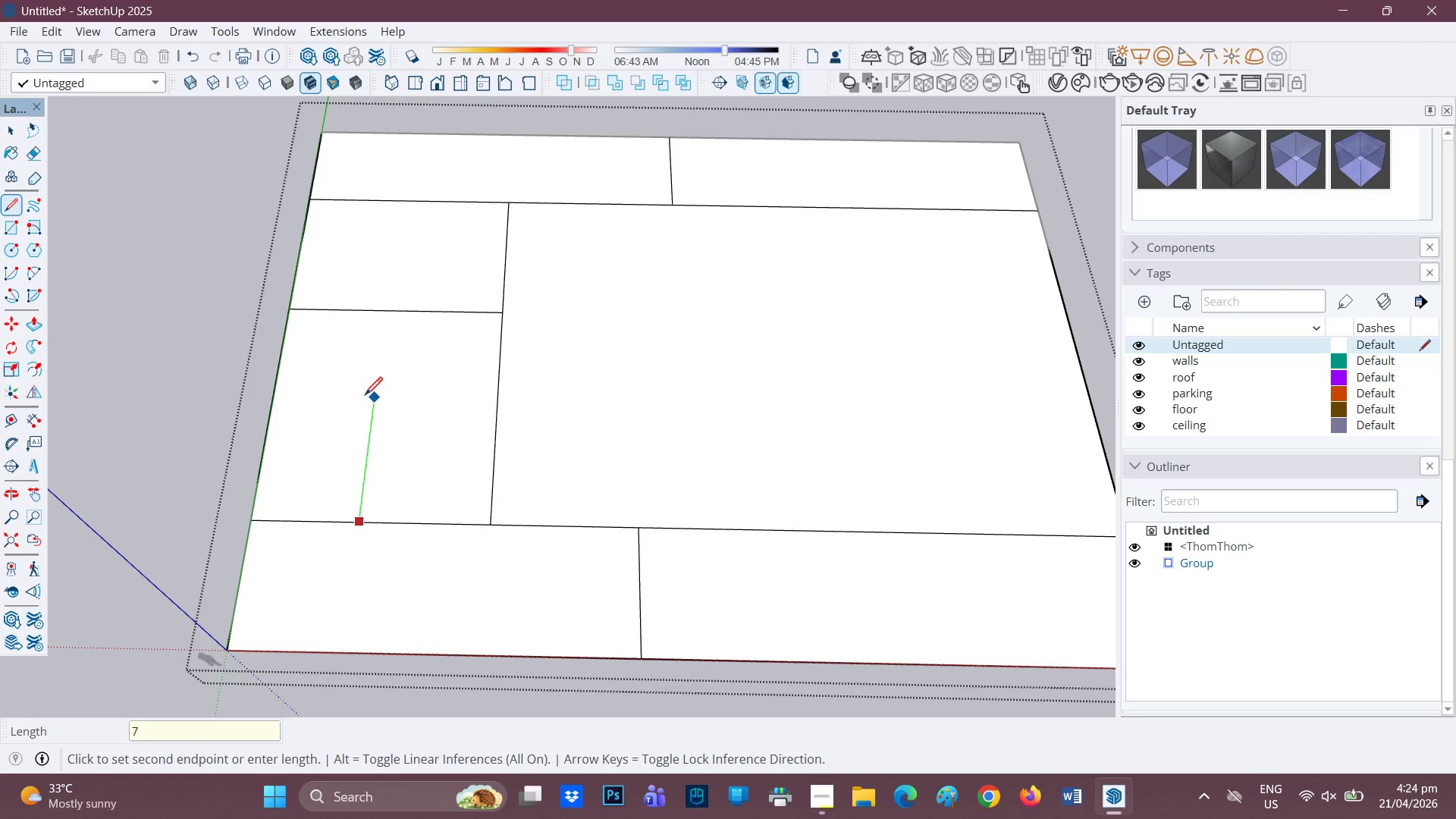 
key(Period)
 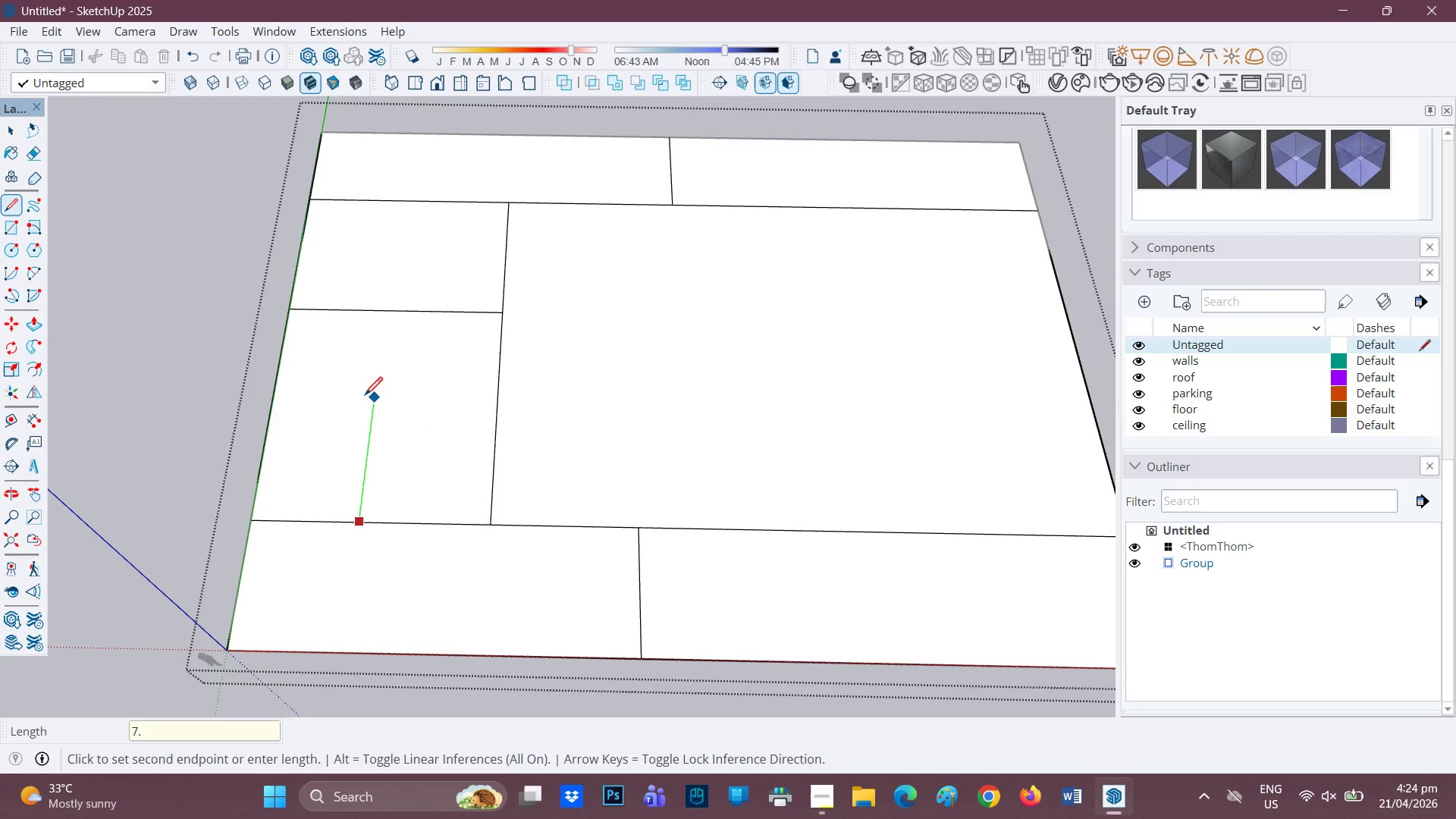 
key(5)
 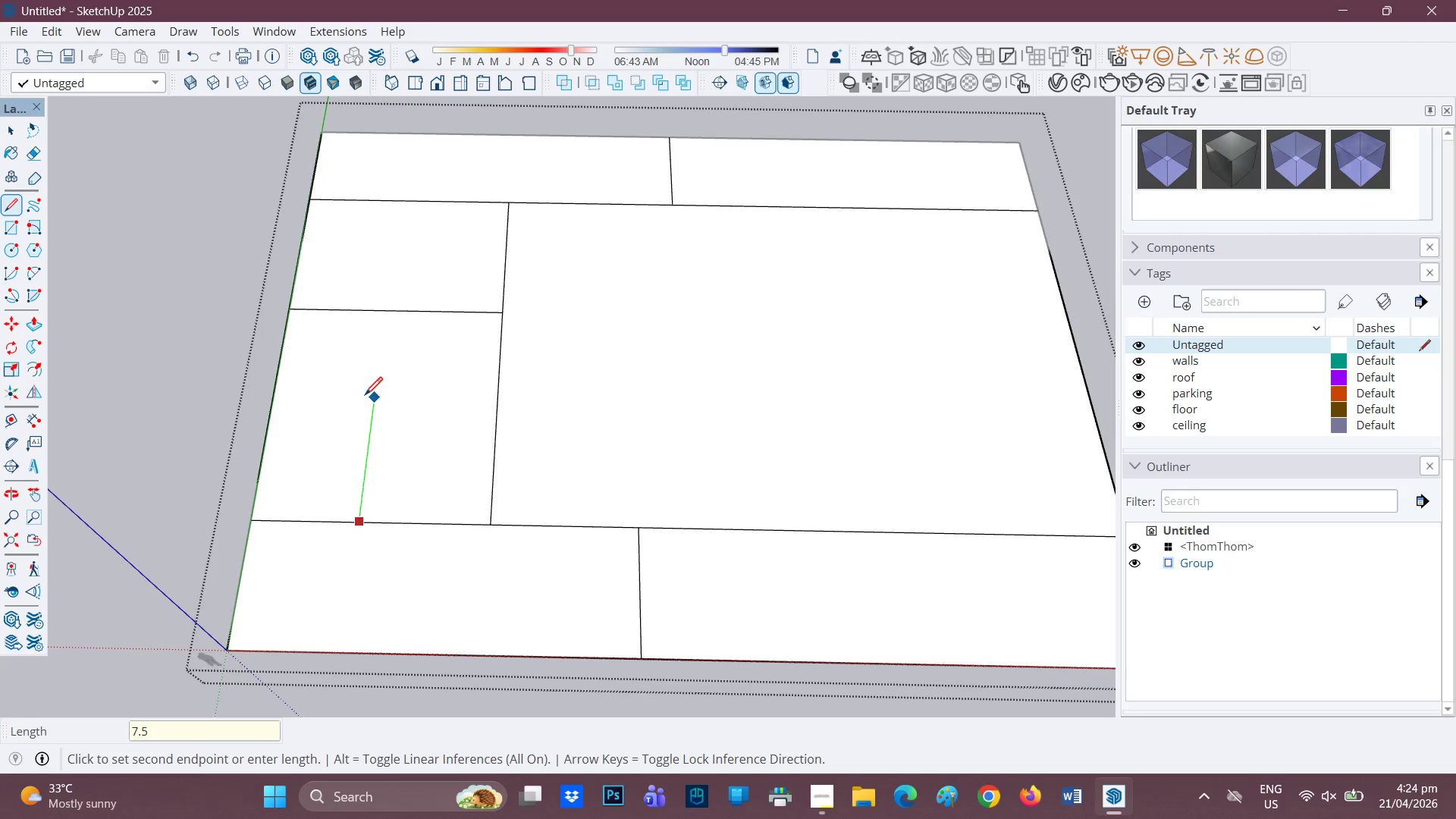 
key(Enter)
 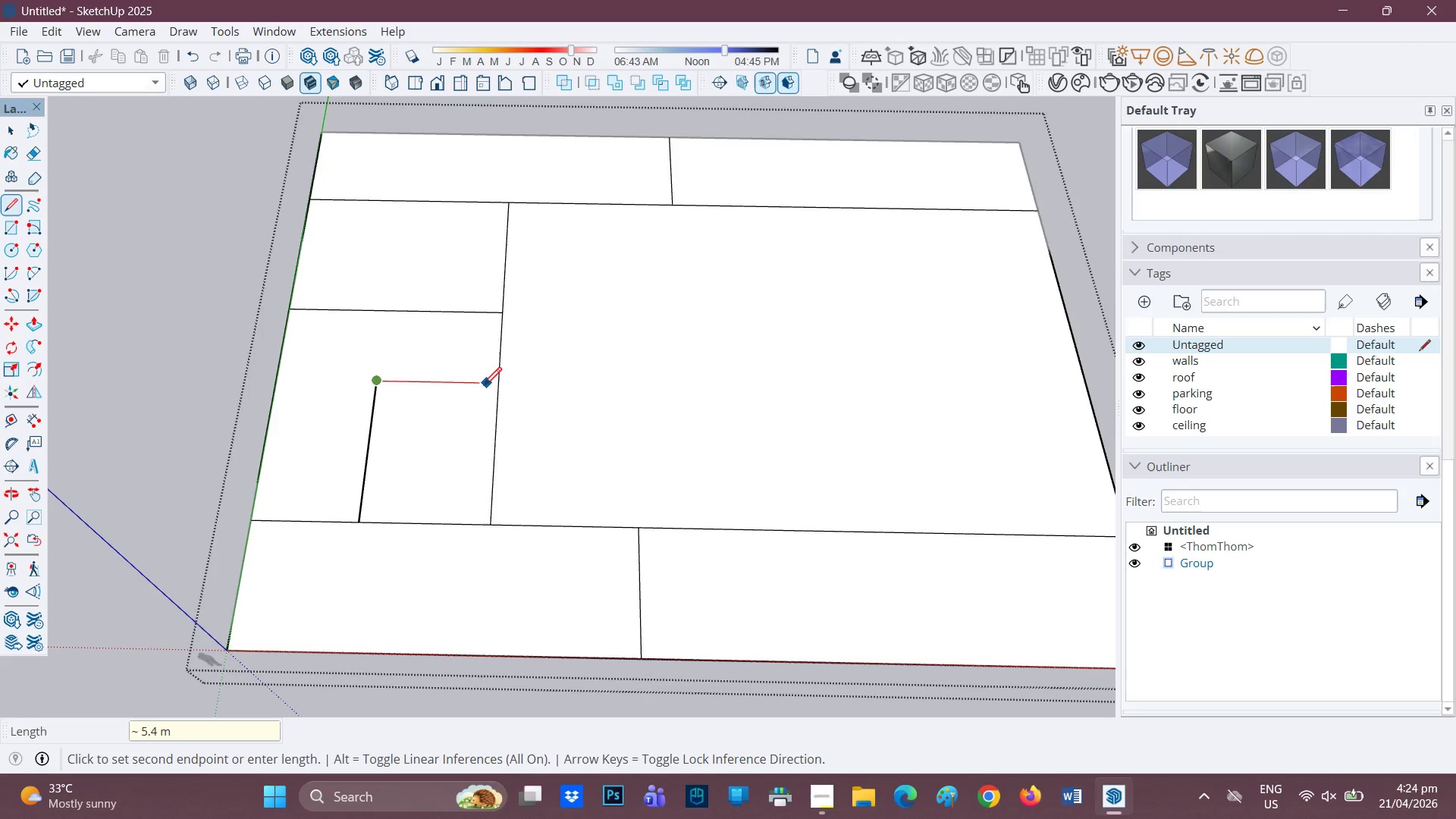 
scroll: coordinate [396, 391], scroll_direction: up, amount: 1.0
 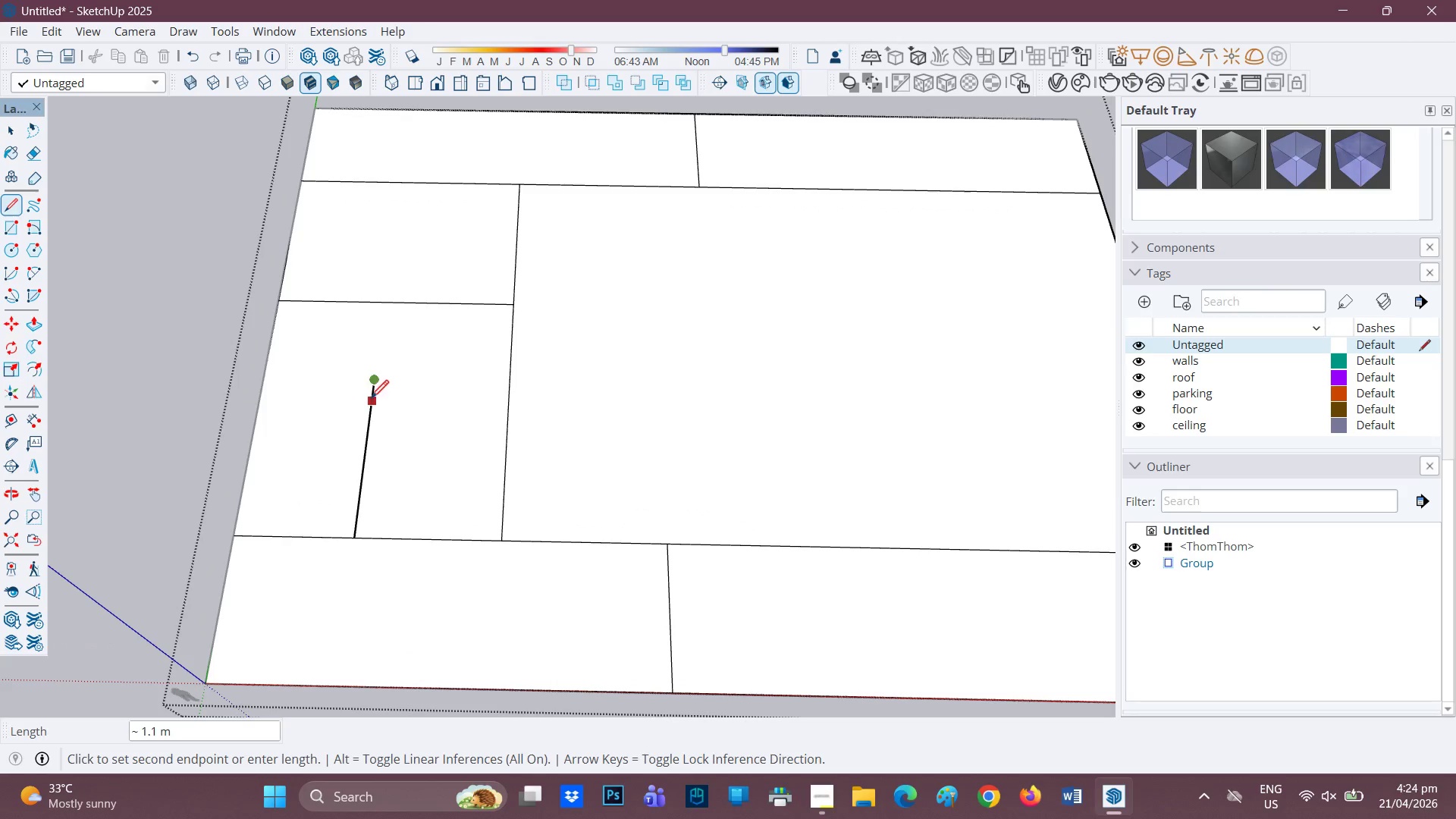 
mouse_move([371, 369])
 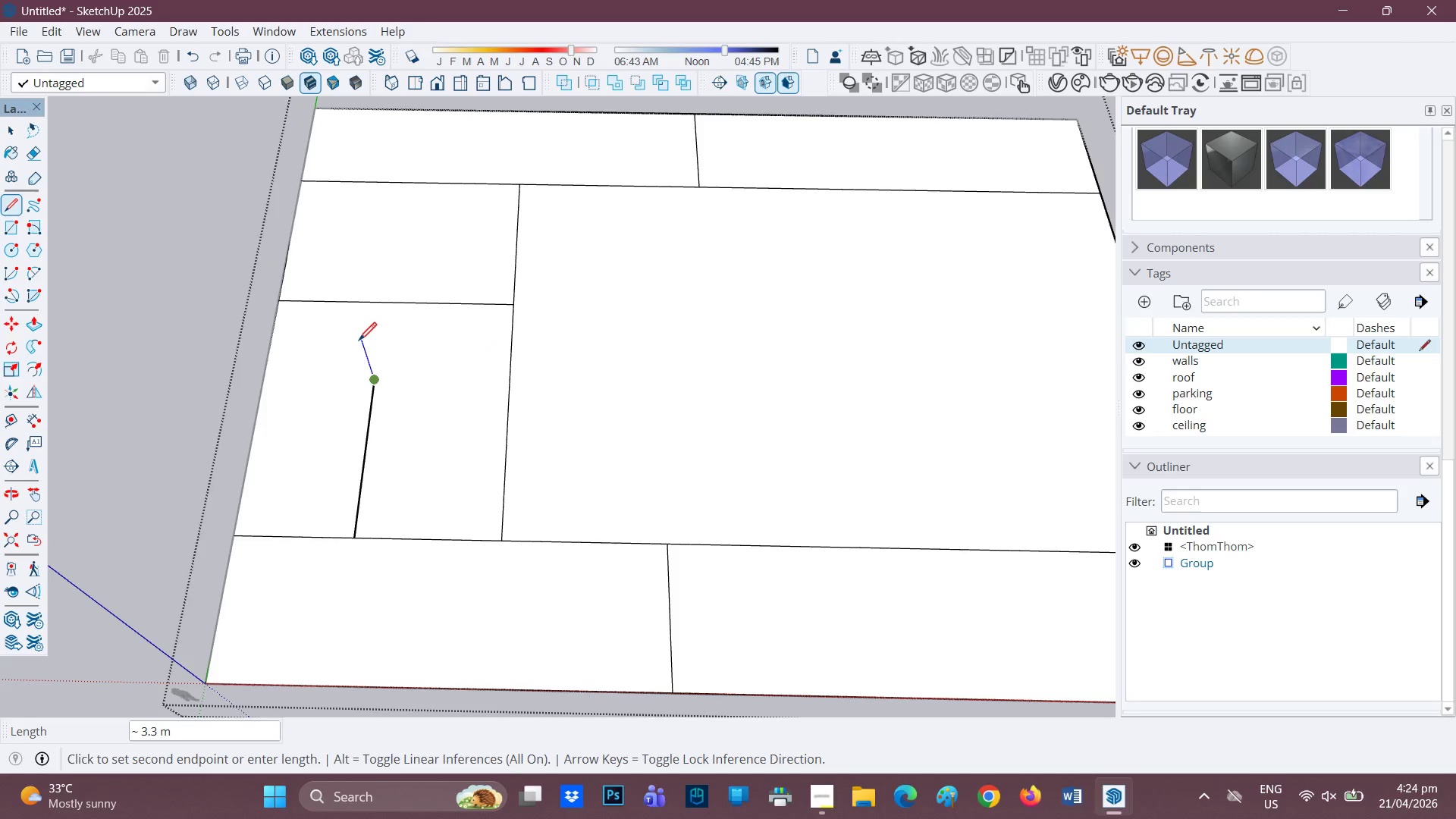 
key(Control+Z)
 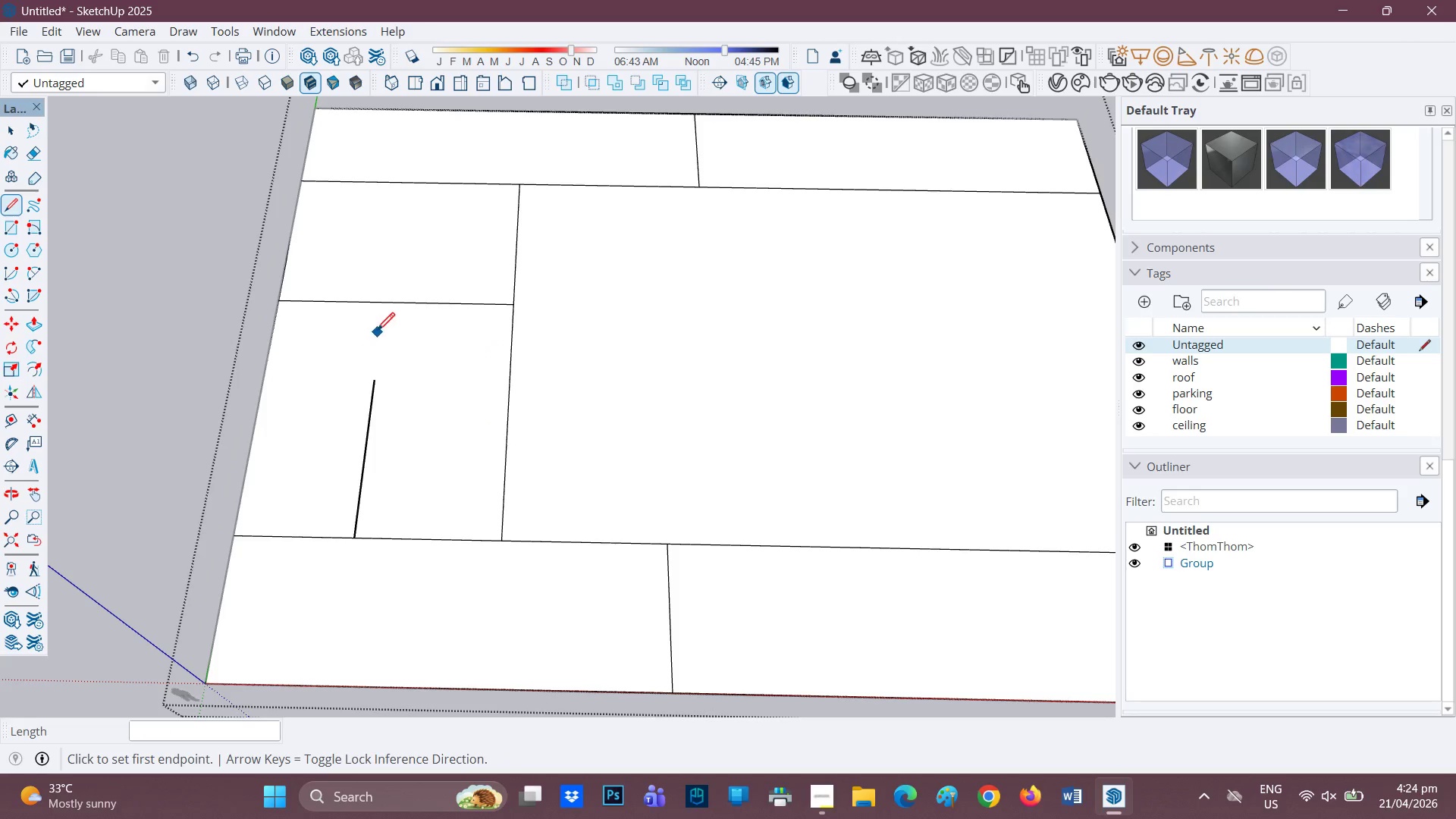 
key(Control+ControlLeft)
 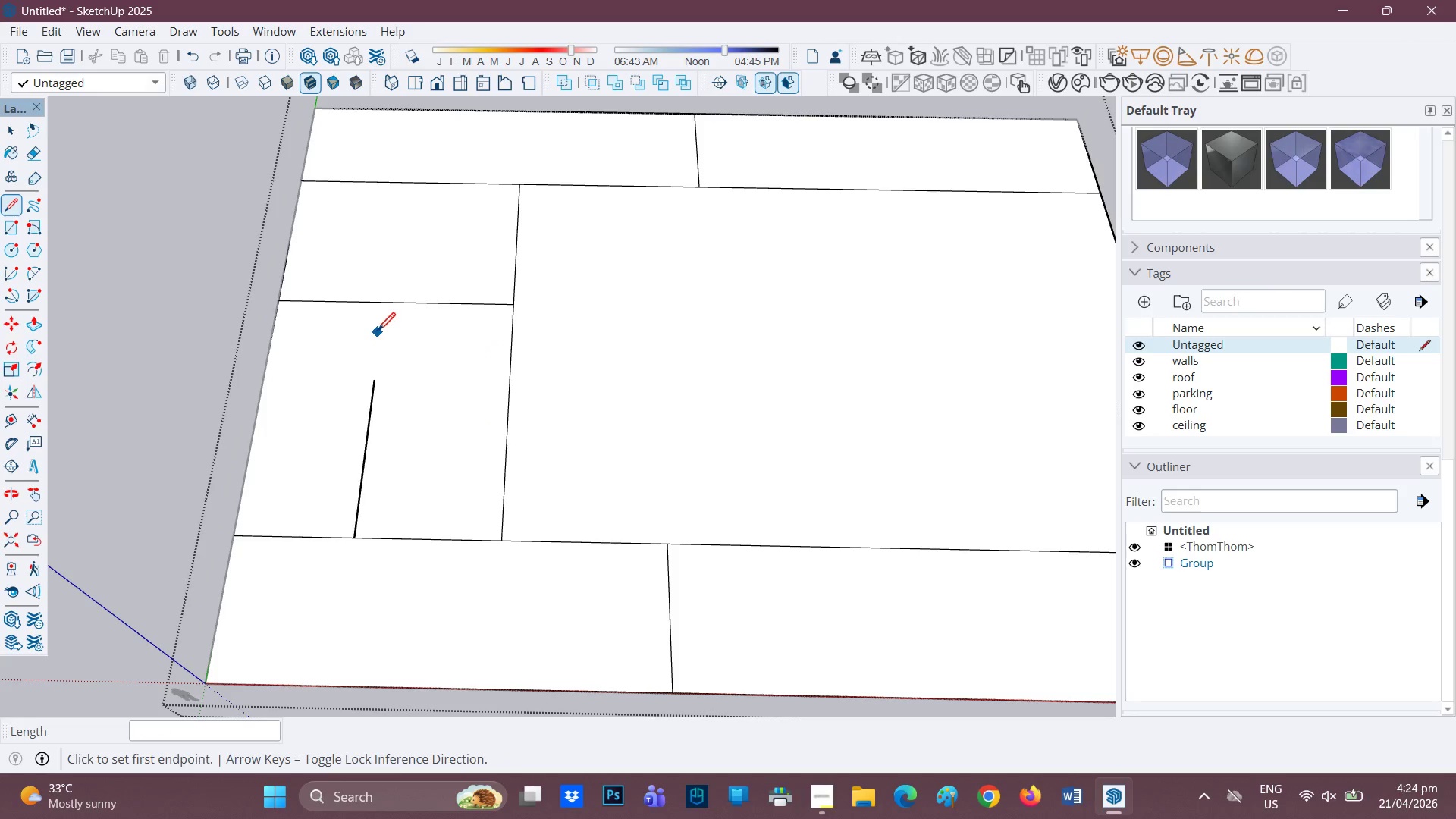 
key(Control+Z)
 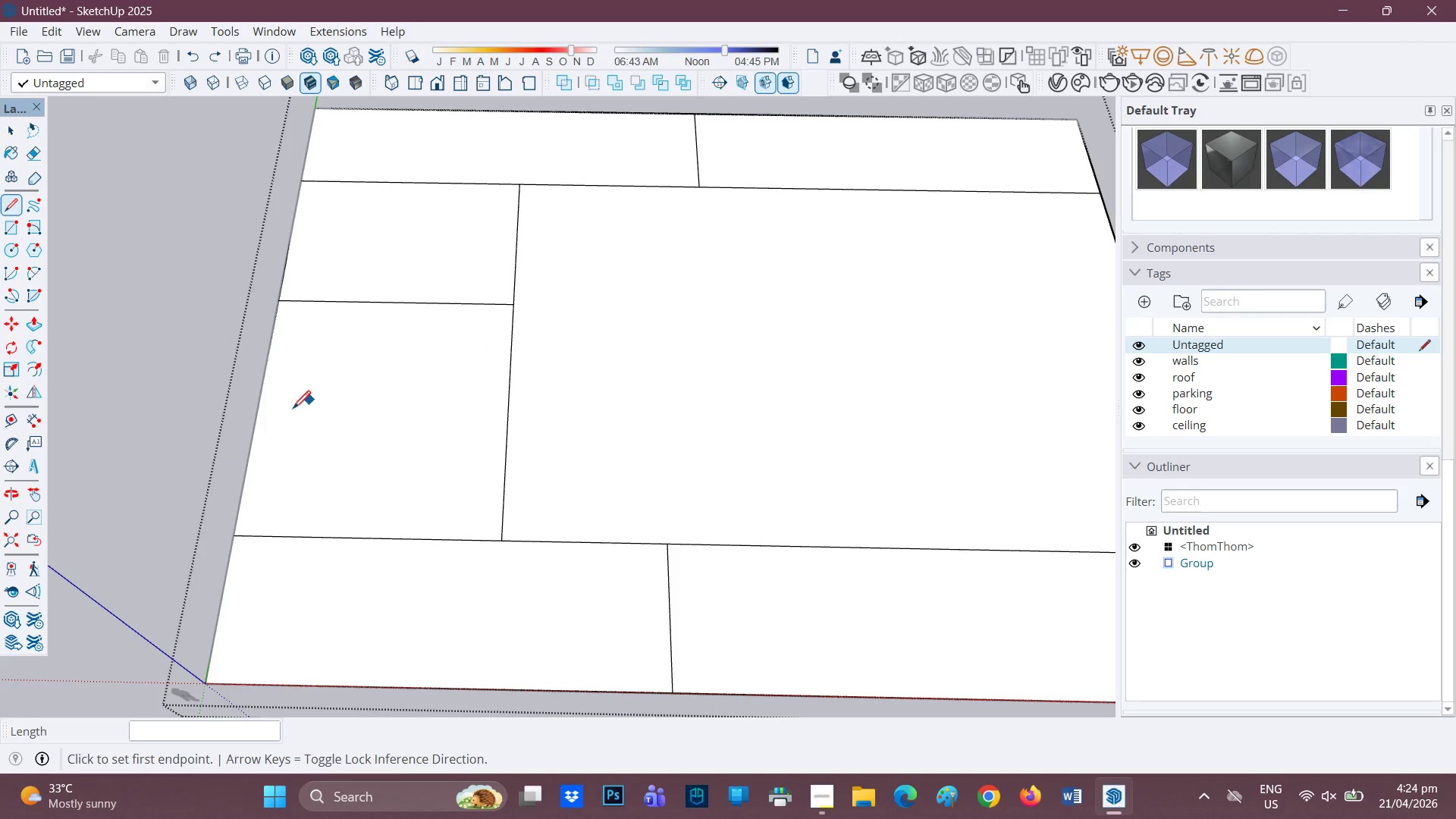 
scroll: coordinate [368, 371], scroll_direction: down, amount: 1.0
 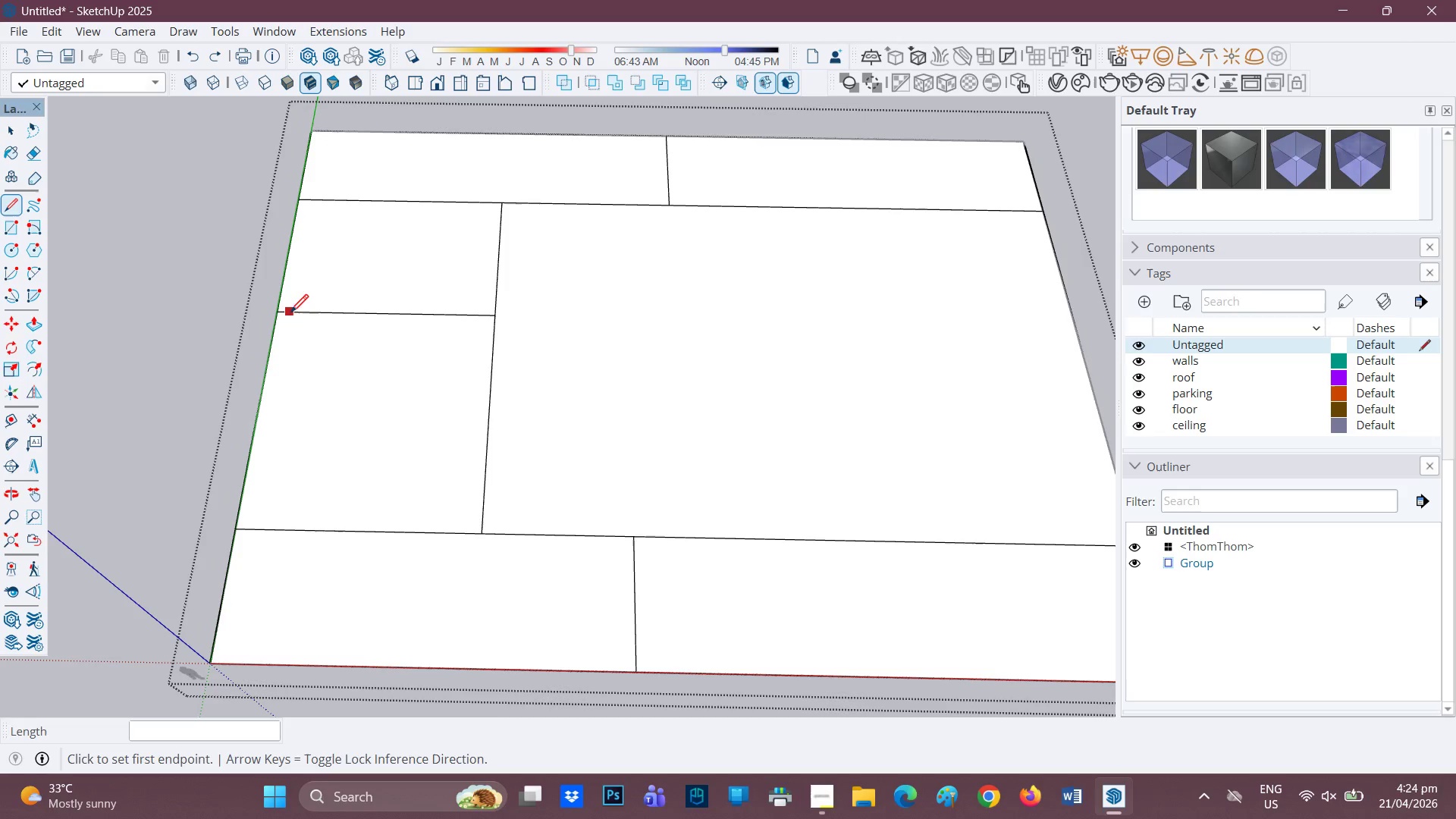 
left_click([386, 312])
 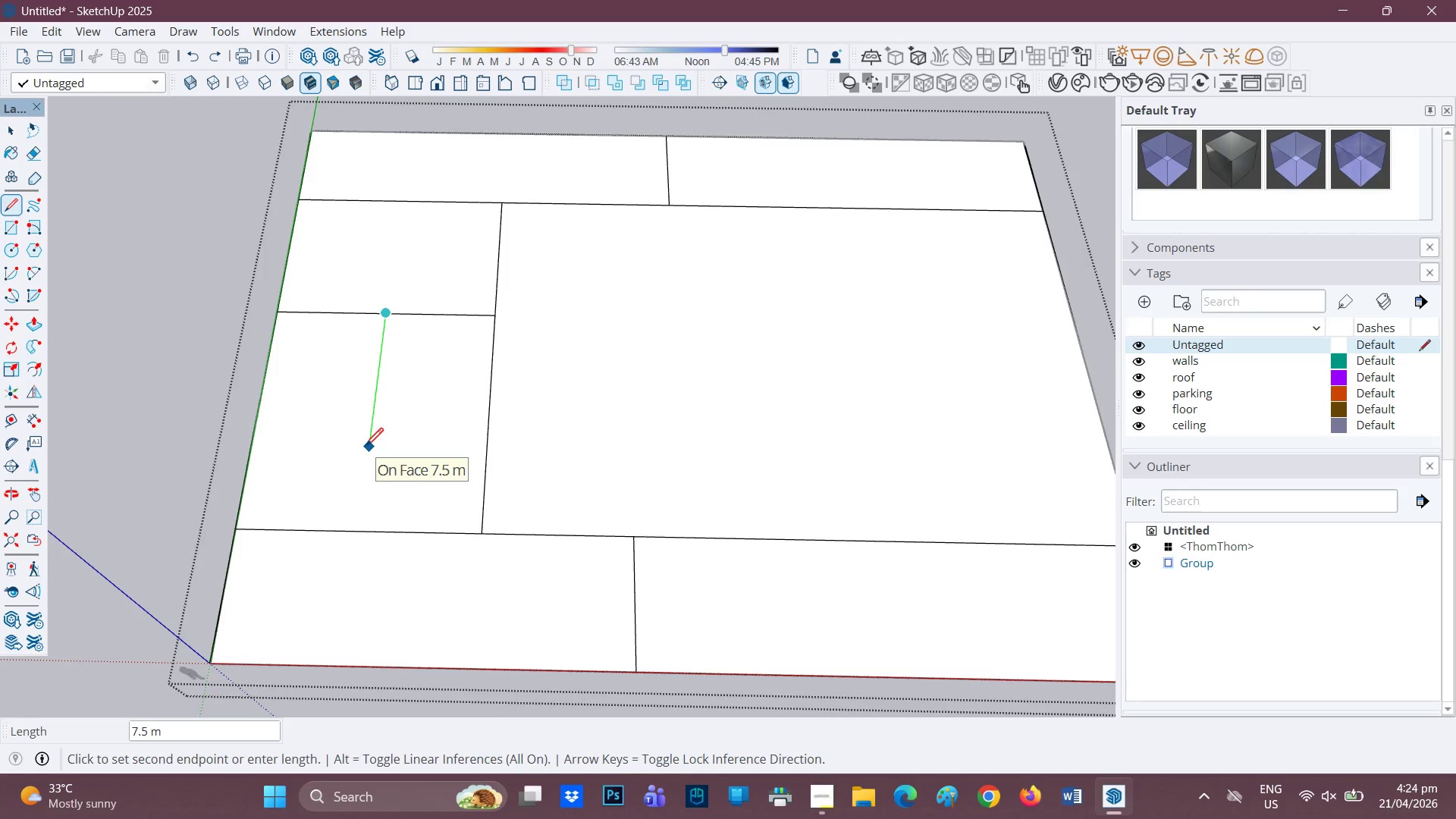 
key(7)
 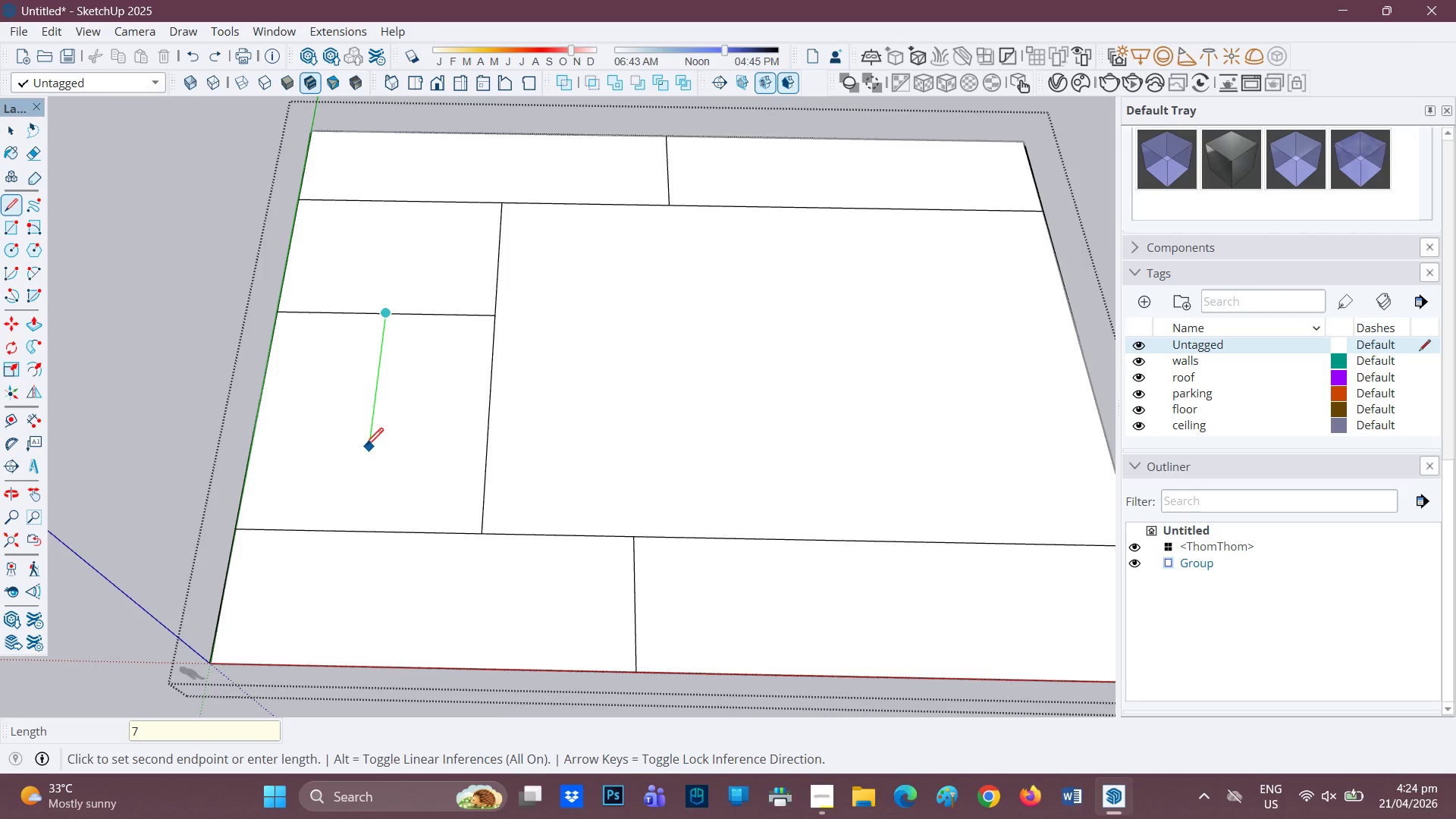 
key(Period)
 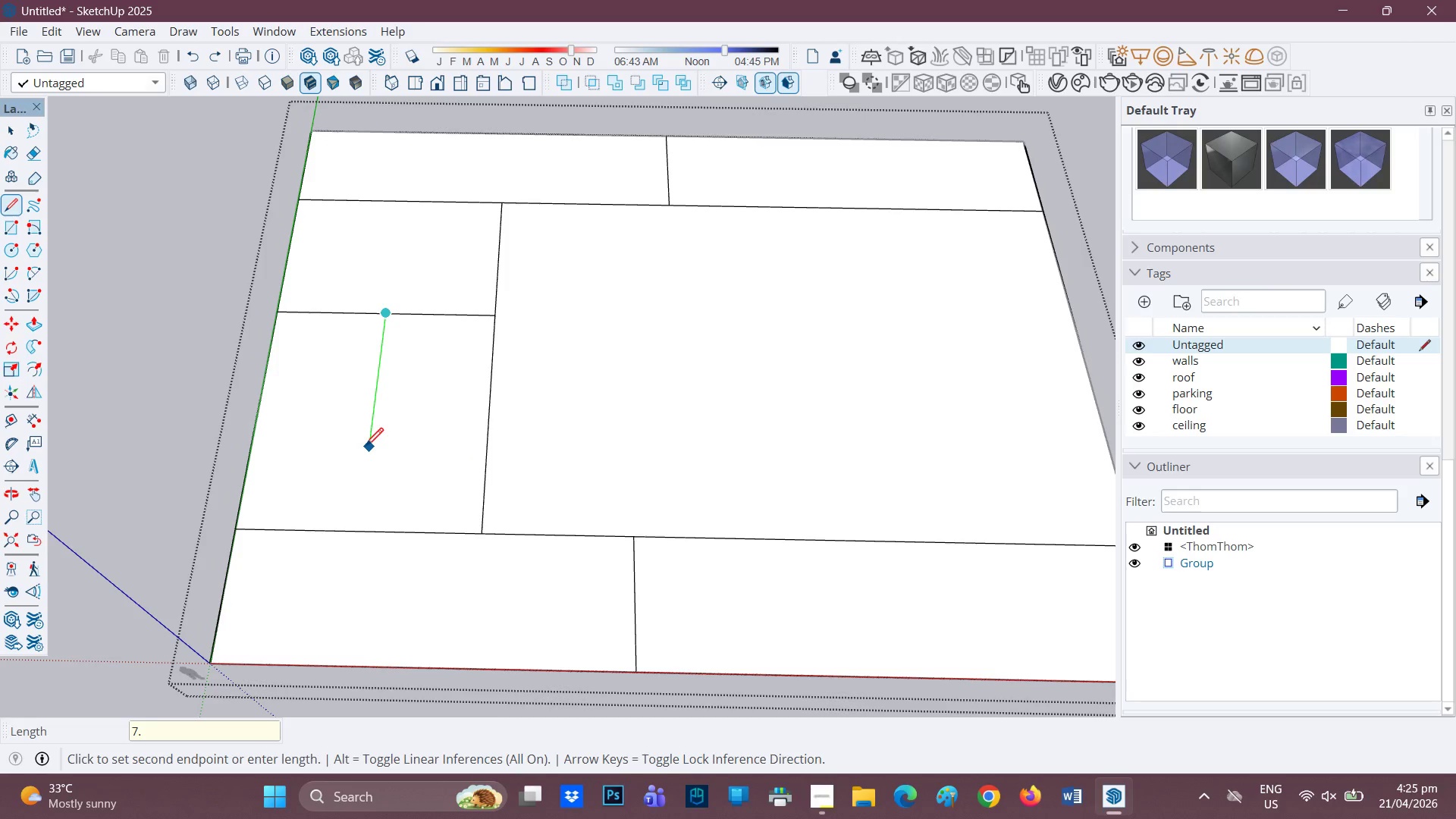 
key(5)
 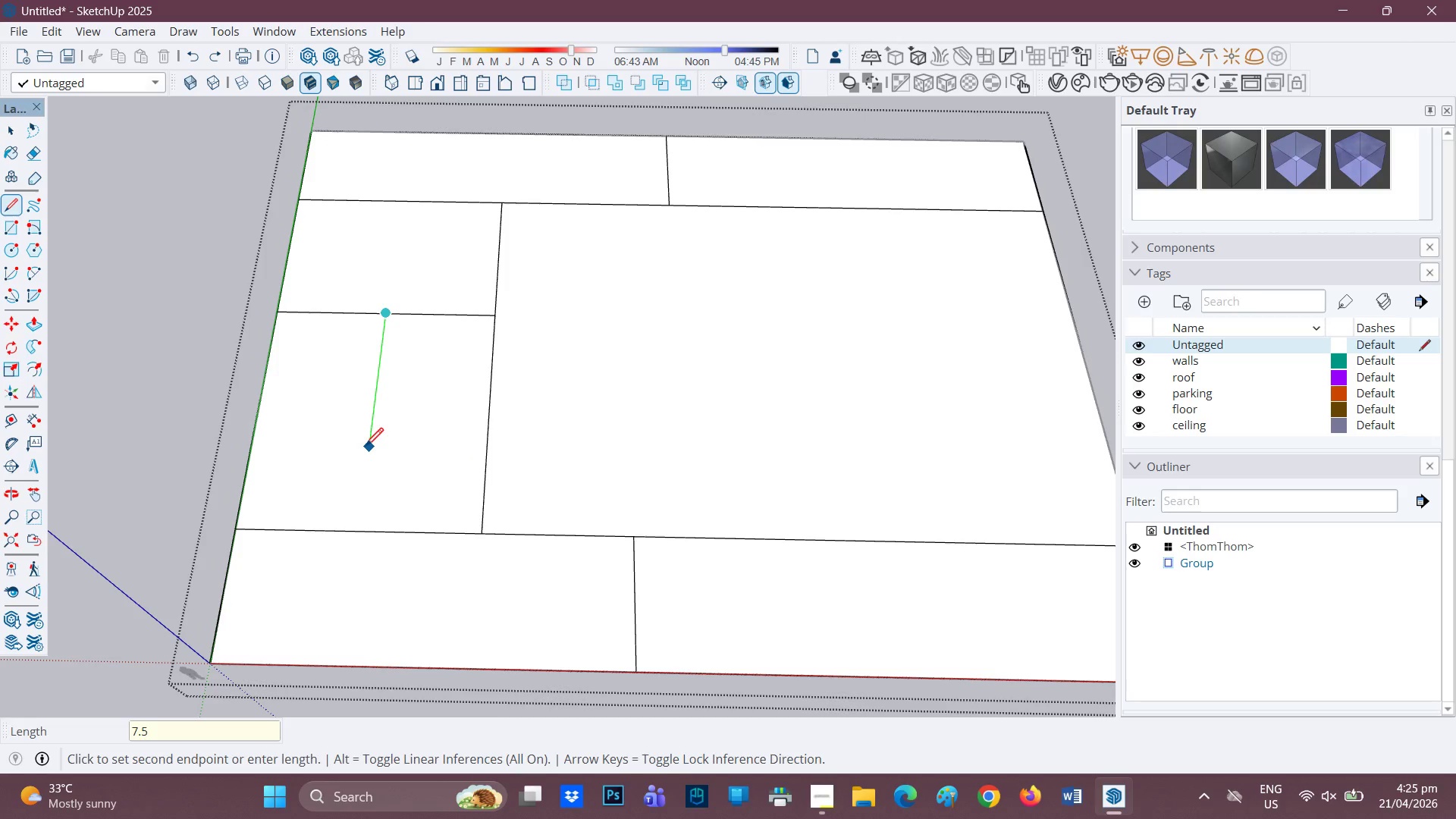 
key(Enter)
 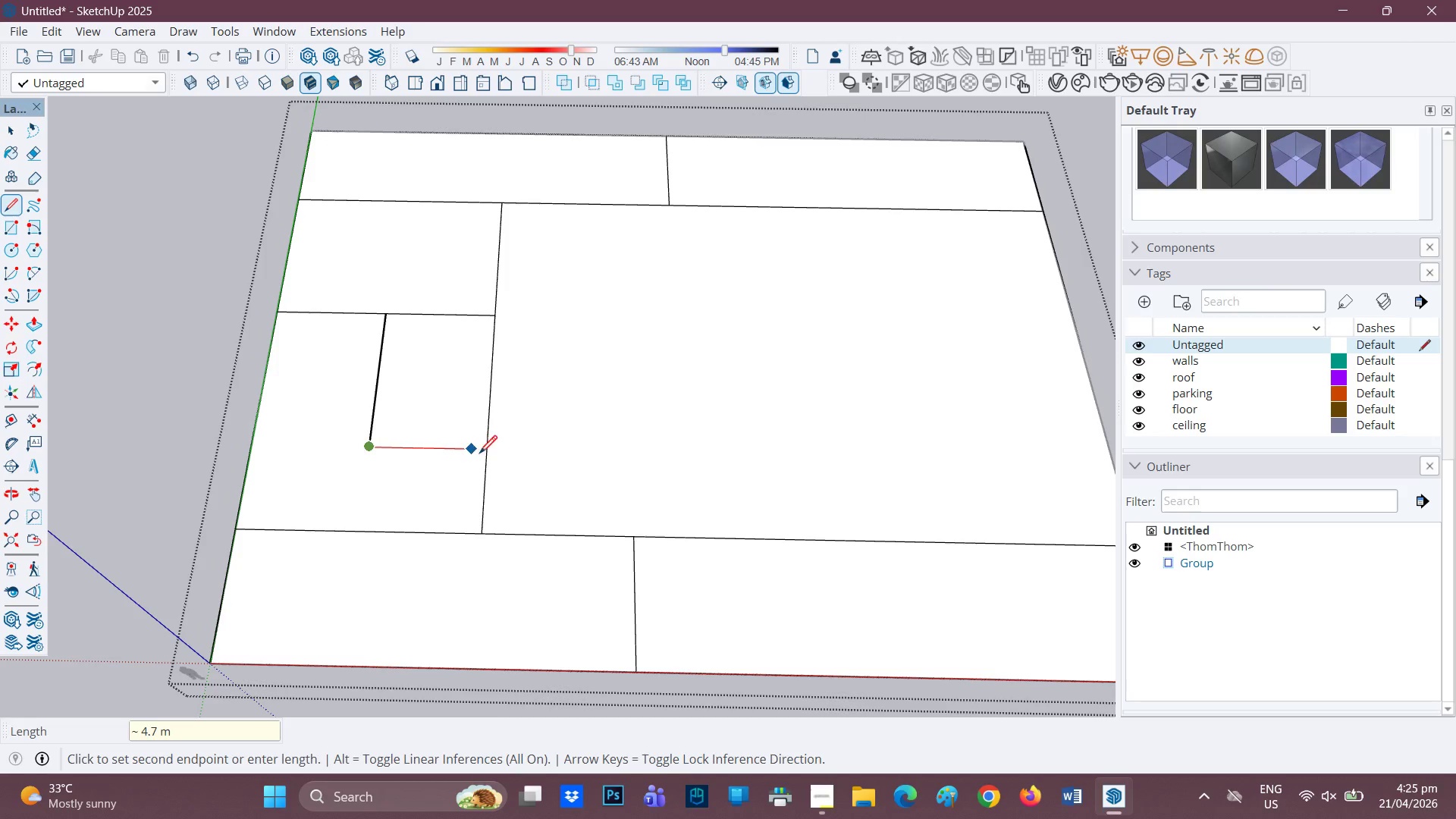 
left_click([486, 455])
 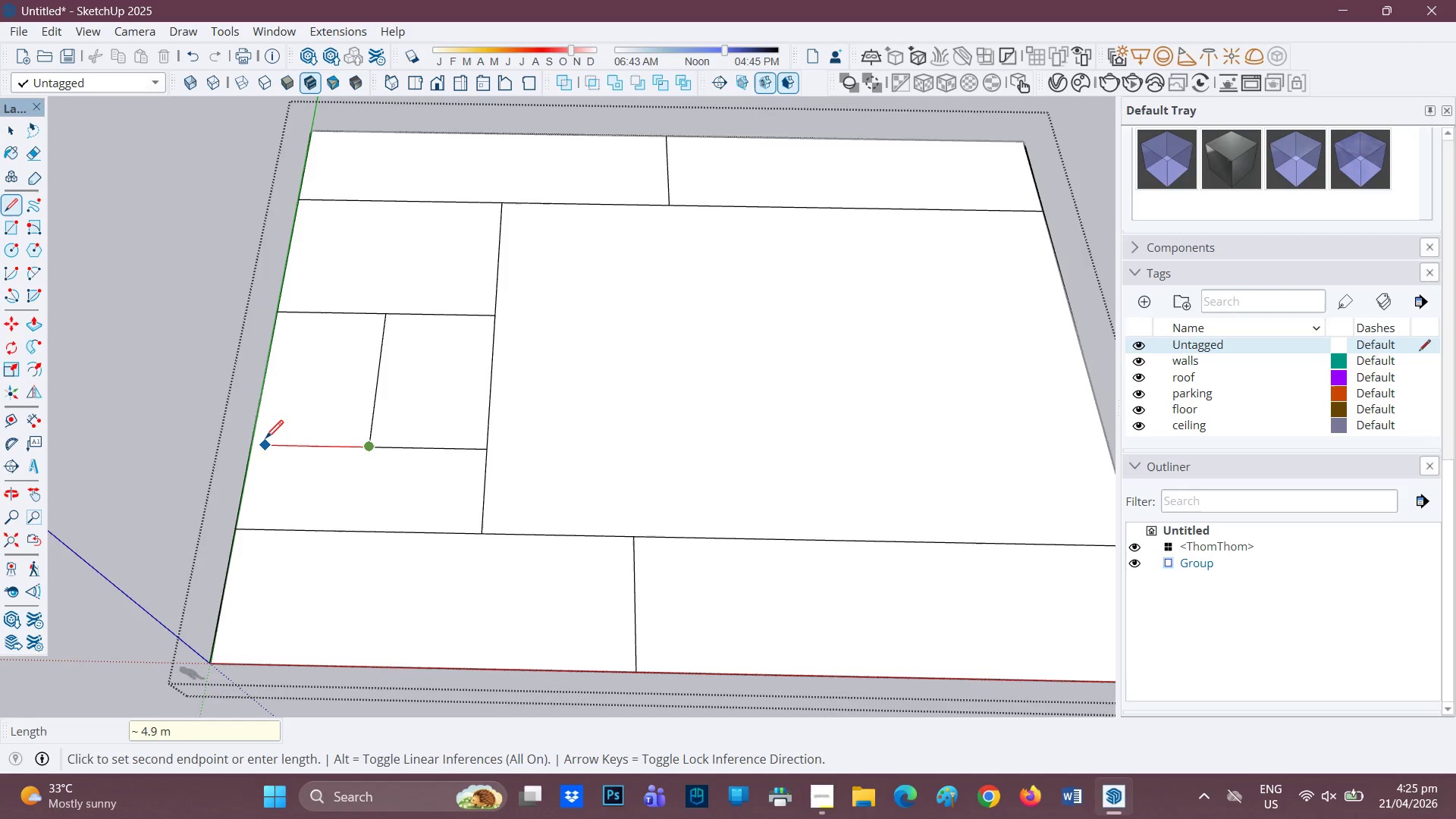 
left_click([256, 441])
 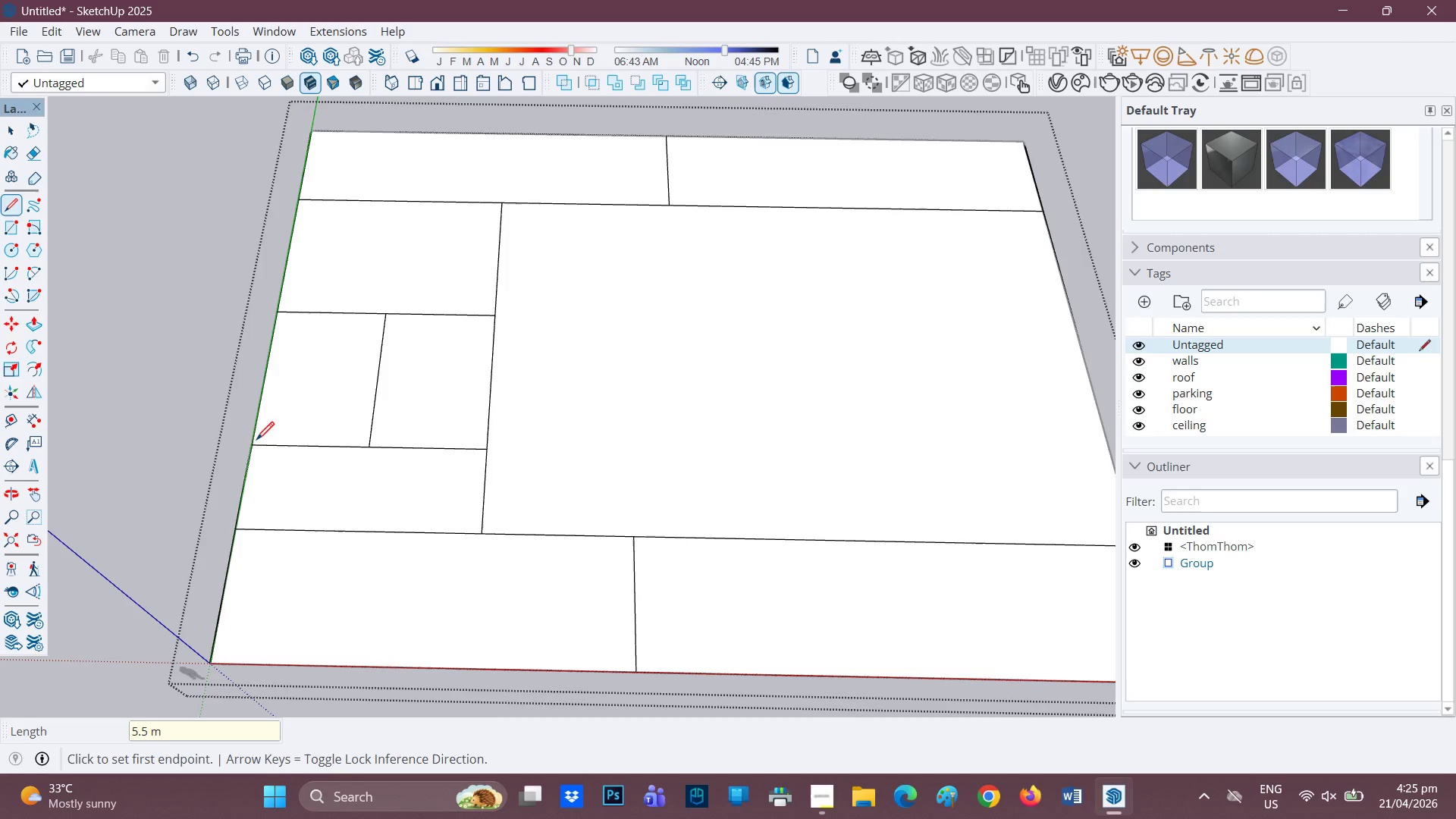 
key(E)
 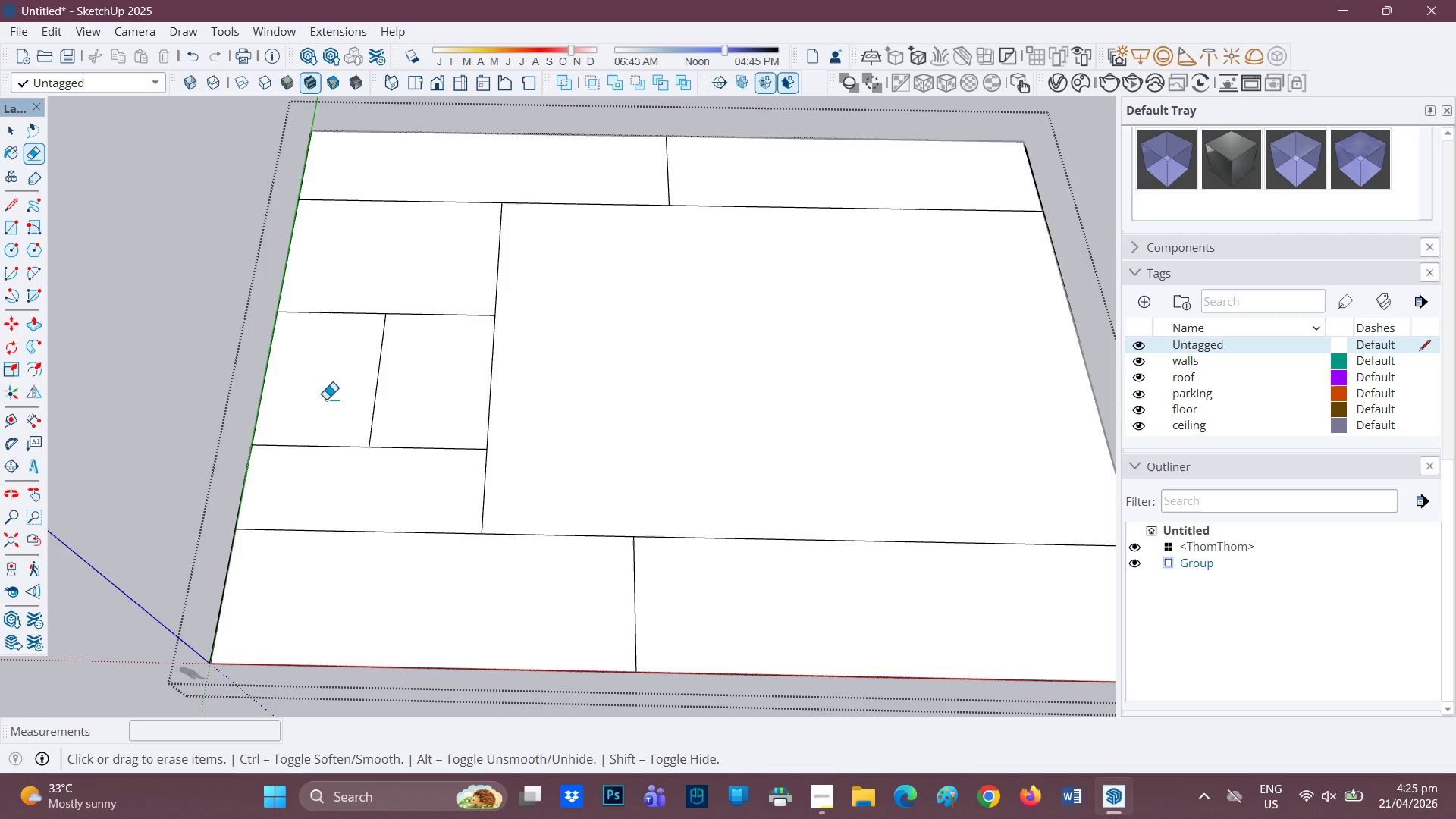 
left_click_drag(start_coordinate=[341, 391], to_coordinate=[388, 409])
 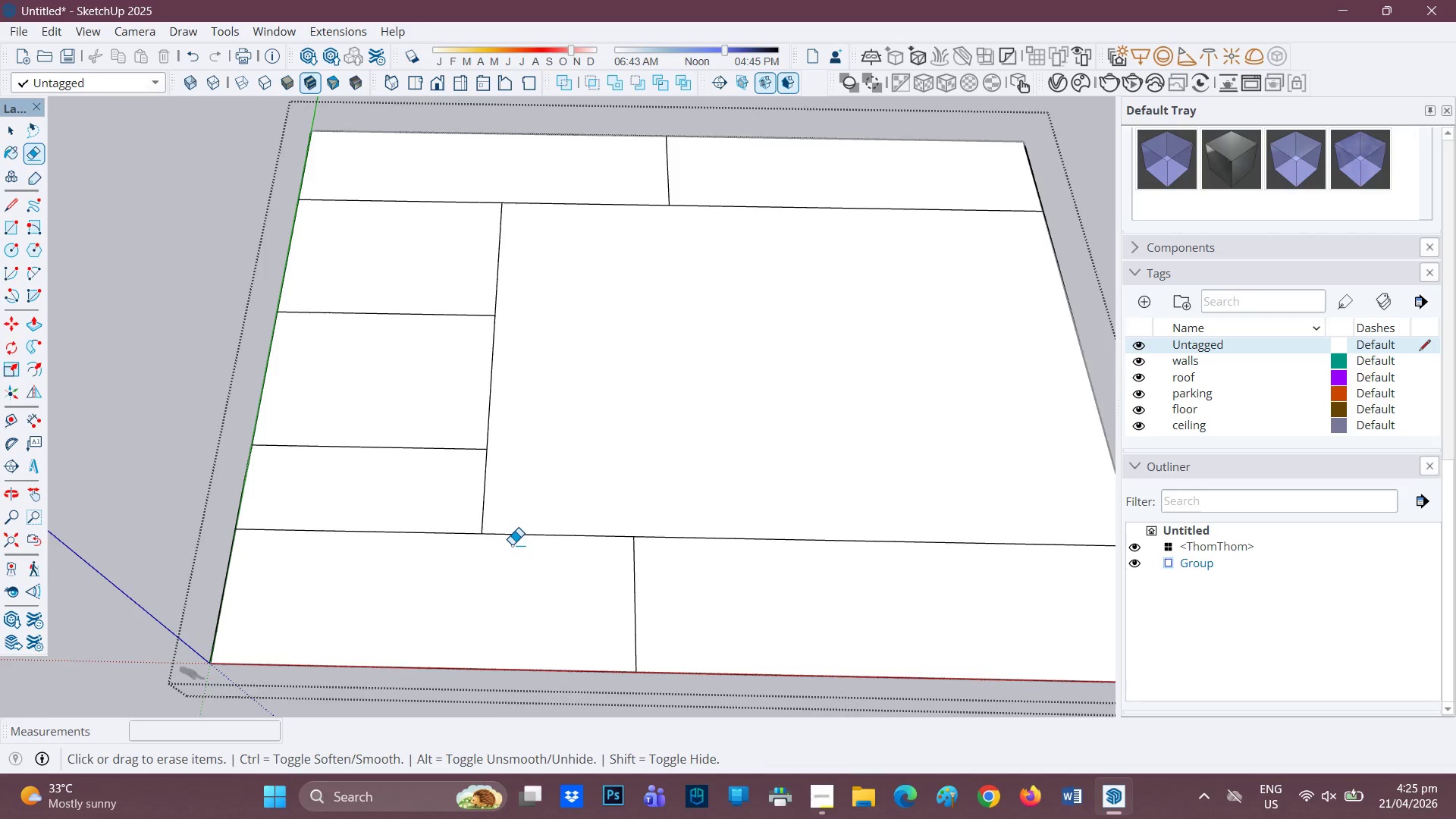 
scroll: coordinate [512, 544], scroll_direction: down, amount: 1.0
 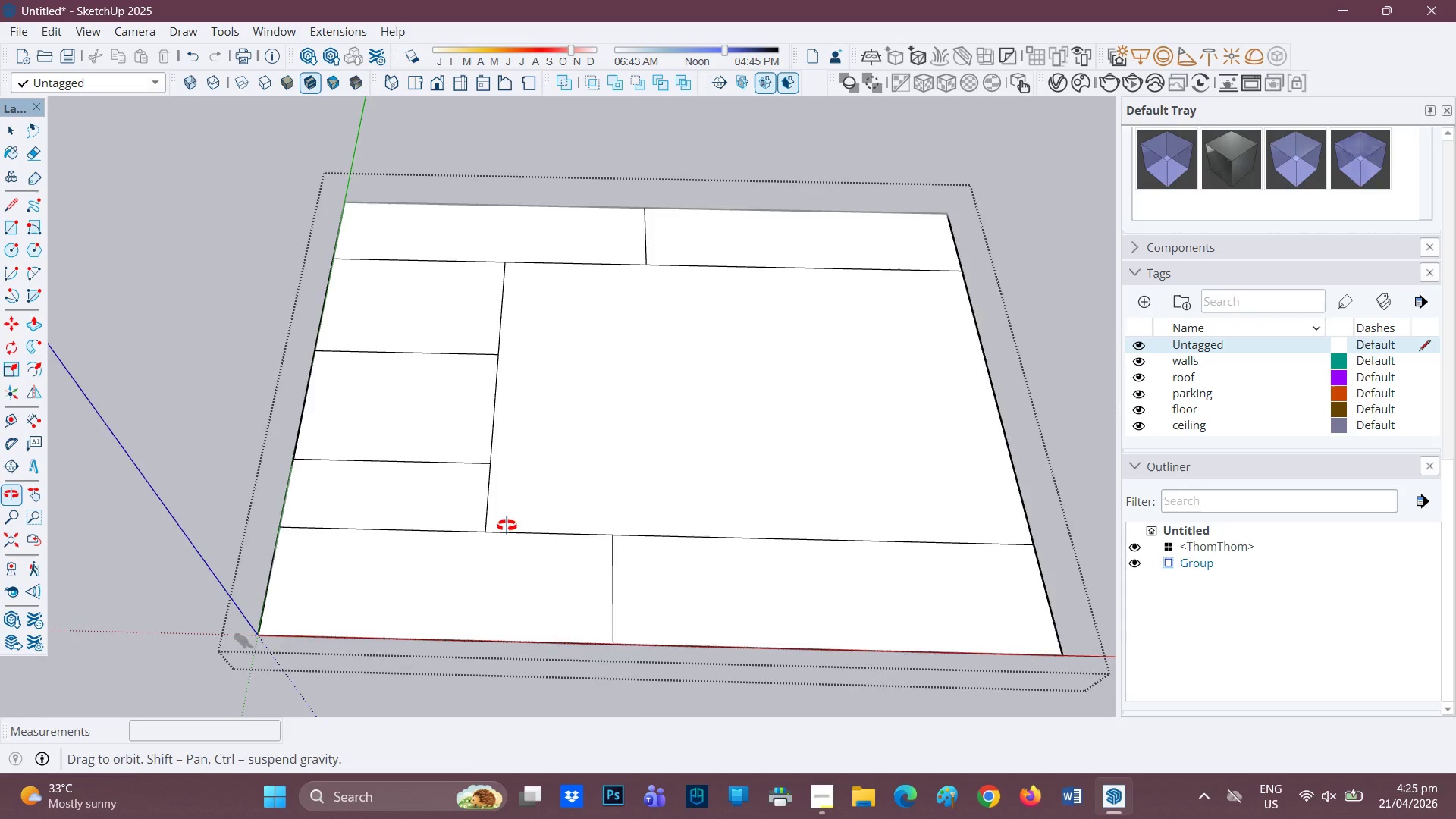 
scroll: coordinate [431, 461], scroll_direction: up, amount: 2.0
 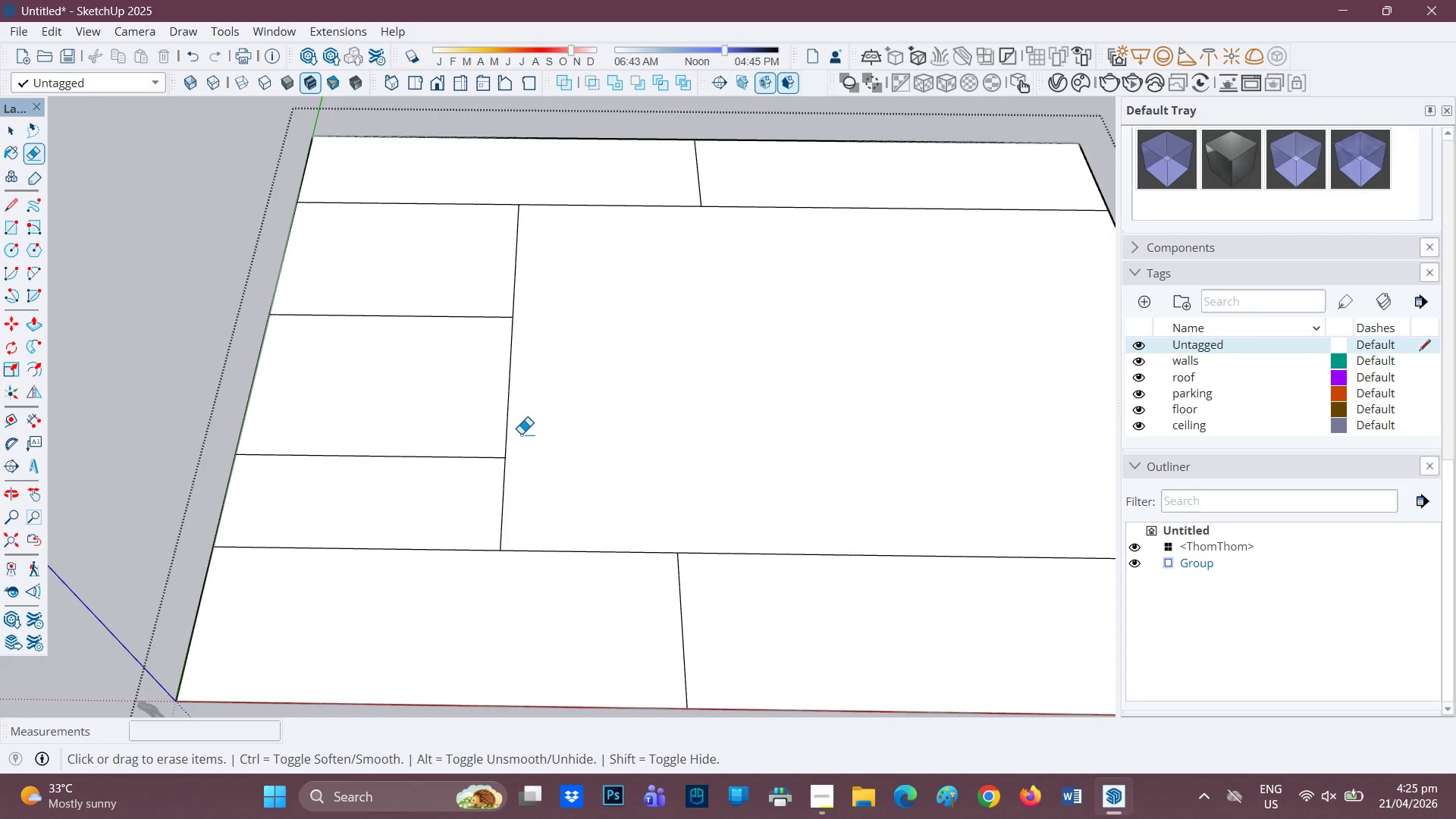 
key(L)
 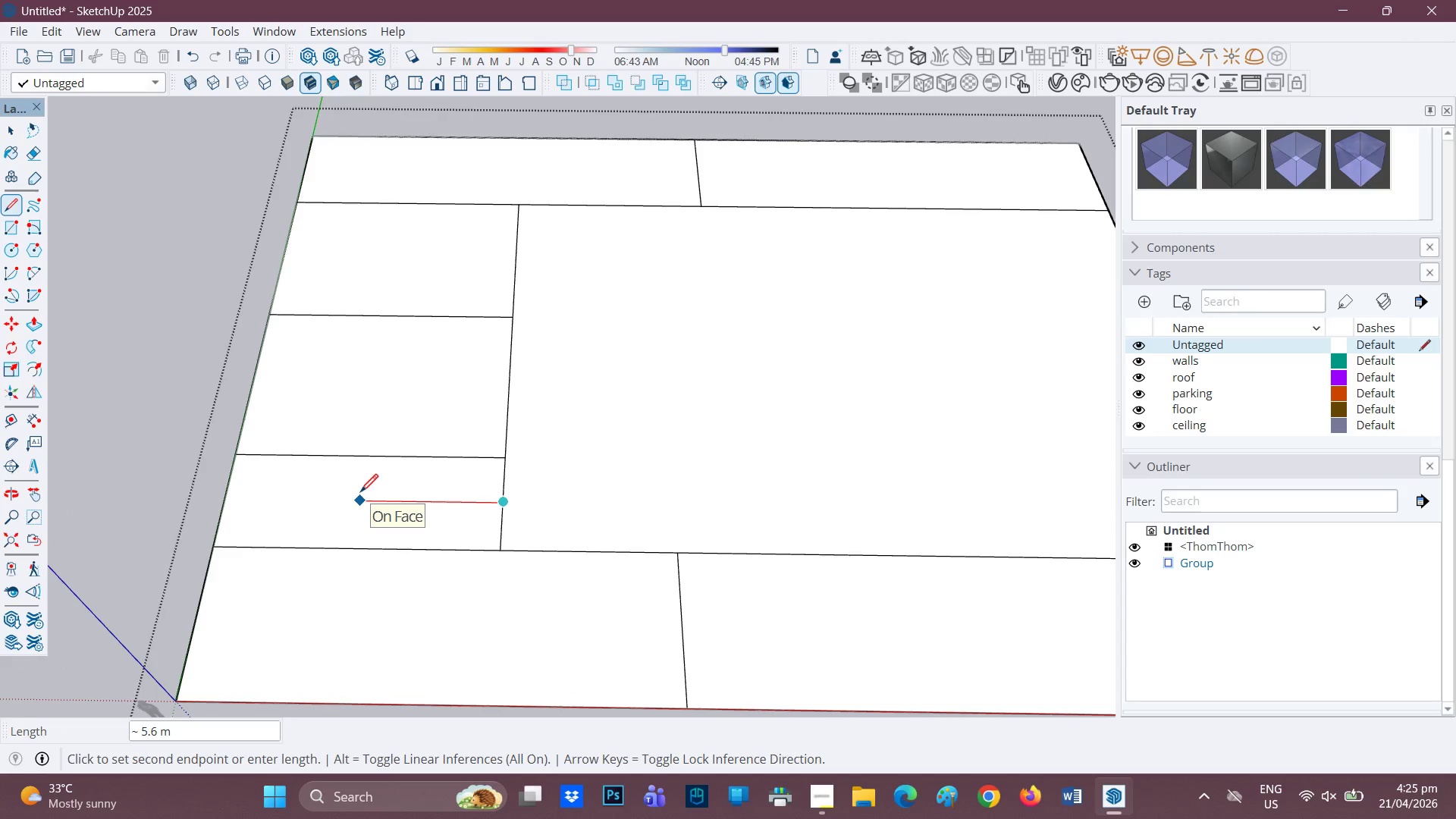 
key(6)
 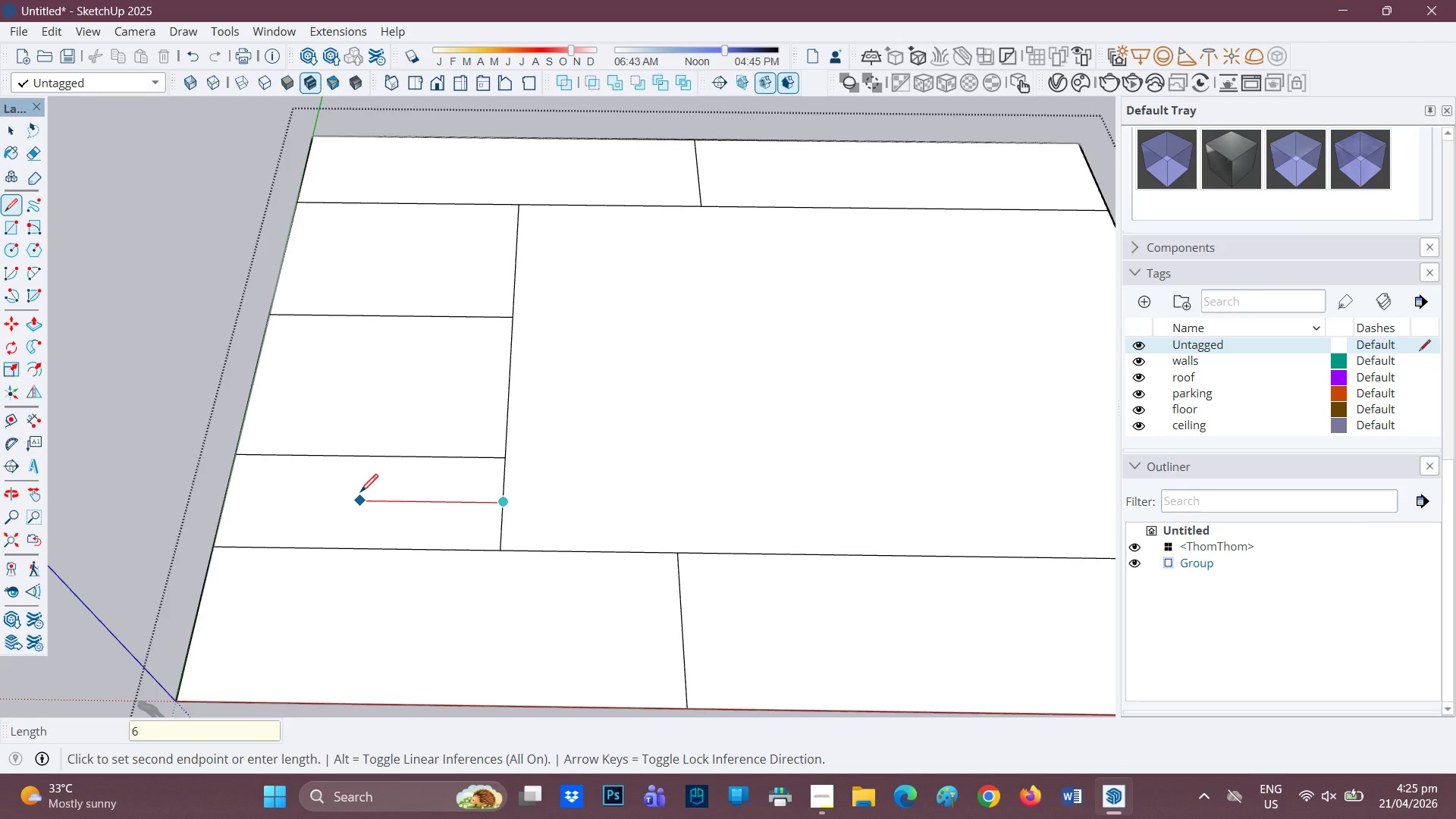 
key(Enter)
 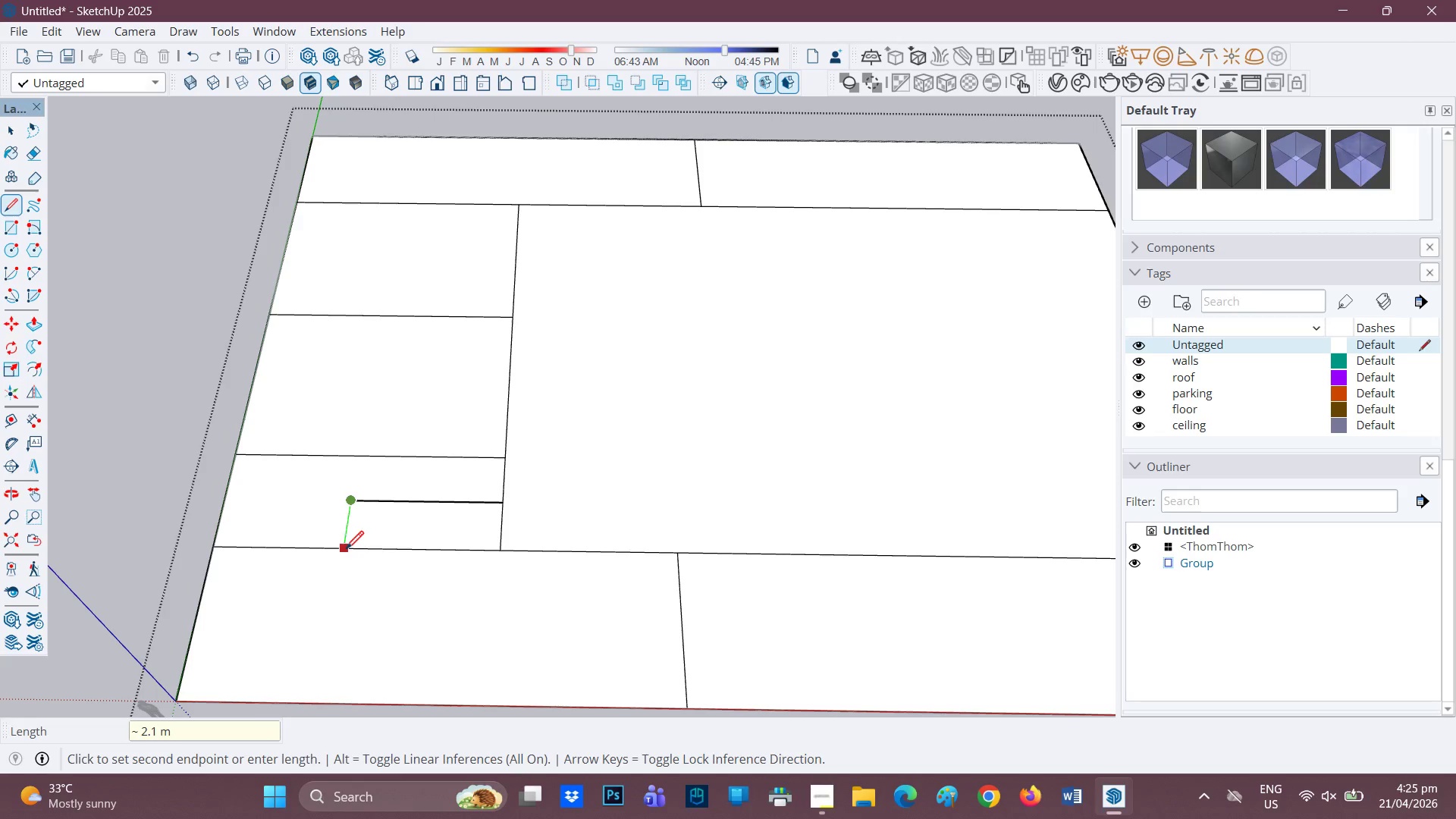 
left_click([344, 552])
 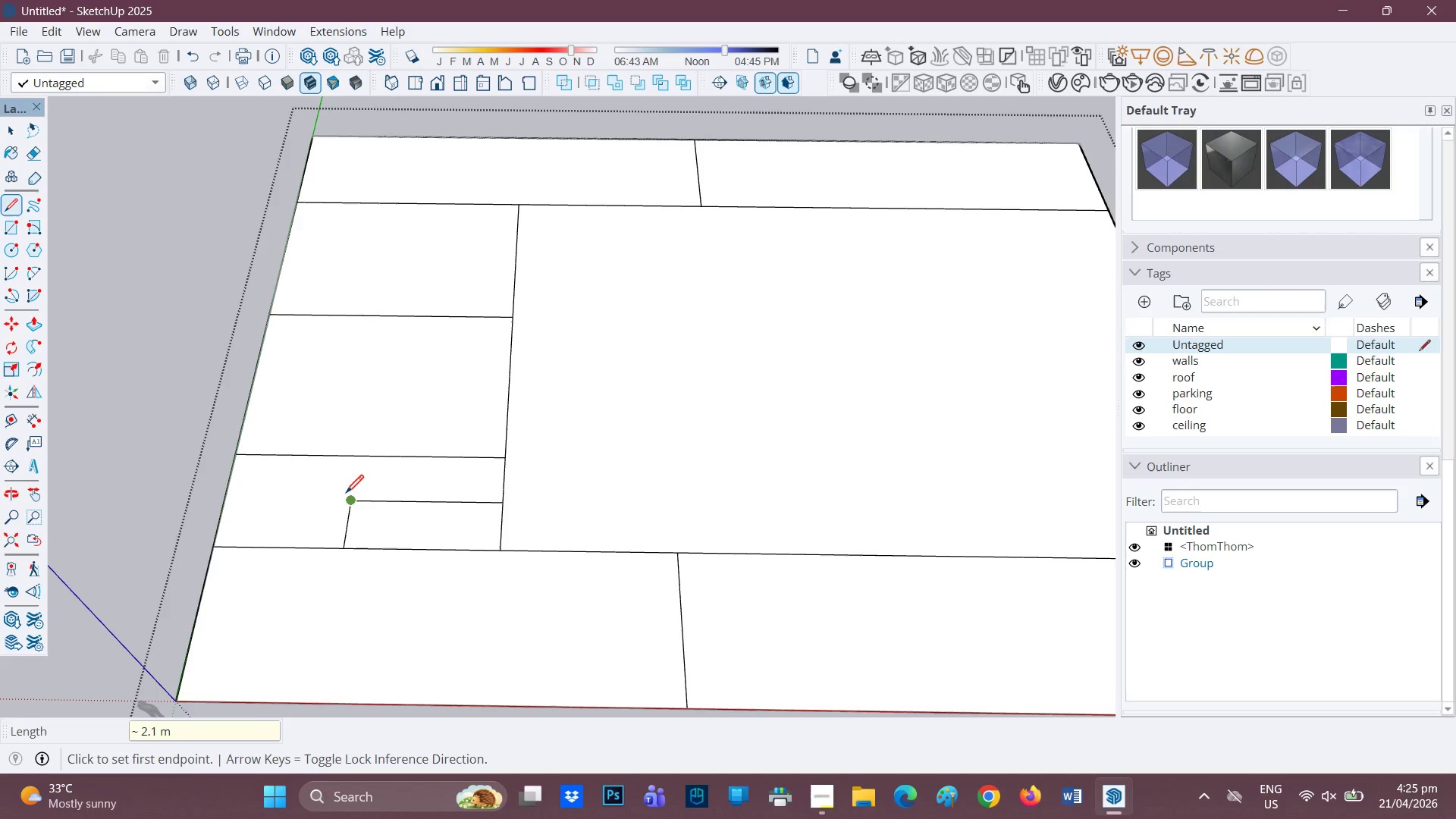 
left_click_drag(start_coordinate=[348, 498], to_coordinate=[347, 494])
 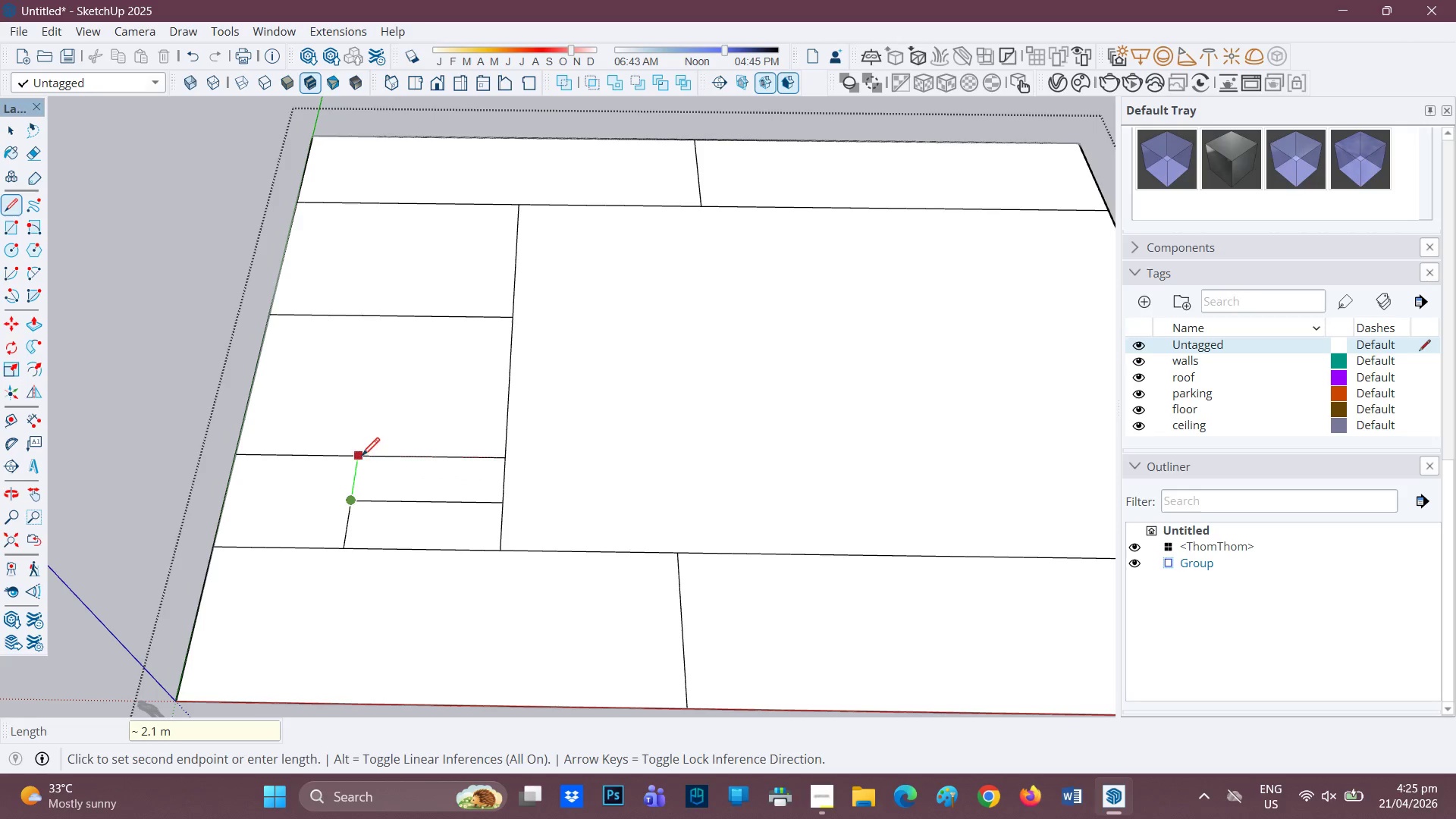 
left_click([362, 457])
 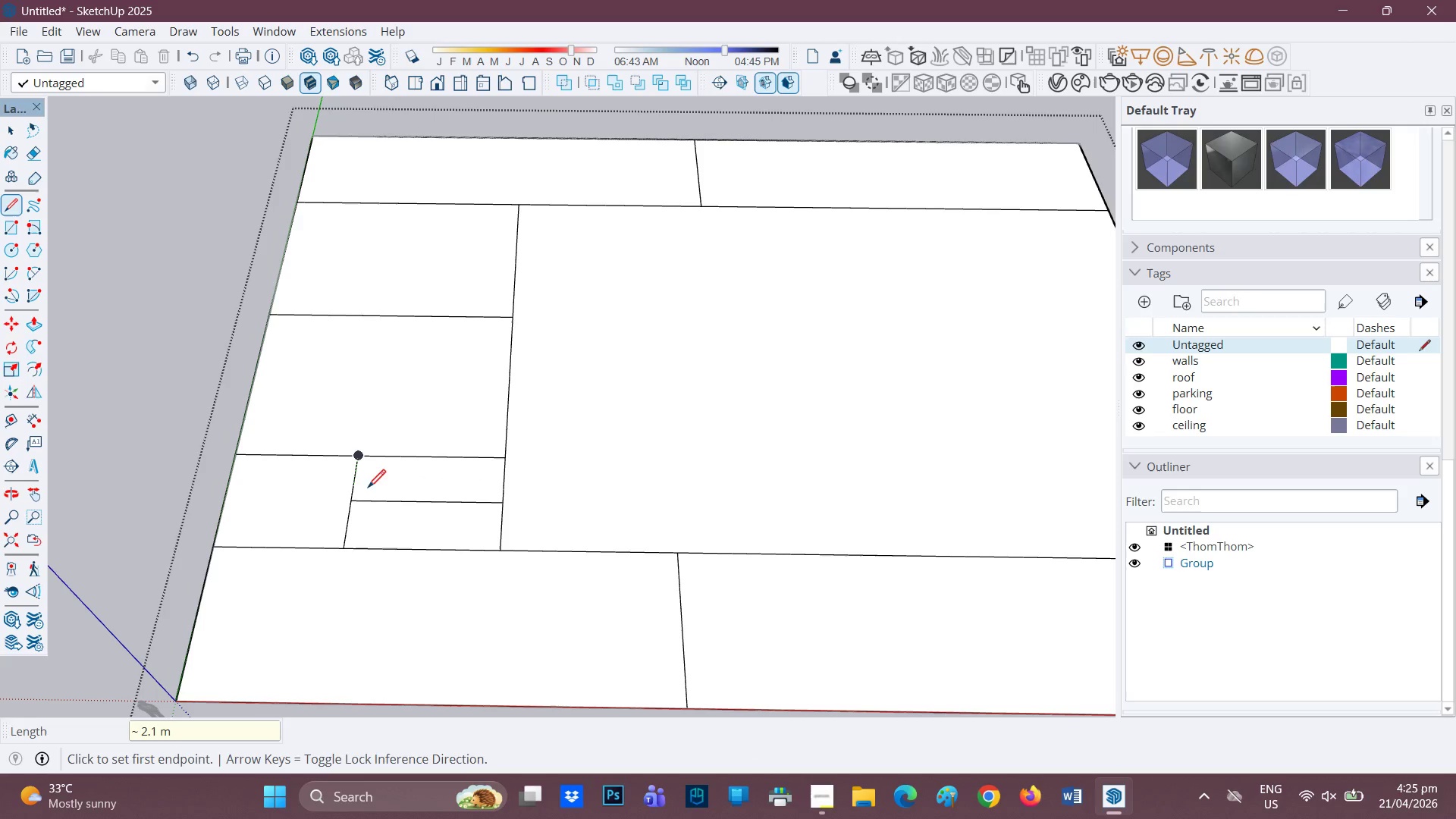 
scroll: coordinate [369, 482], scroll_direction: up, amount: 1.0
 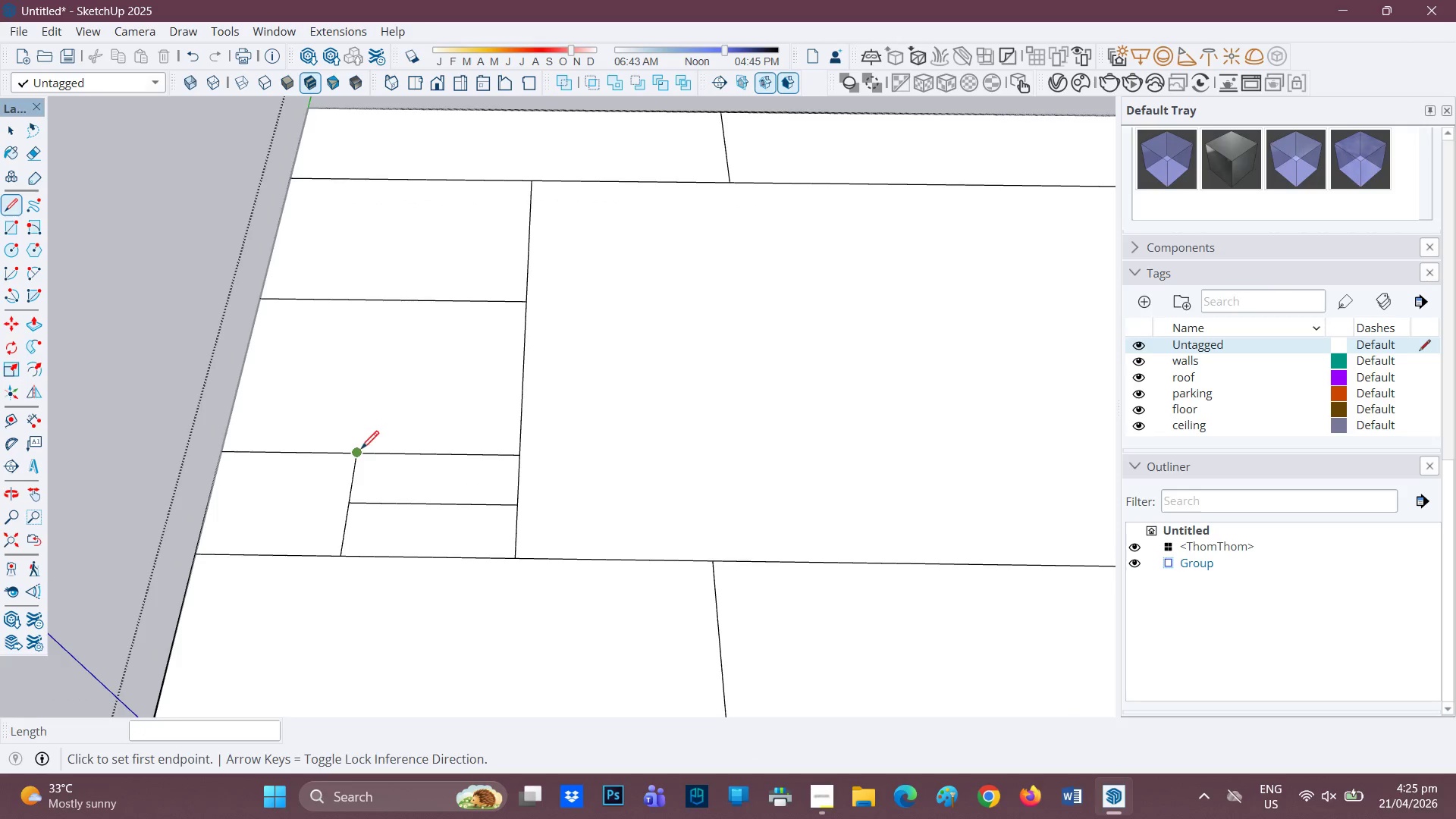 
scroll: coordinate [360, 507], scroll_direction: down, amount: 1.0
 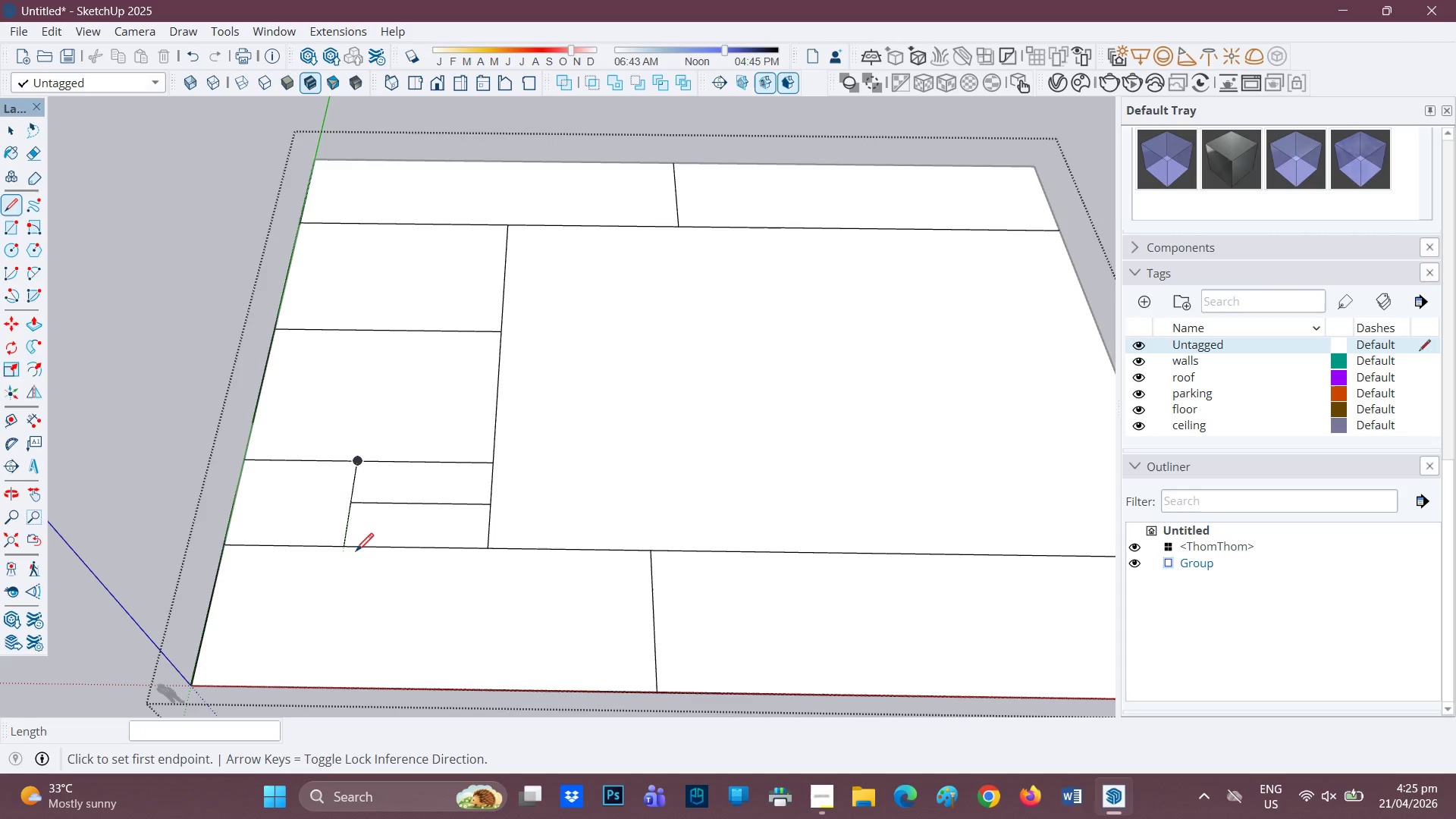 
mouse_move([364, 549])
 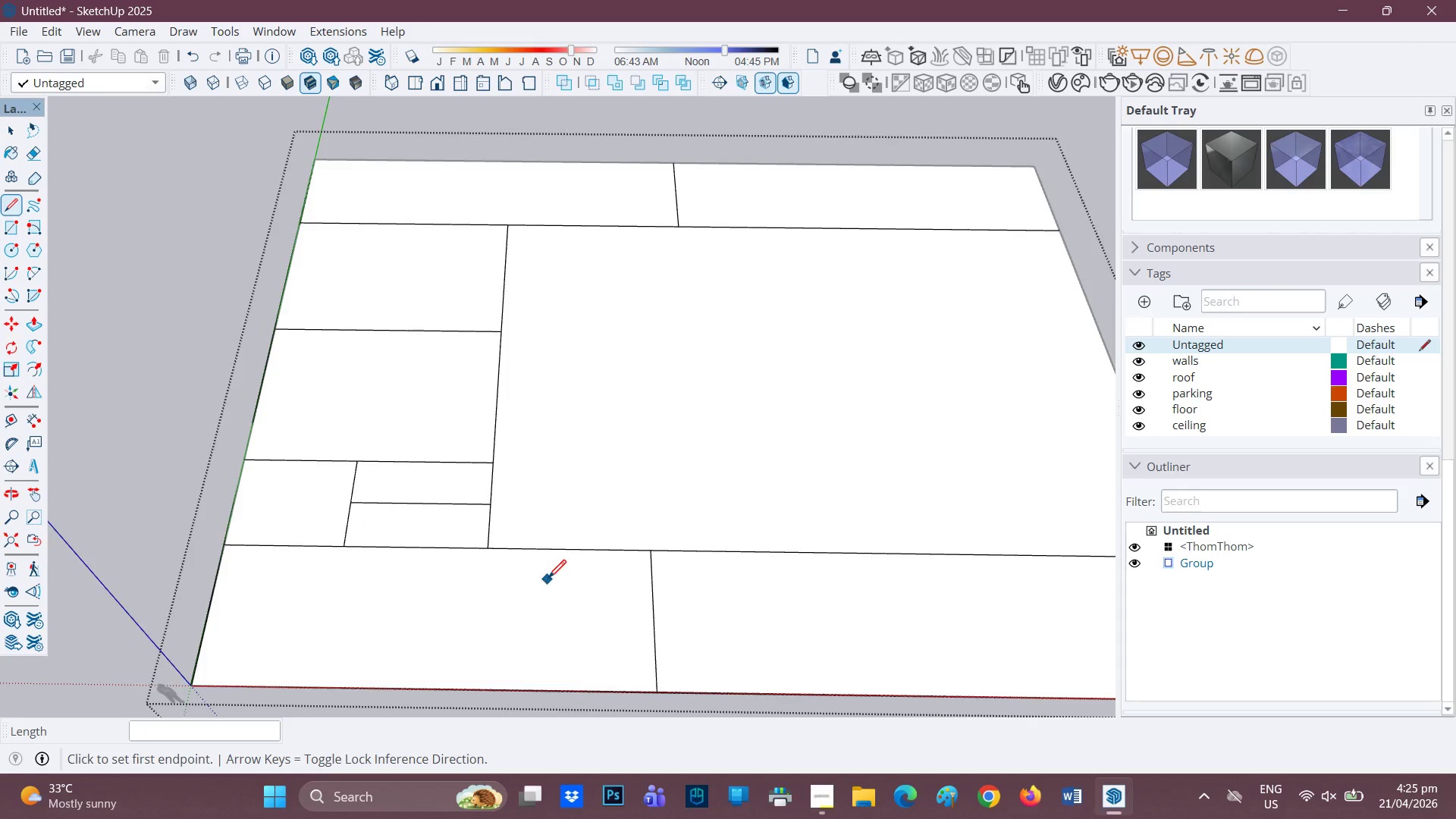 
scroll: coordinate [447, 557], scroll_direction: down, amount: 1.0
 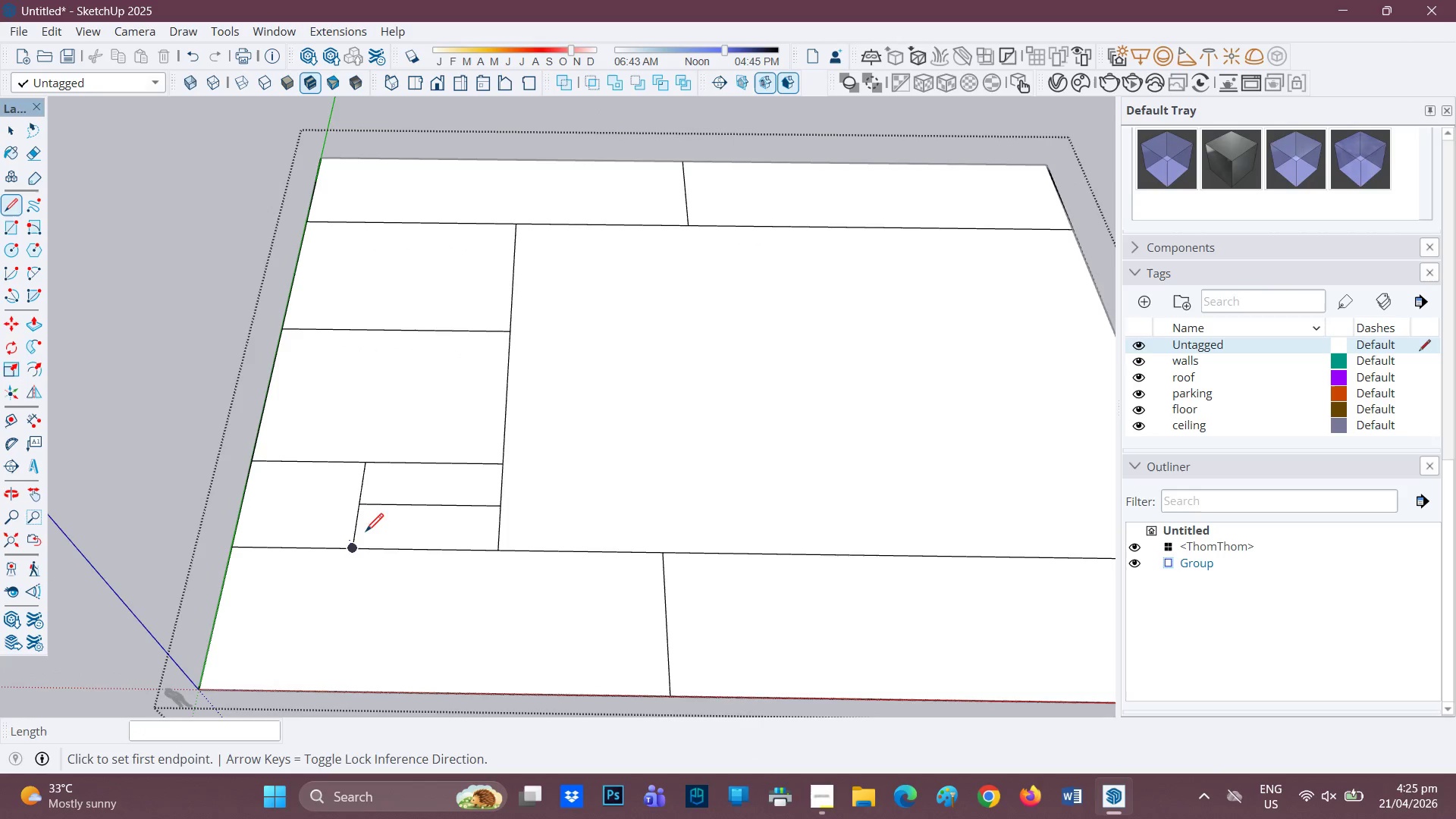 
scroll: coordinate [365, 533], scroll_direction: up, amount: 1.0
 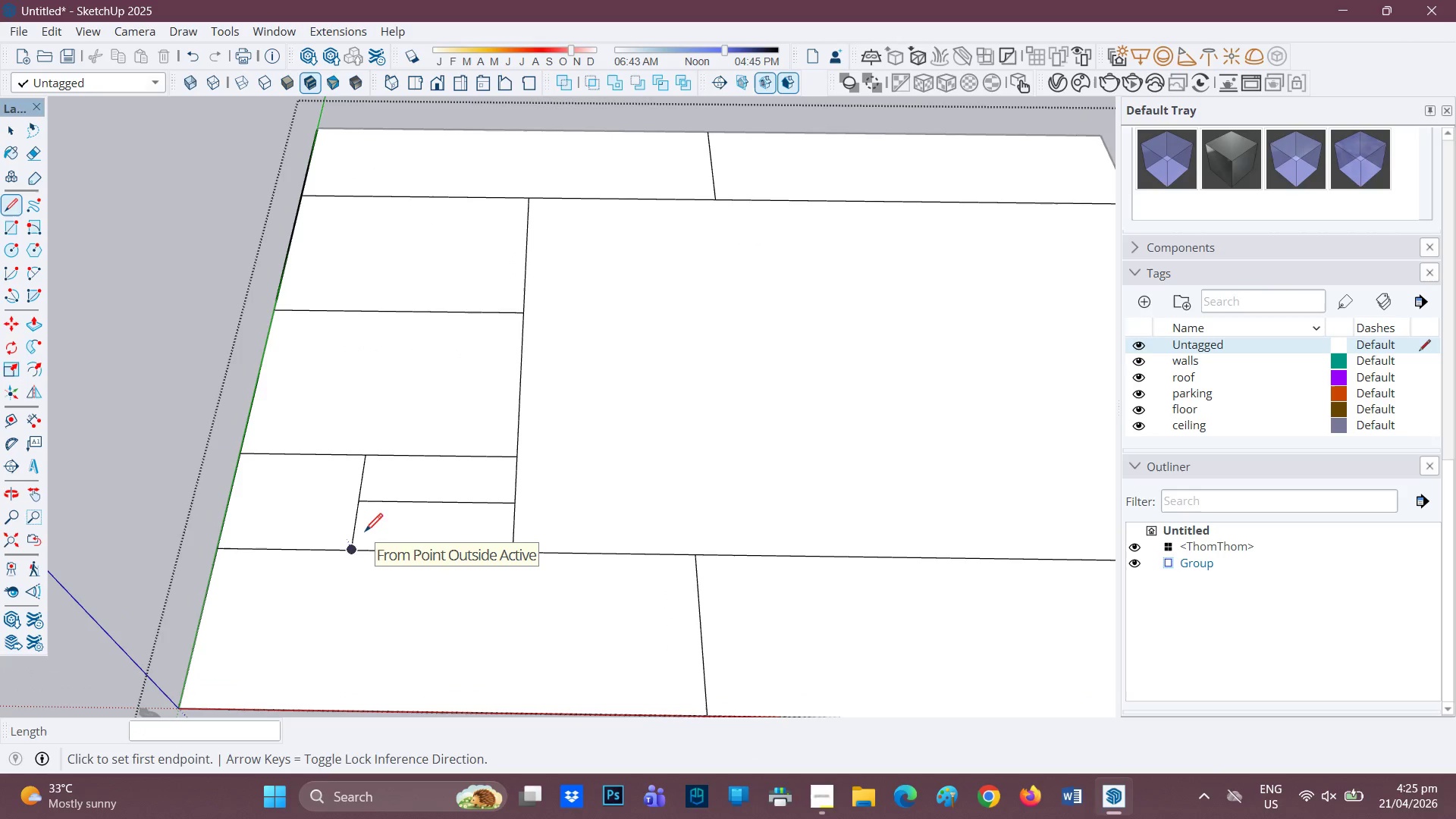 
scroll: coordinate [365, 533], scroll_direction: down, amount: 1.0
 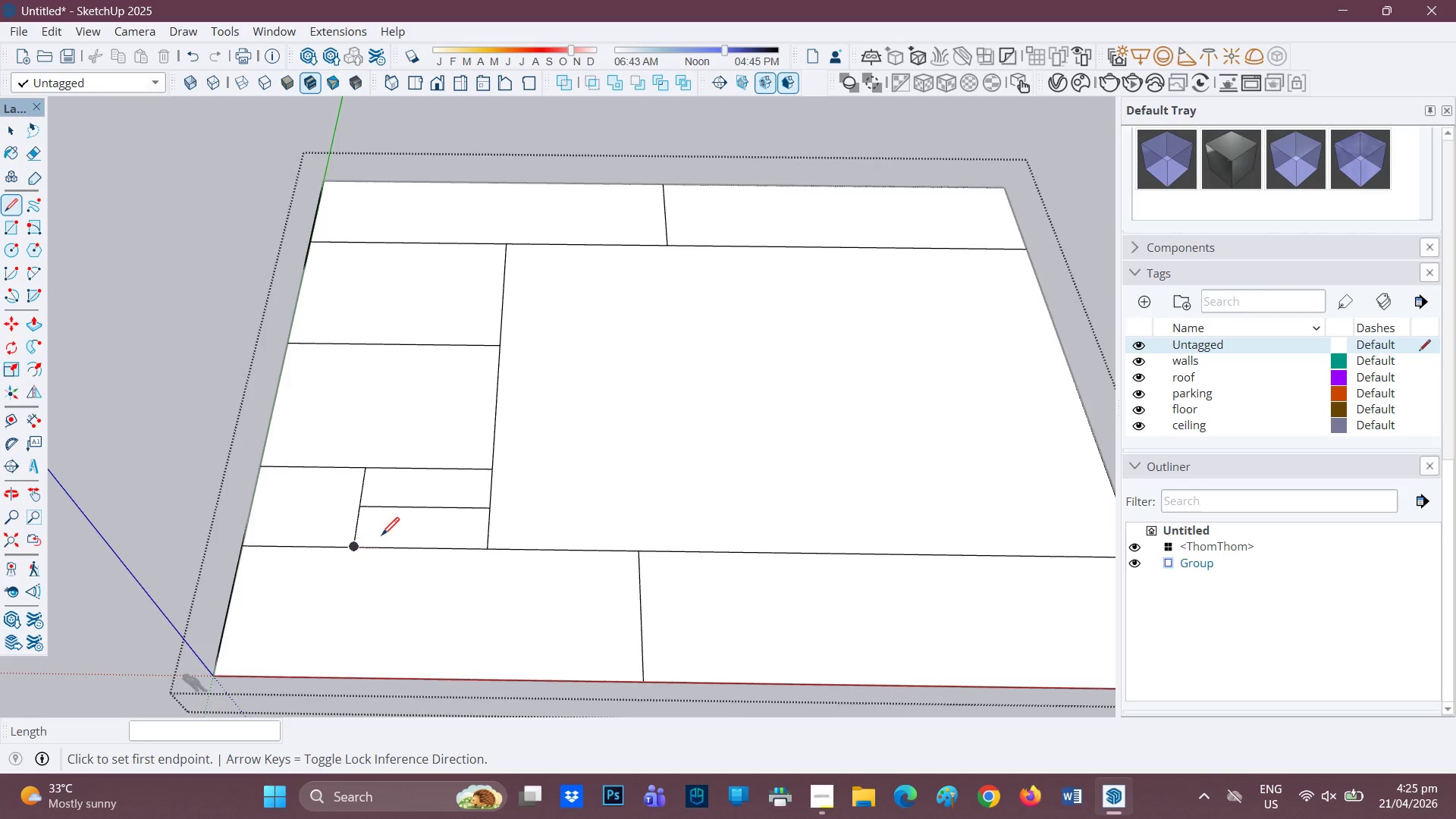 
scroll: coordinate [381, 535], scroll_direction: none, amount: 0.0
 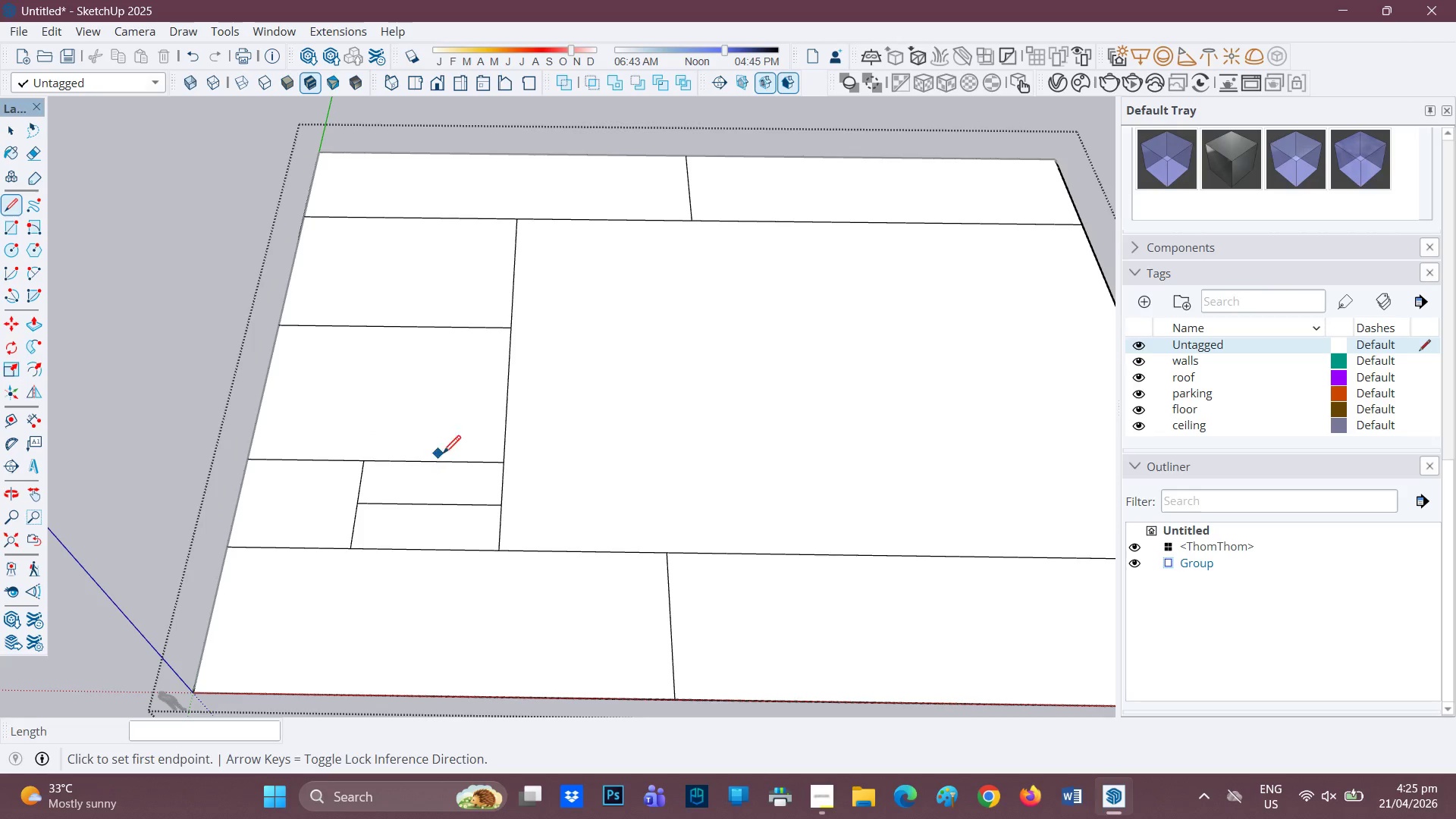 
key(E)
 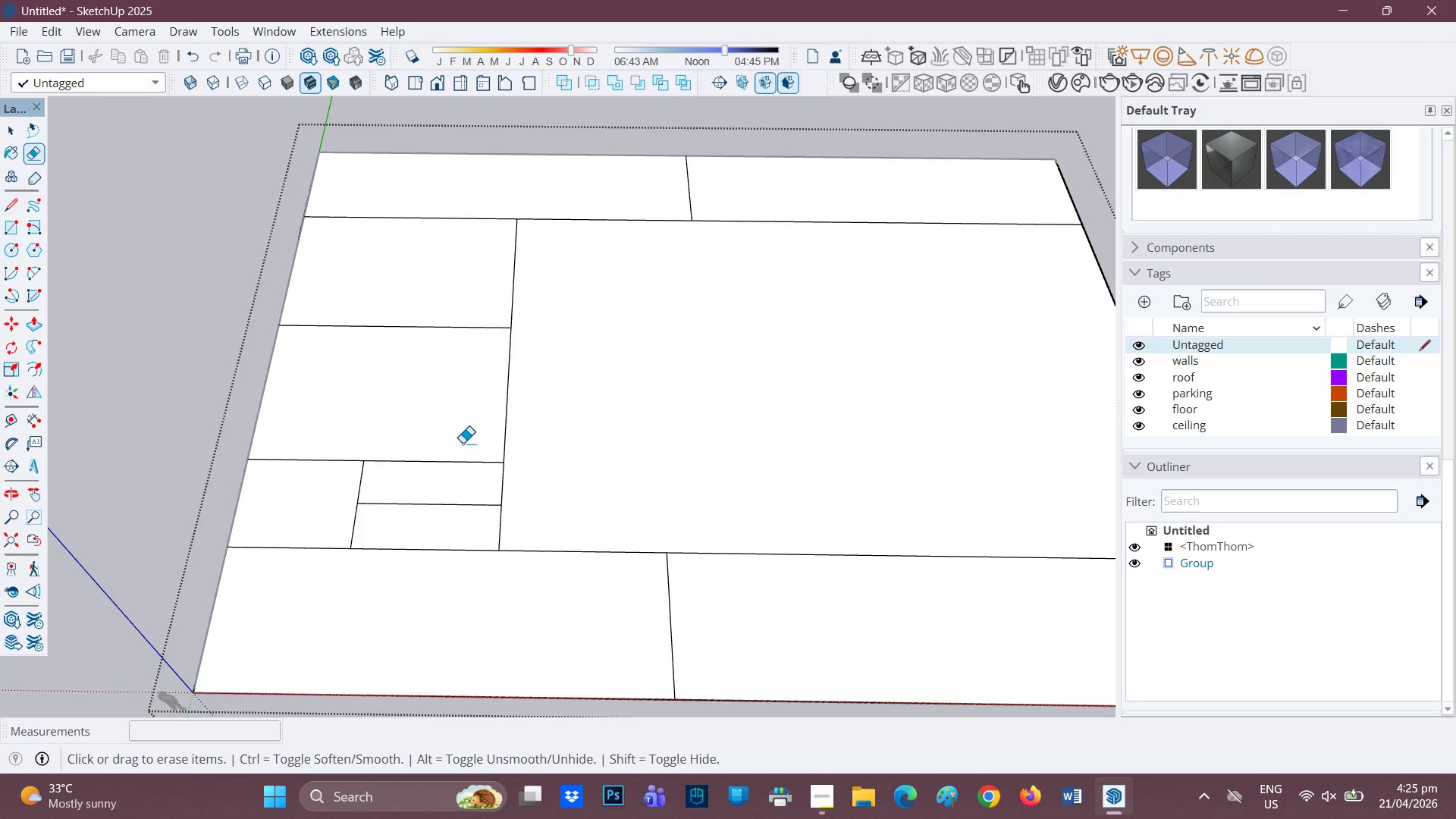 
left_click_drag(start_coordinate=[463, 444], to_coordinate=[431, 513])
 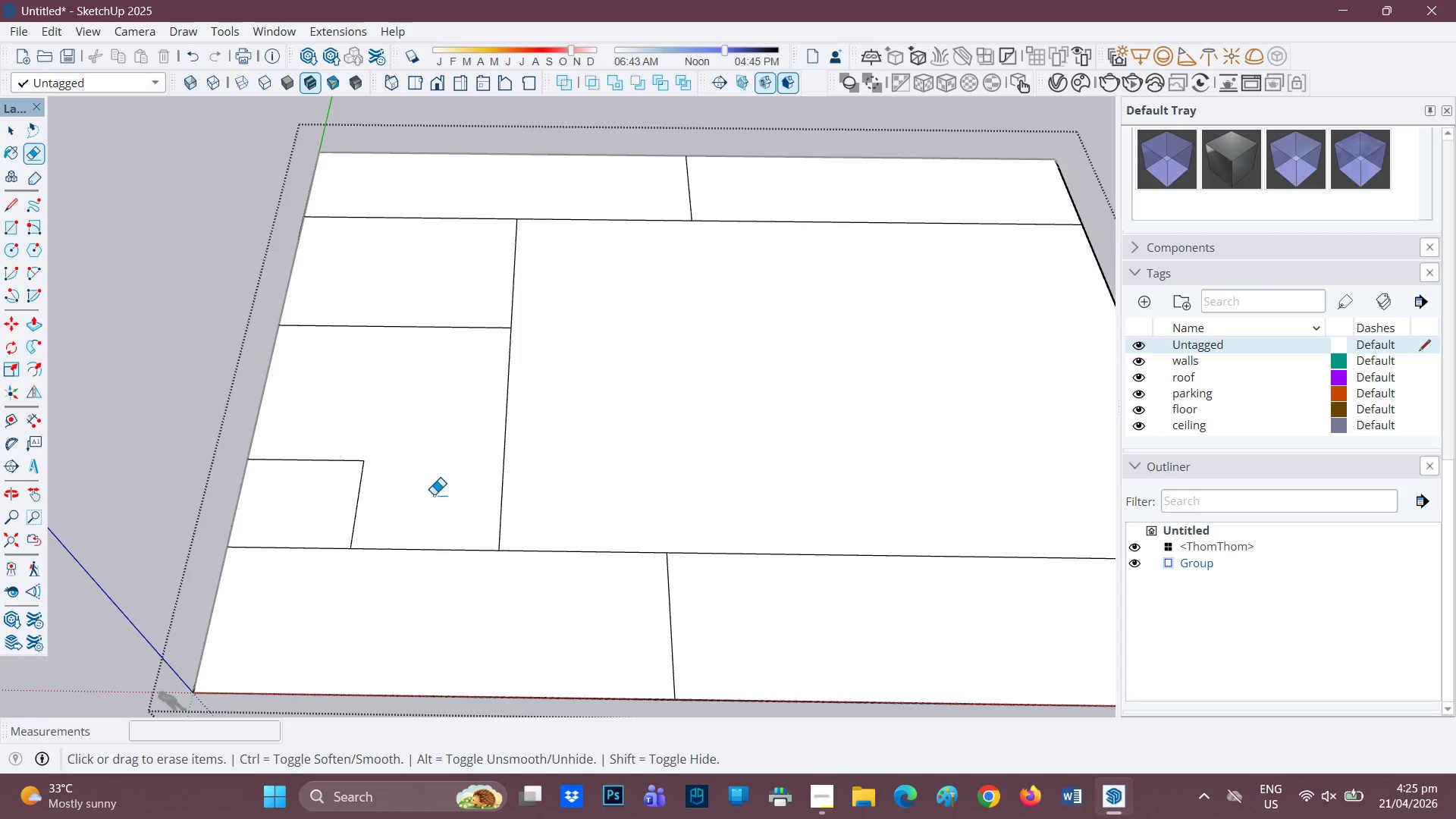 
scroll: coordinate [425, 471], scroll_direction: down, amount: 2.0
 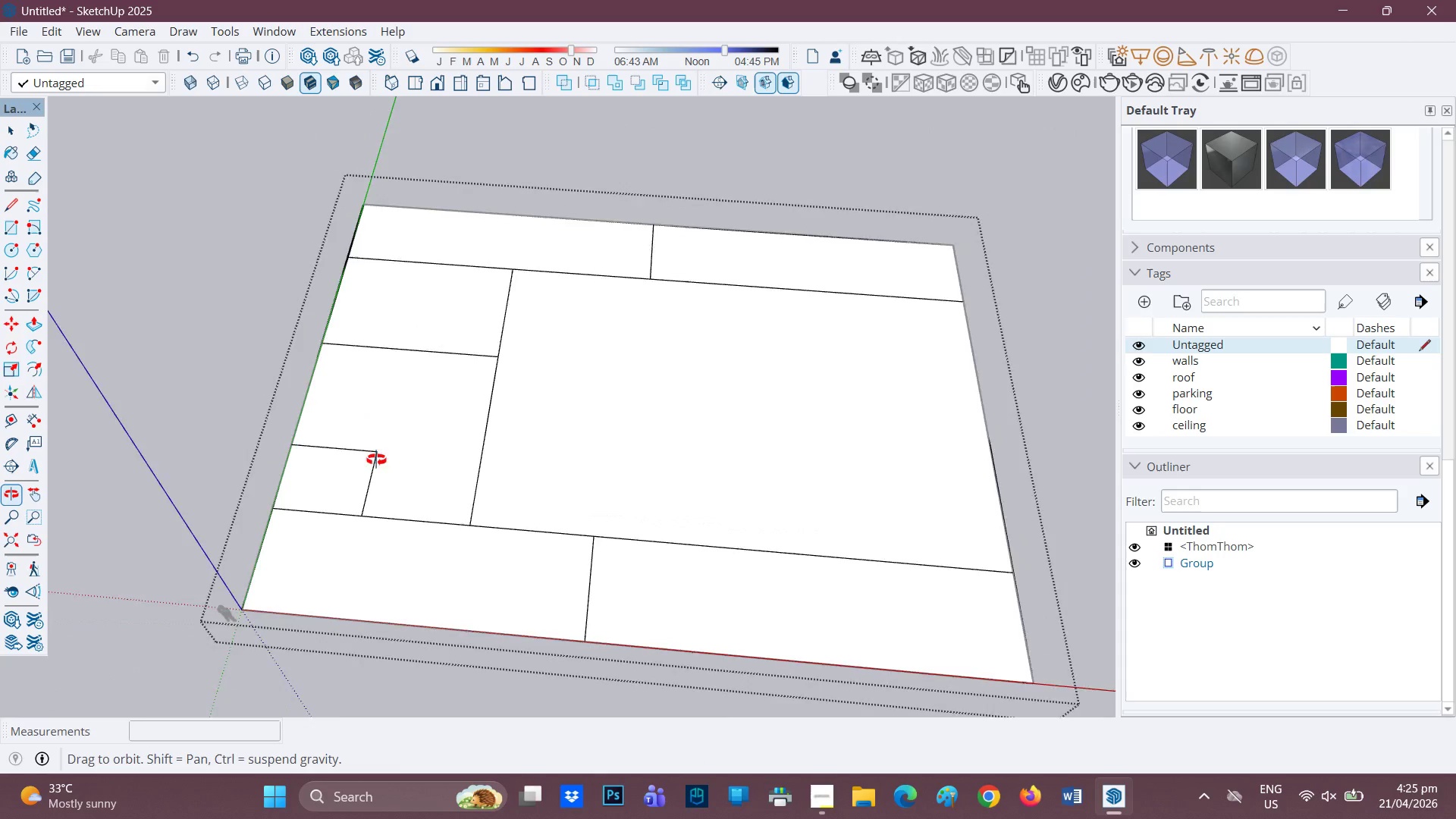 
scroll: coordinate [345, 381], scroll_direction: up, amount: 3.0
 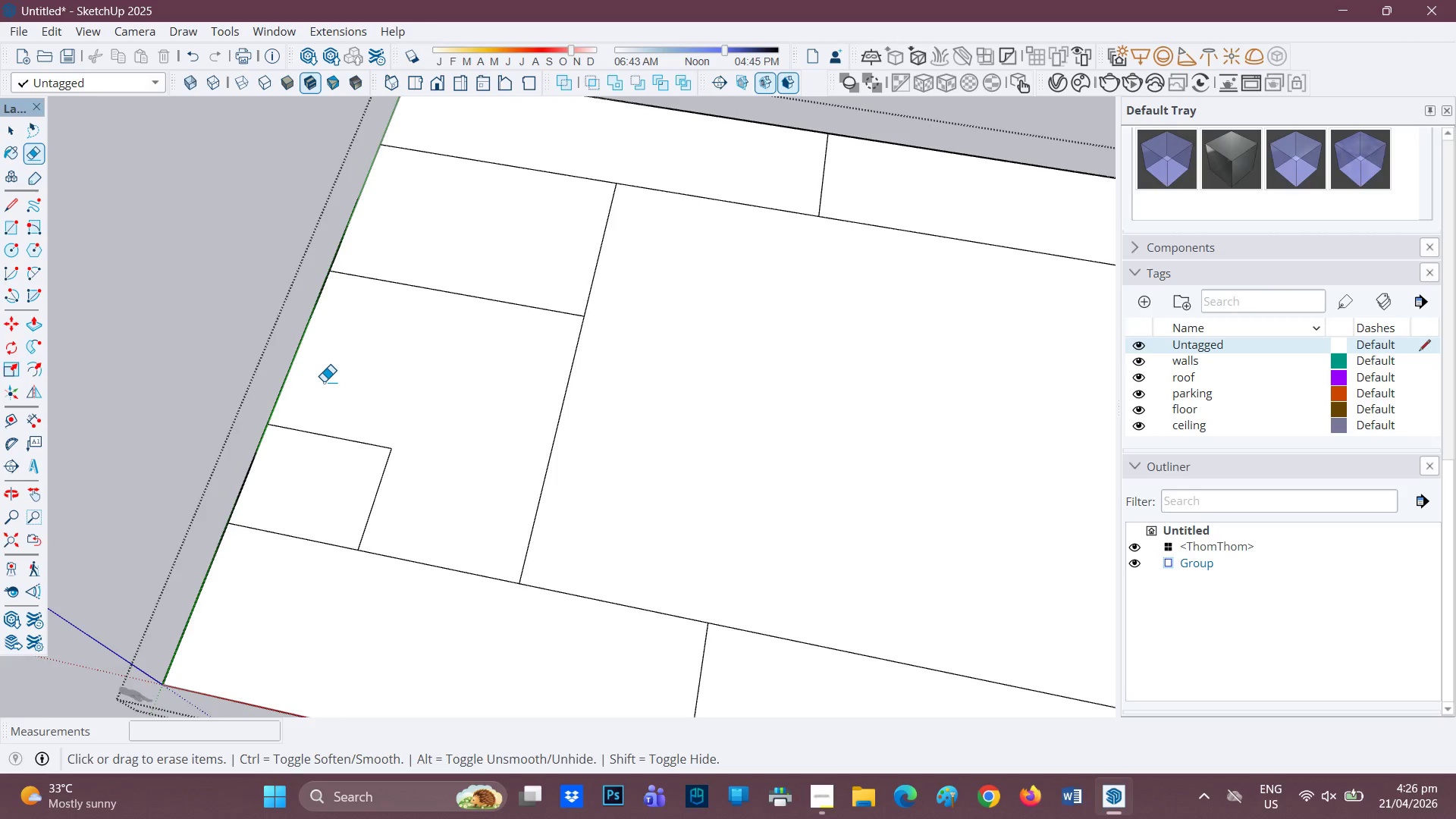 
wait(47.3)
 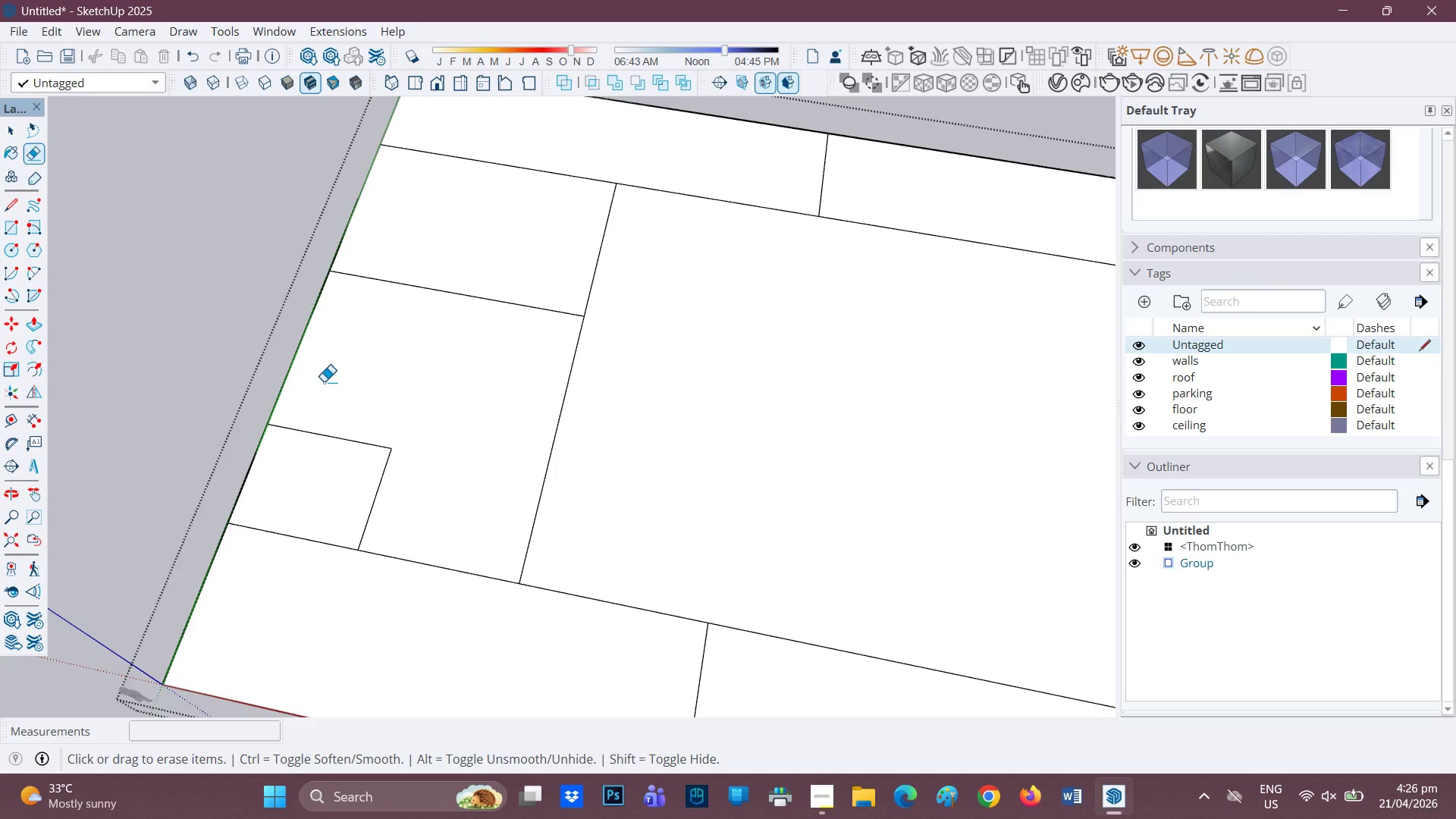 
scroll: coordinate [318, 329], scroll_direction: up, amount: 1.0
 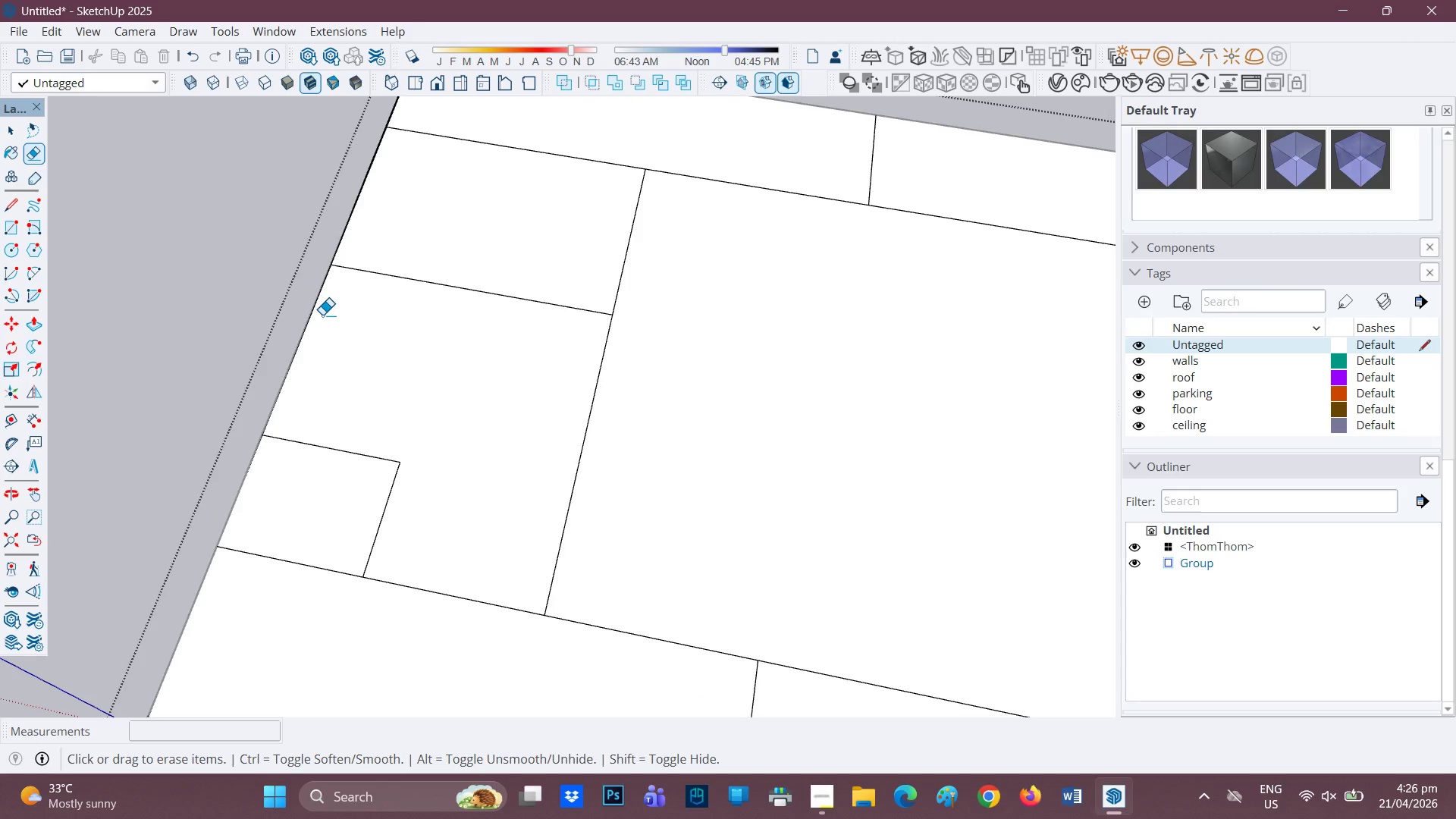 
scroll: coordinate [370, 320], scroll_direction: down, amount: 3.0
 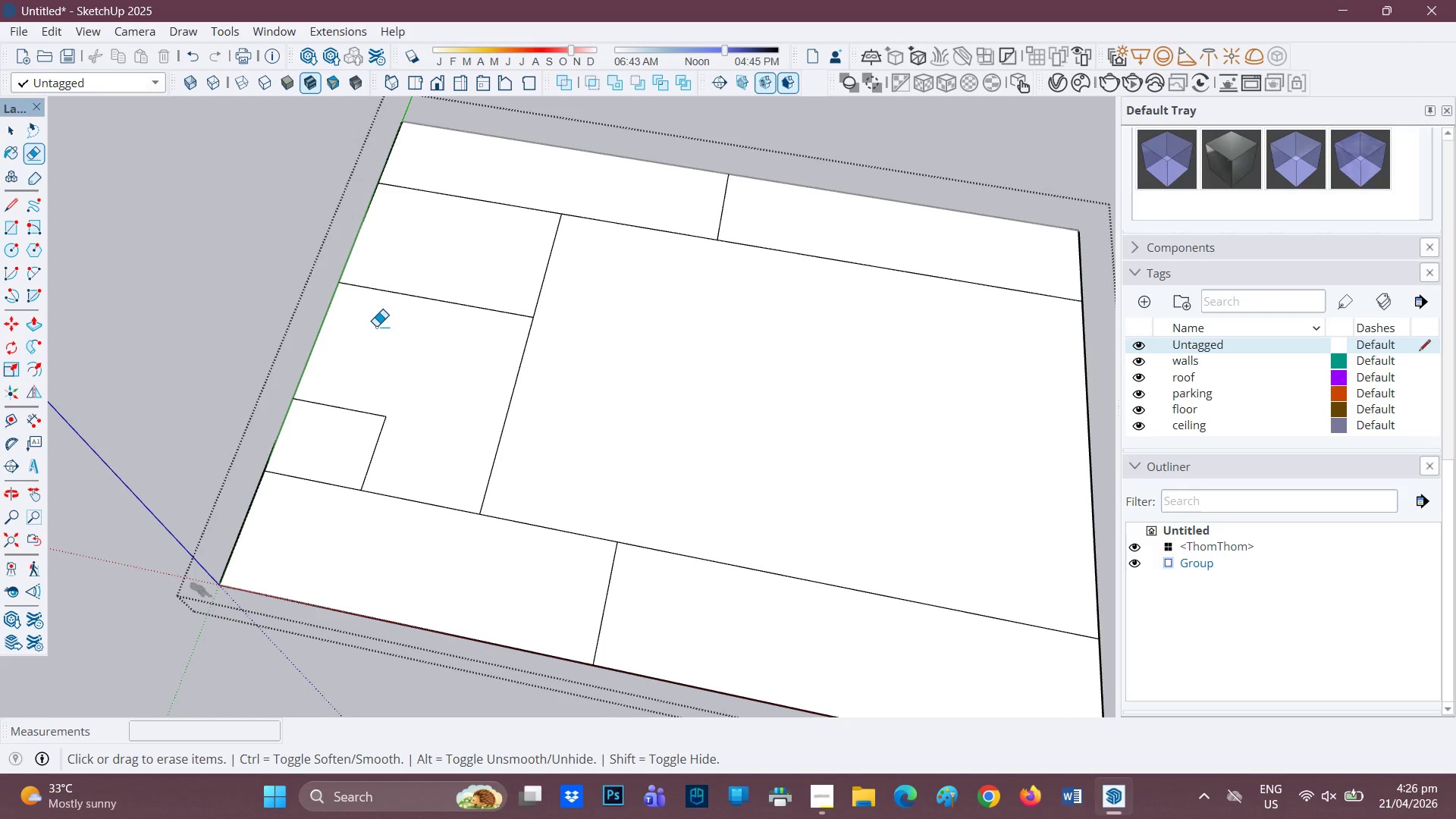 
key(Control+Z)
 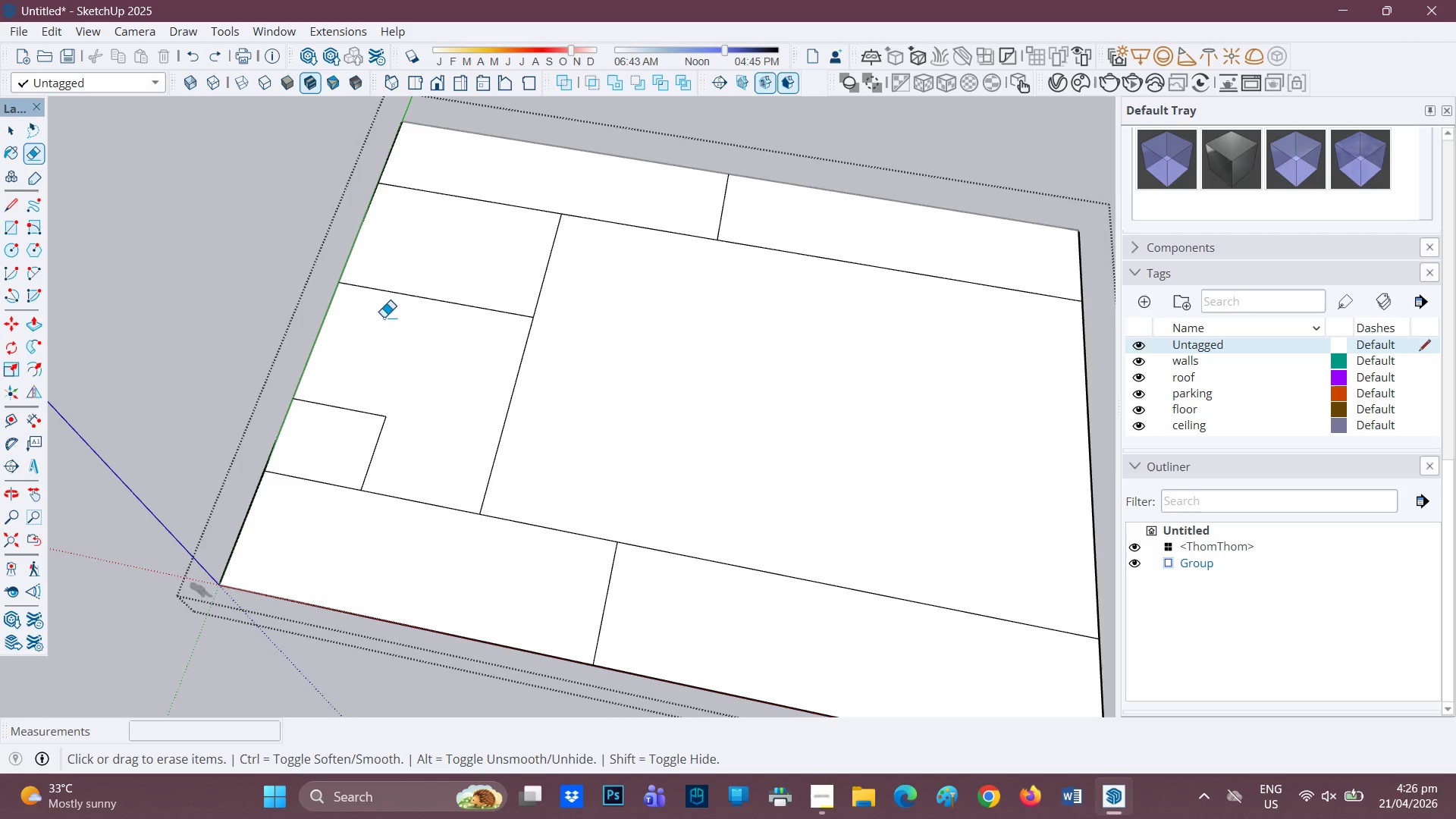 
scroll: coordinate [391, 341], scroll_direction: down, amount: 1.0
 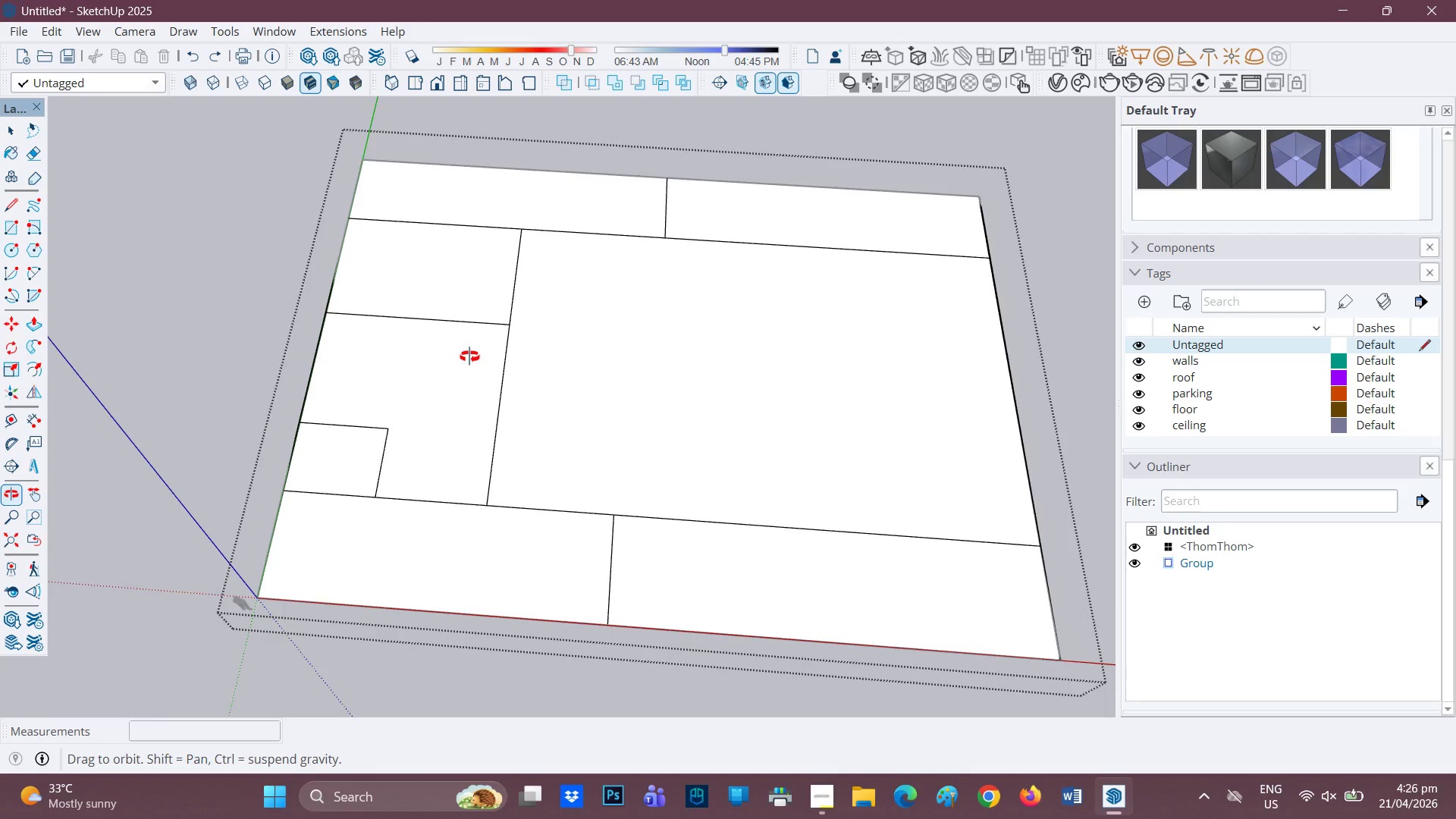 
key(E)
 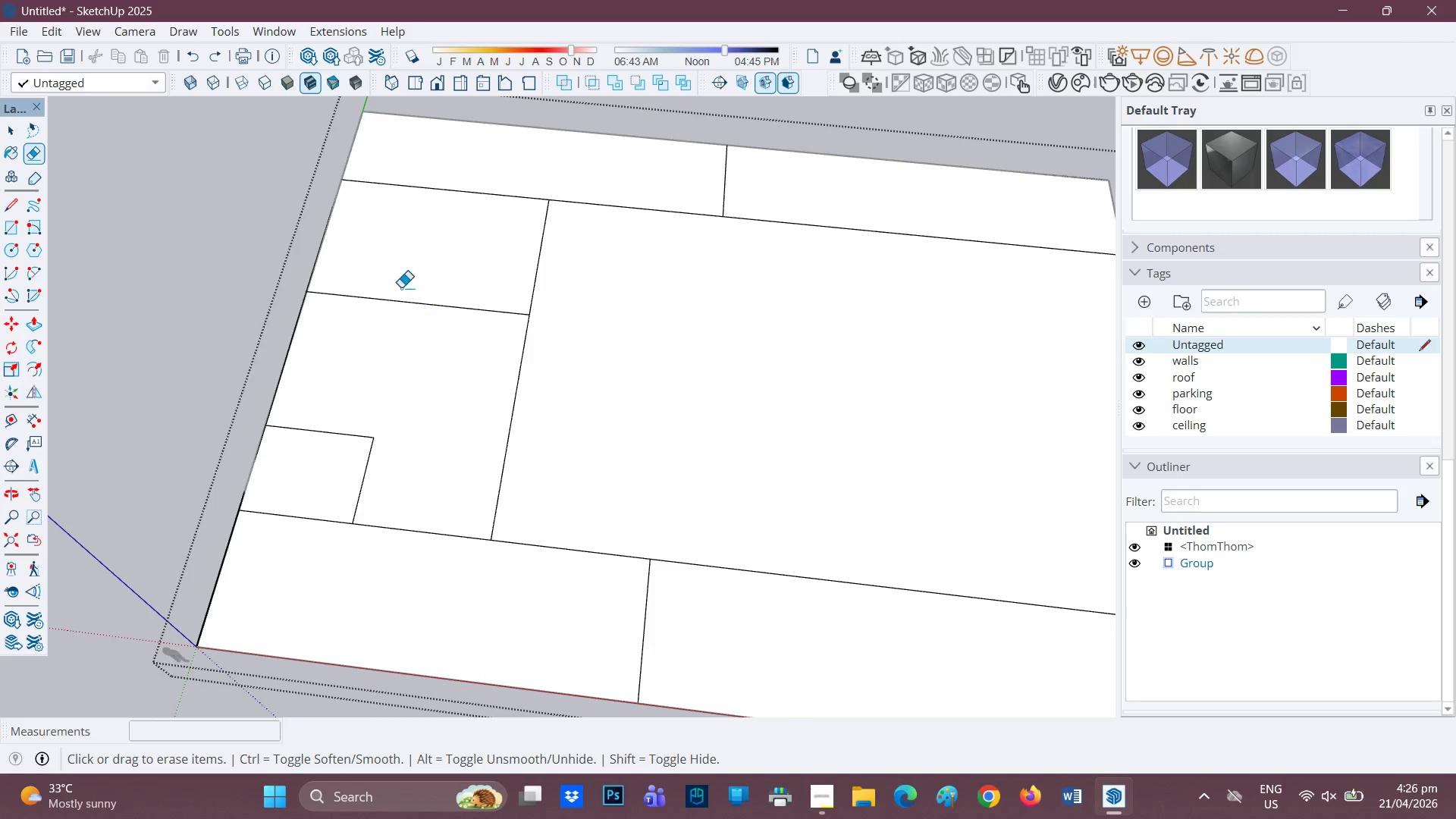 
scroll: coordinate [443, 358], scroll_direction: up, amount: 1.0
 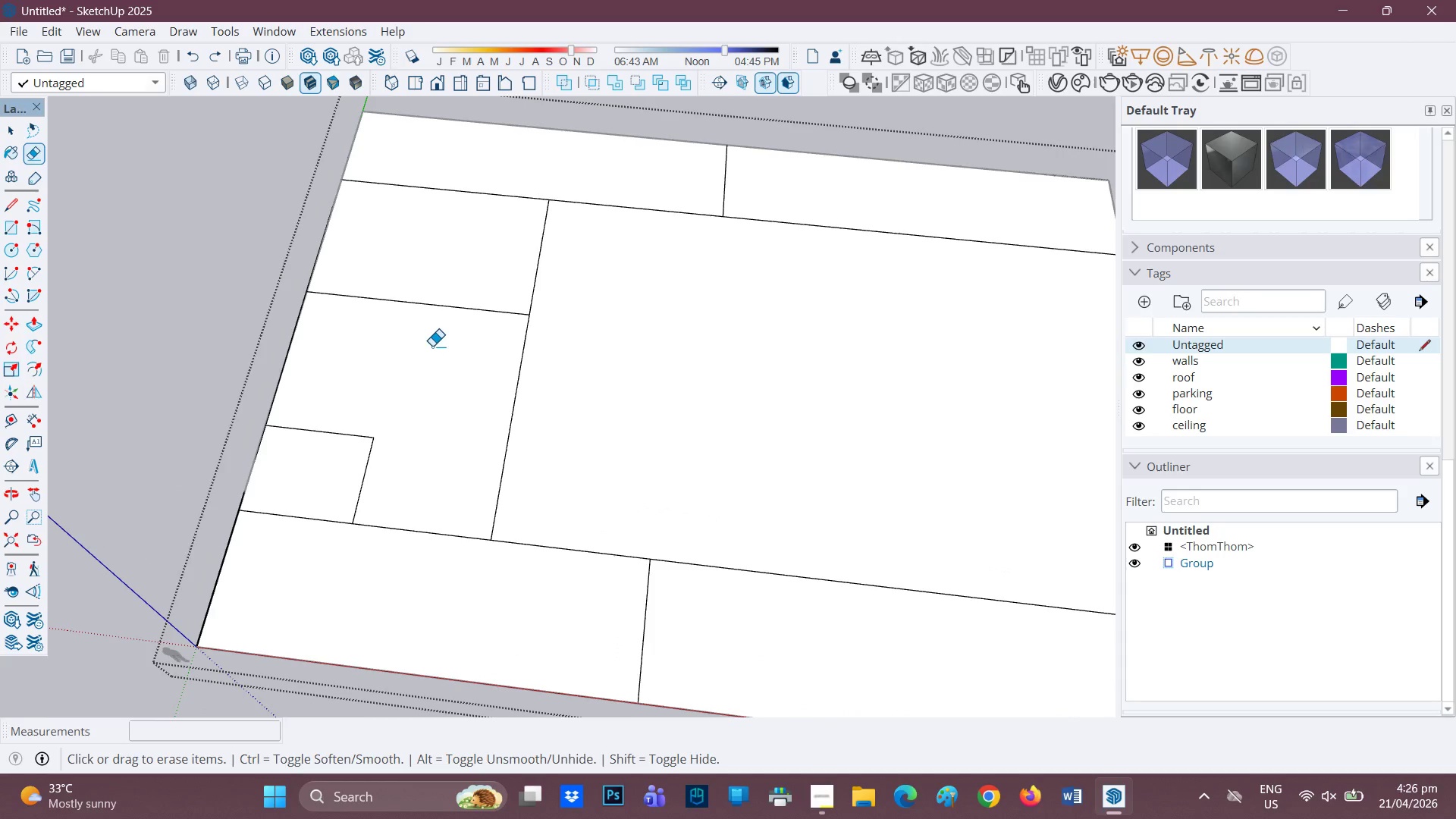 
left_click_drag(start_coordinate=[392, 287], to_coordinate=[381, 454])
 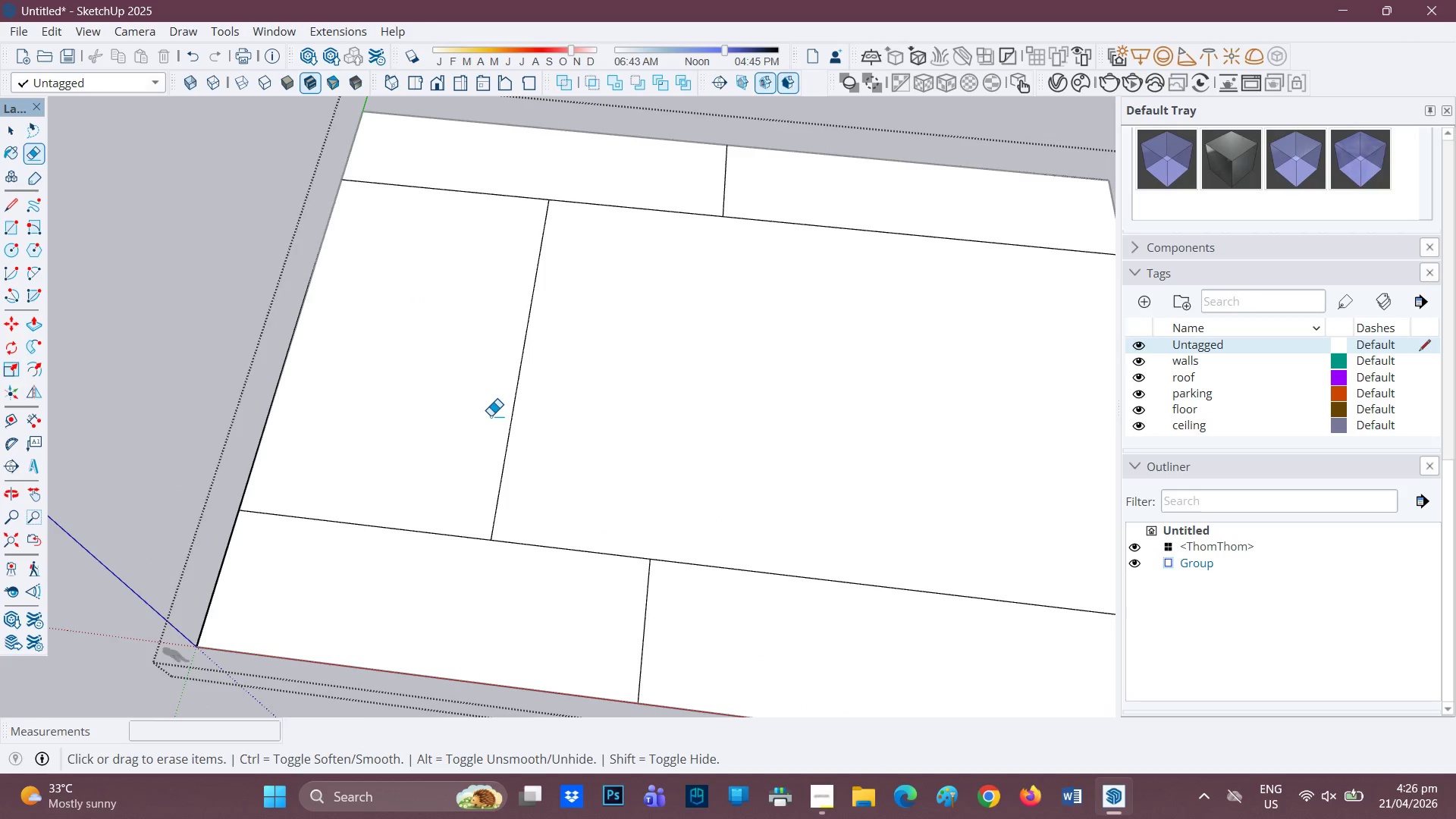 
left_click_drag(start_coordinate=[499, 413], to_coordinate=[541, 428])
 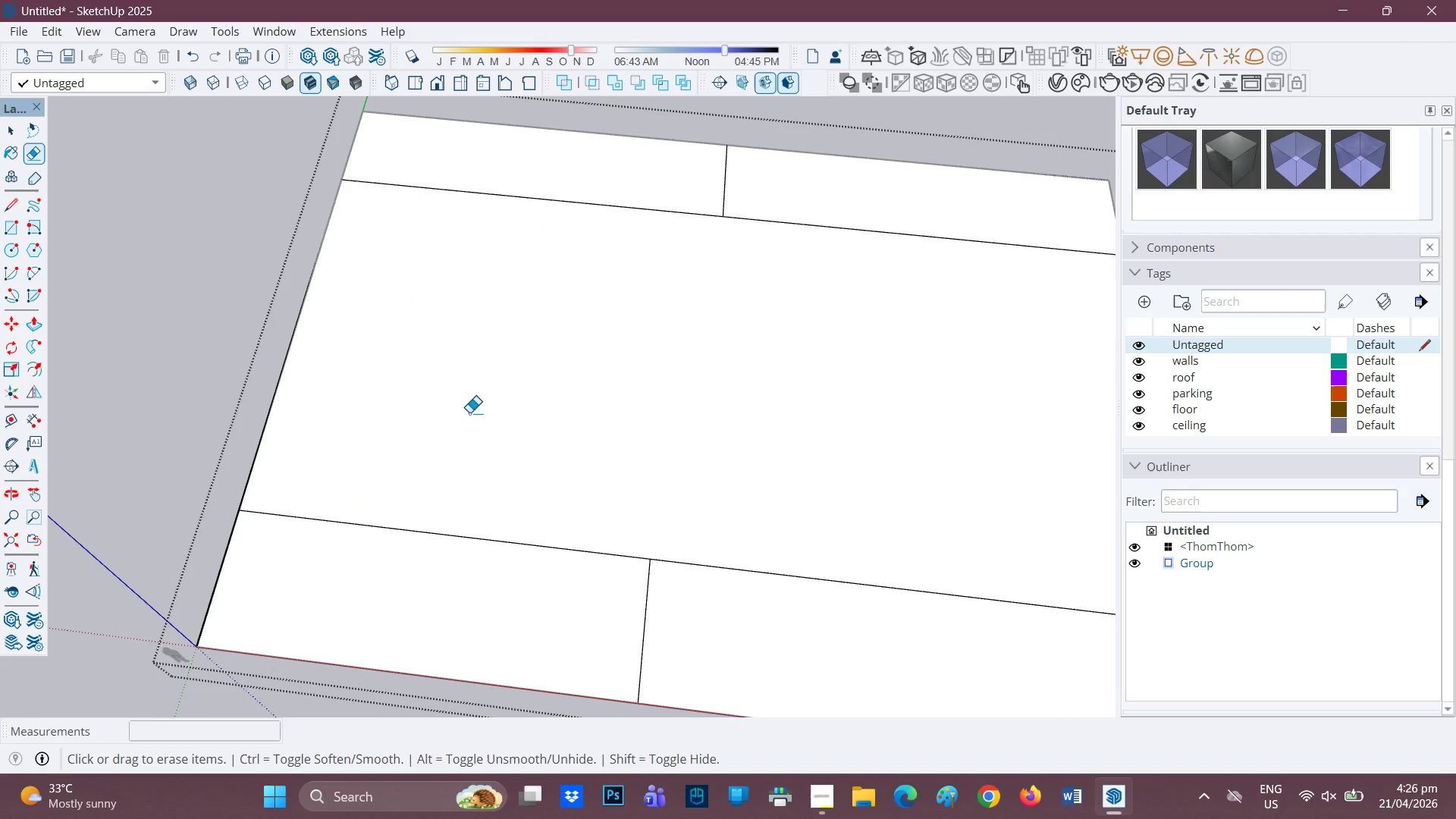 
scroll: coordinate [432, 400], scroll_direction: up, amount: 1.0
 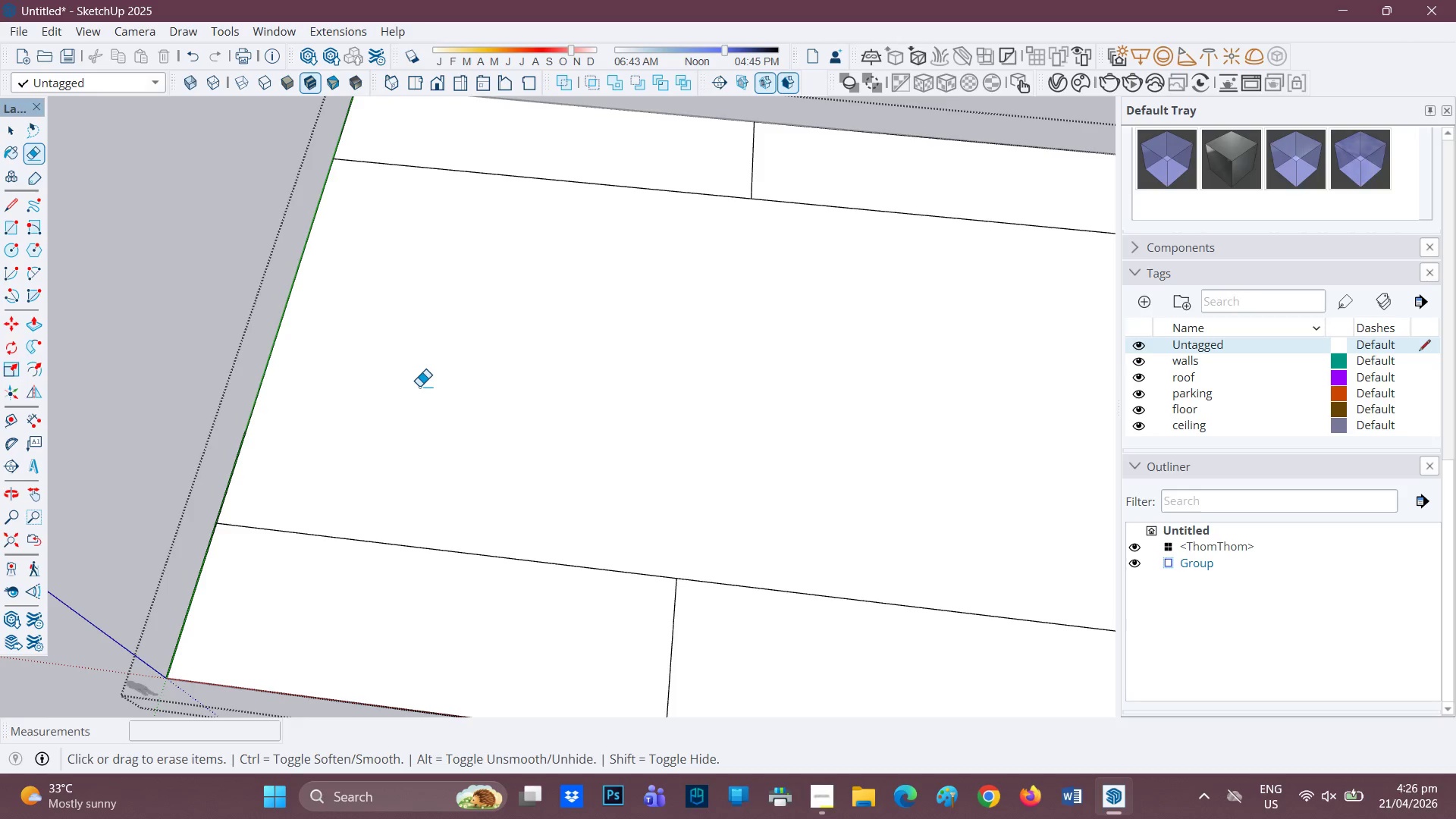 
wait(14.88)
 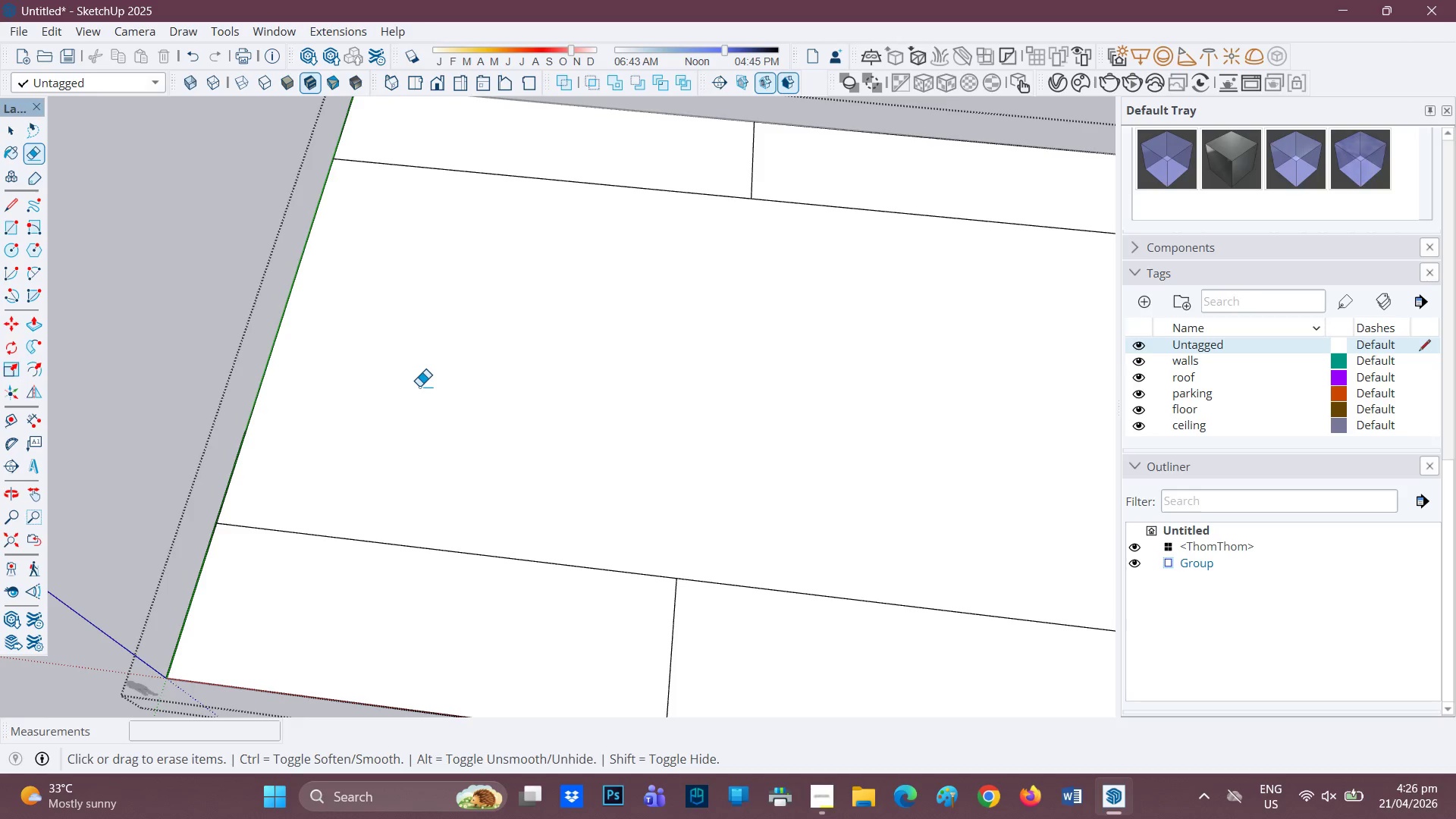 
key(L)
 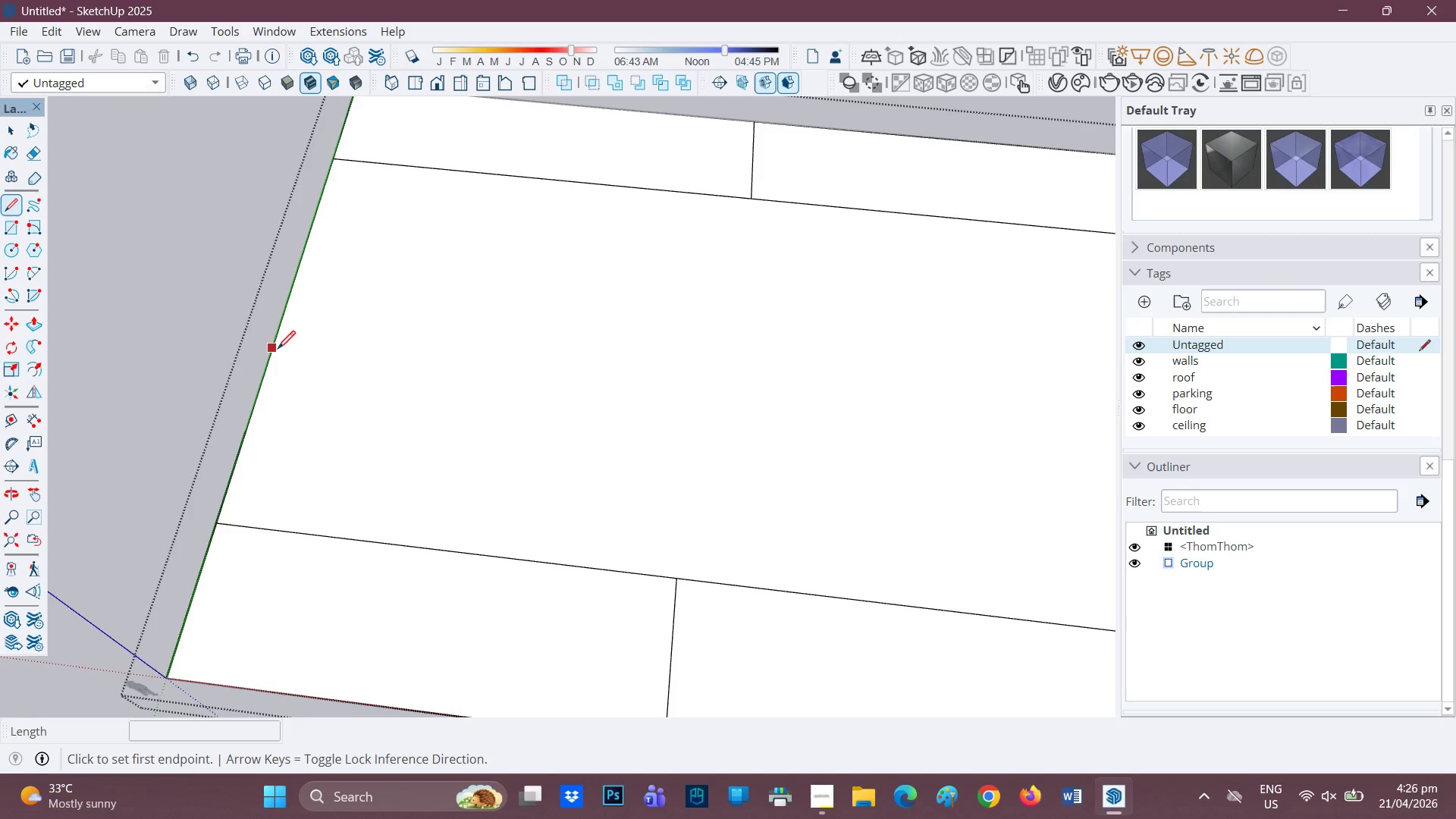 
left_click([278, 350])
 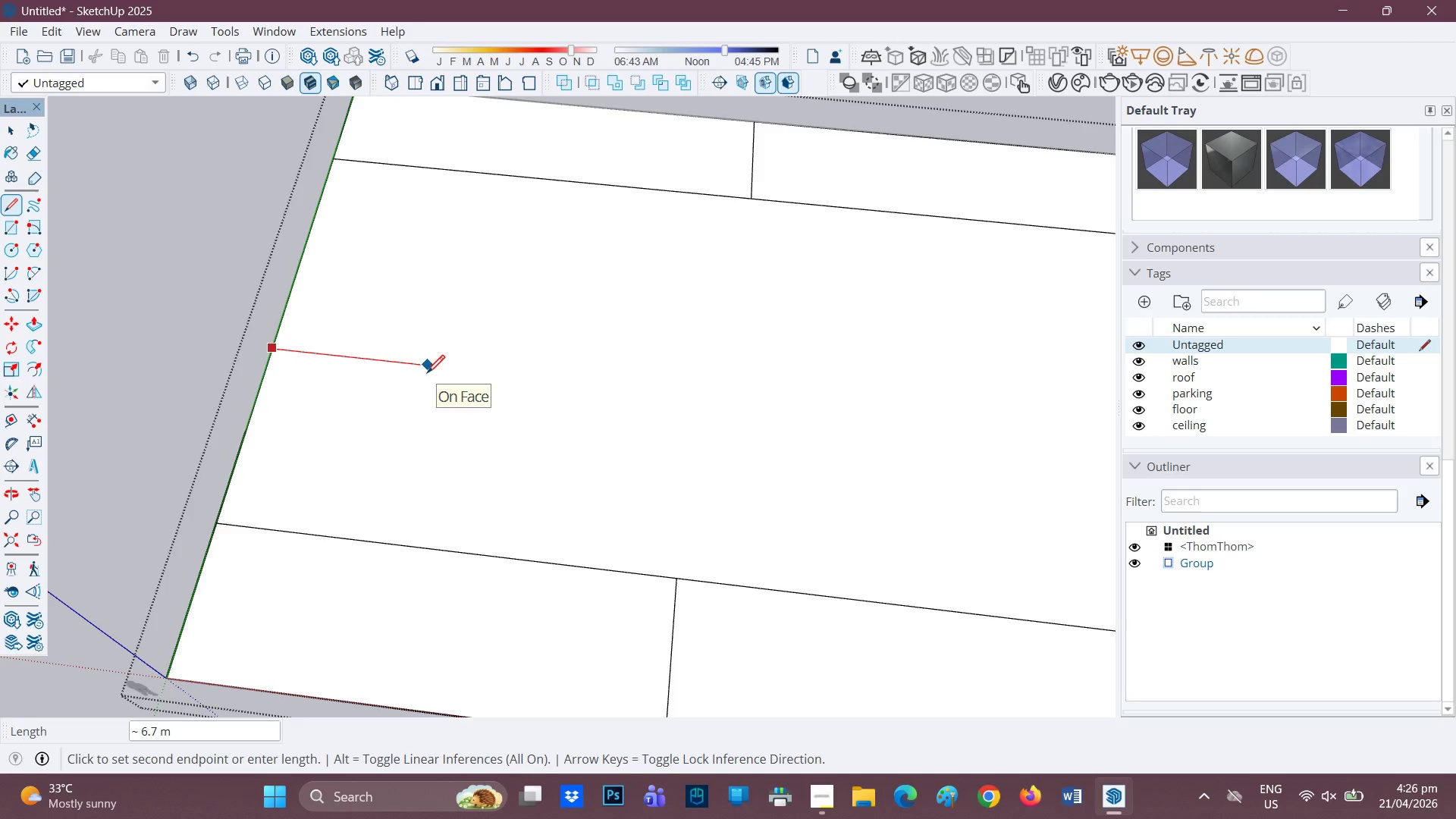 
wait(9.05)
 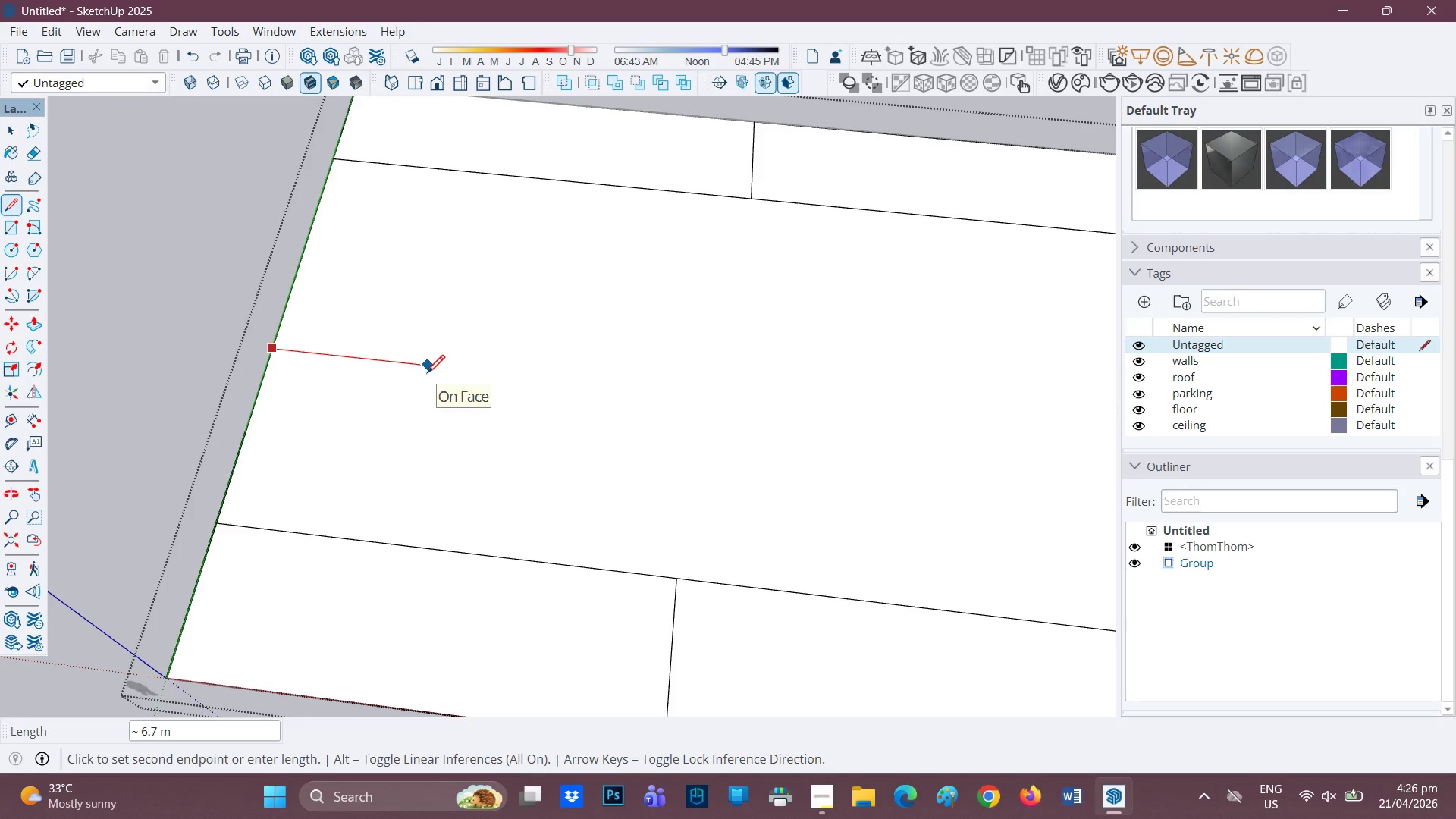 
key(0)
 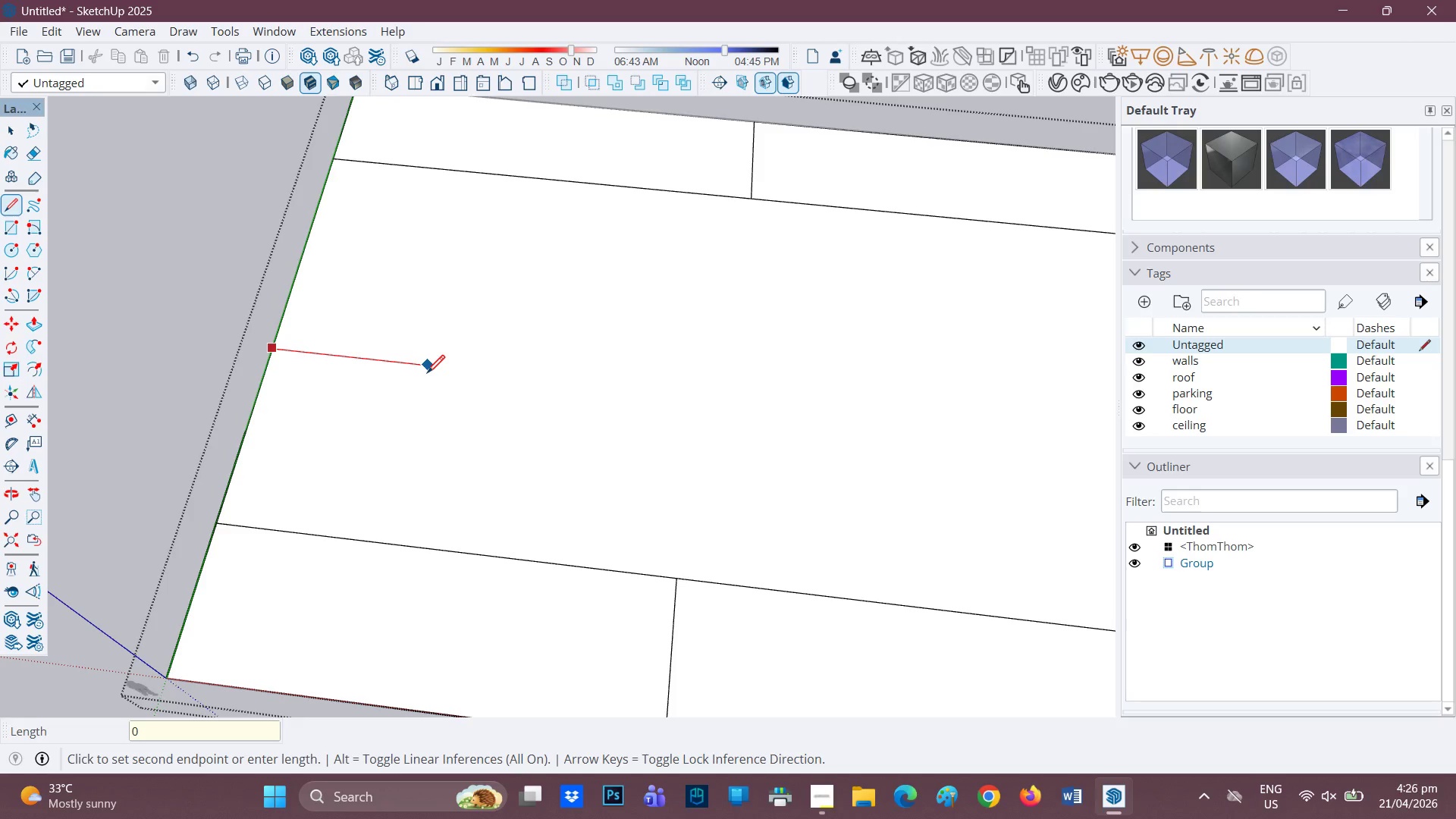 
key(Period)
 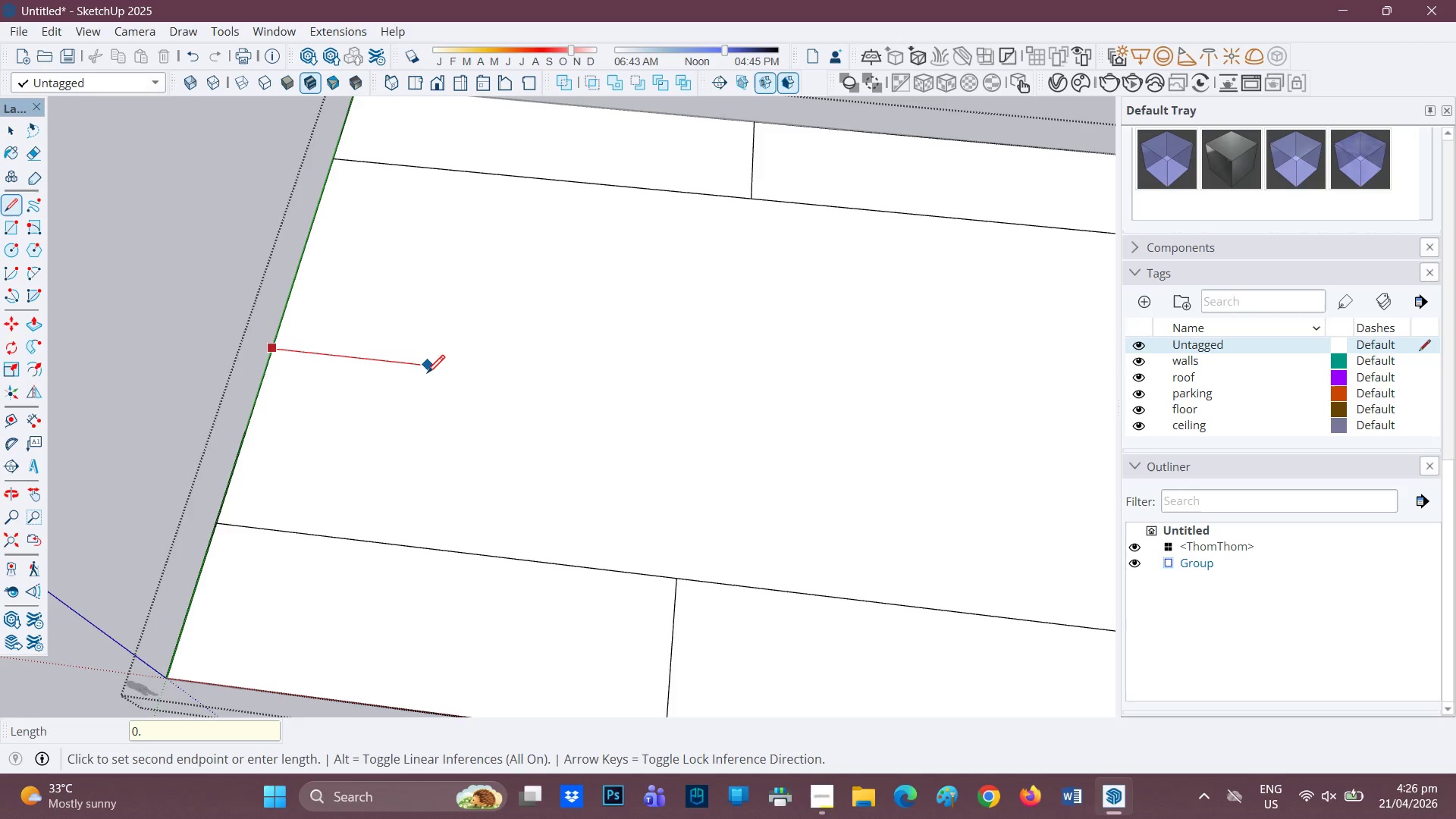 
key(3)
 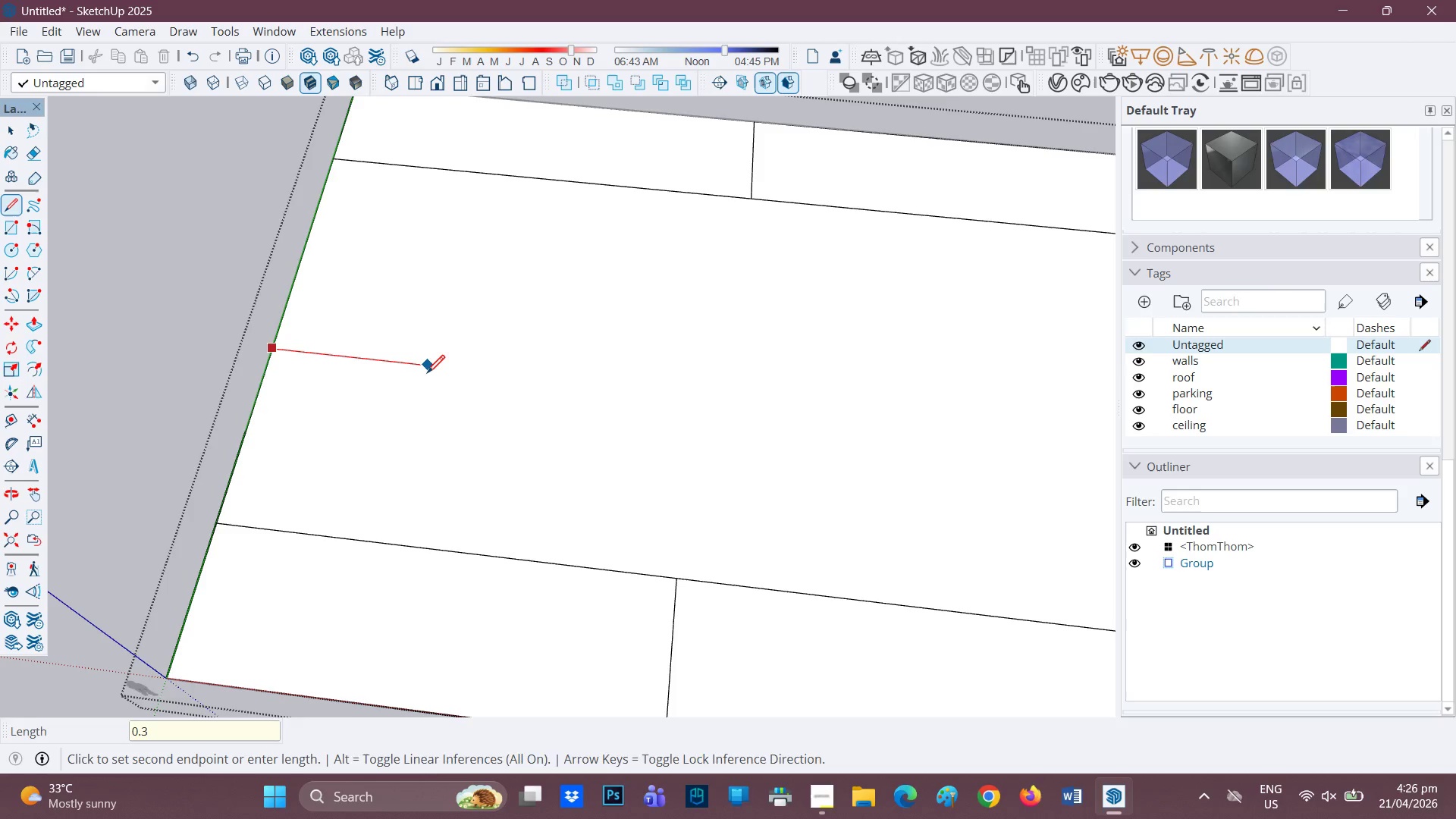 
key(Enter)
 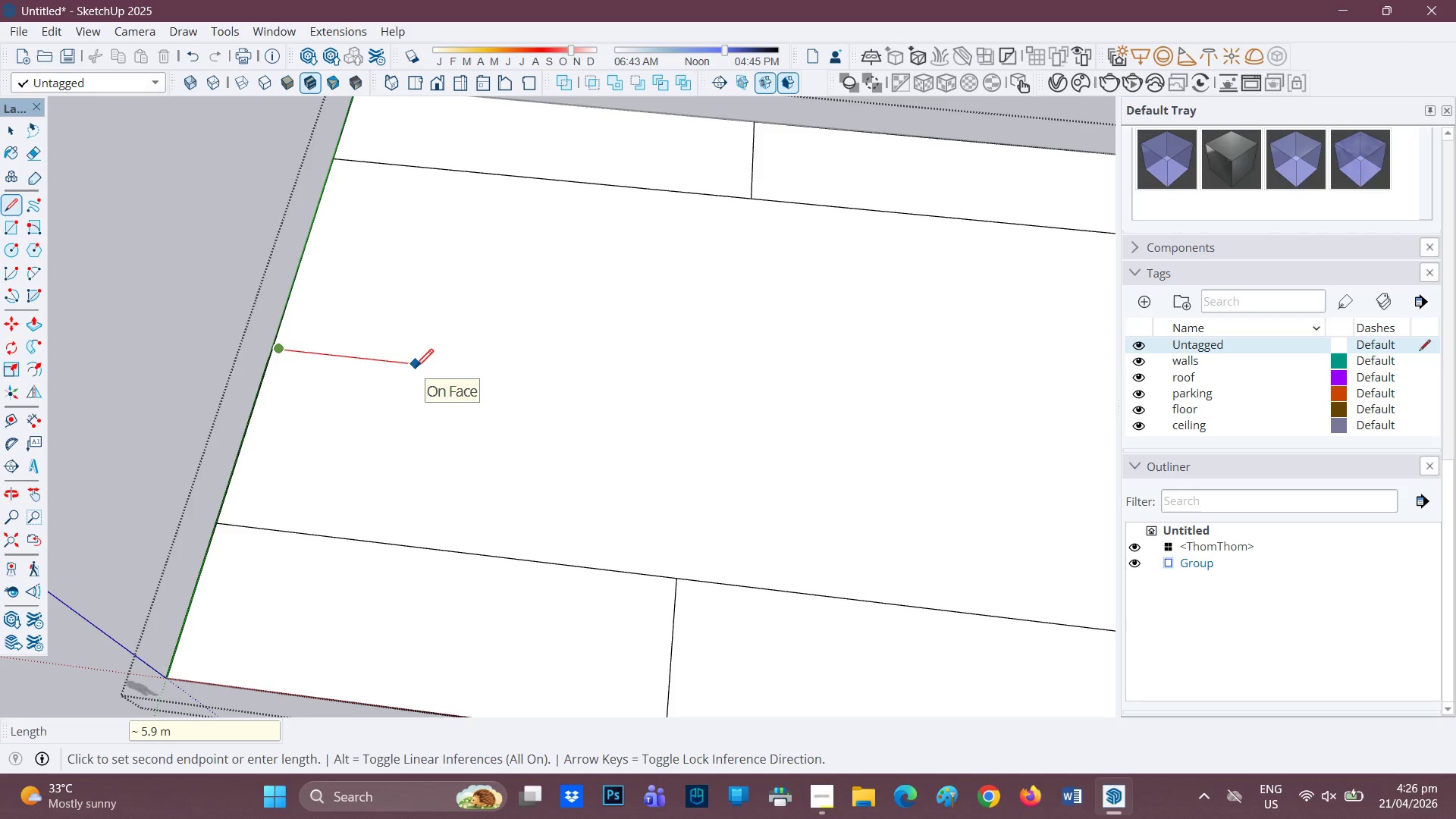 
key(Control+Z)
 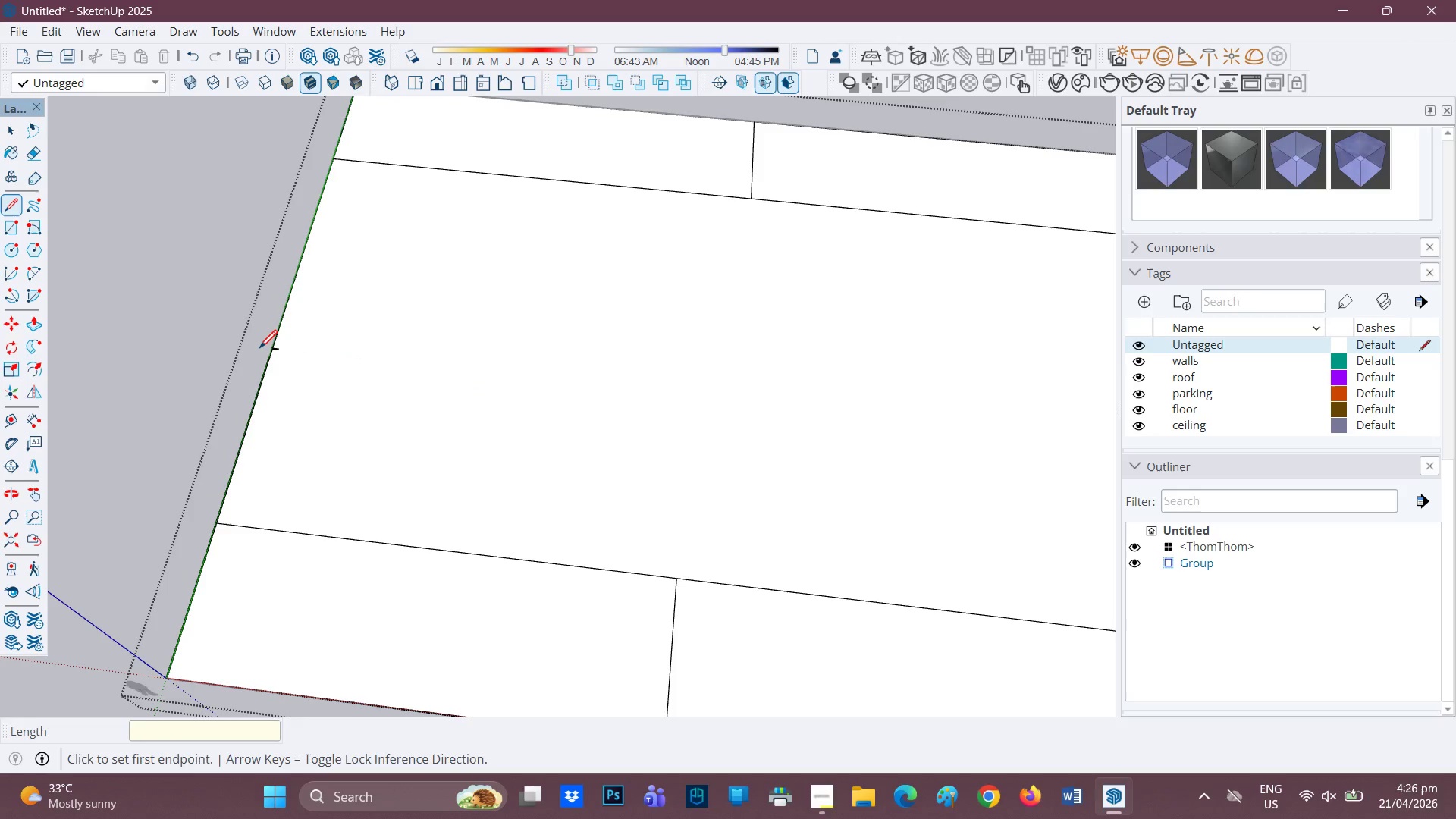 
key(Control+Z)
 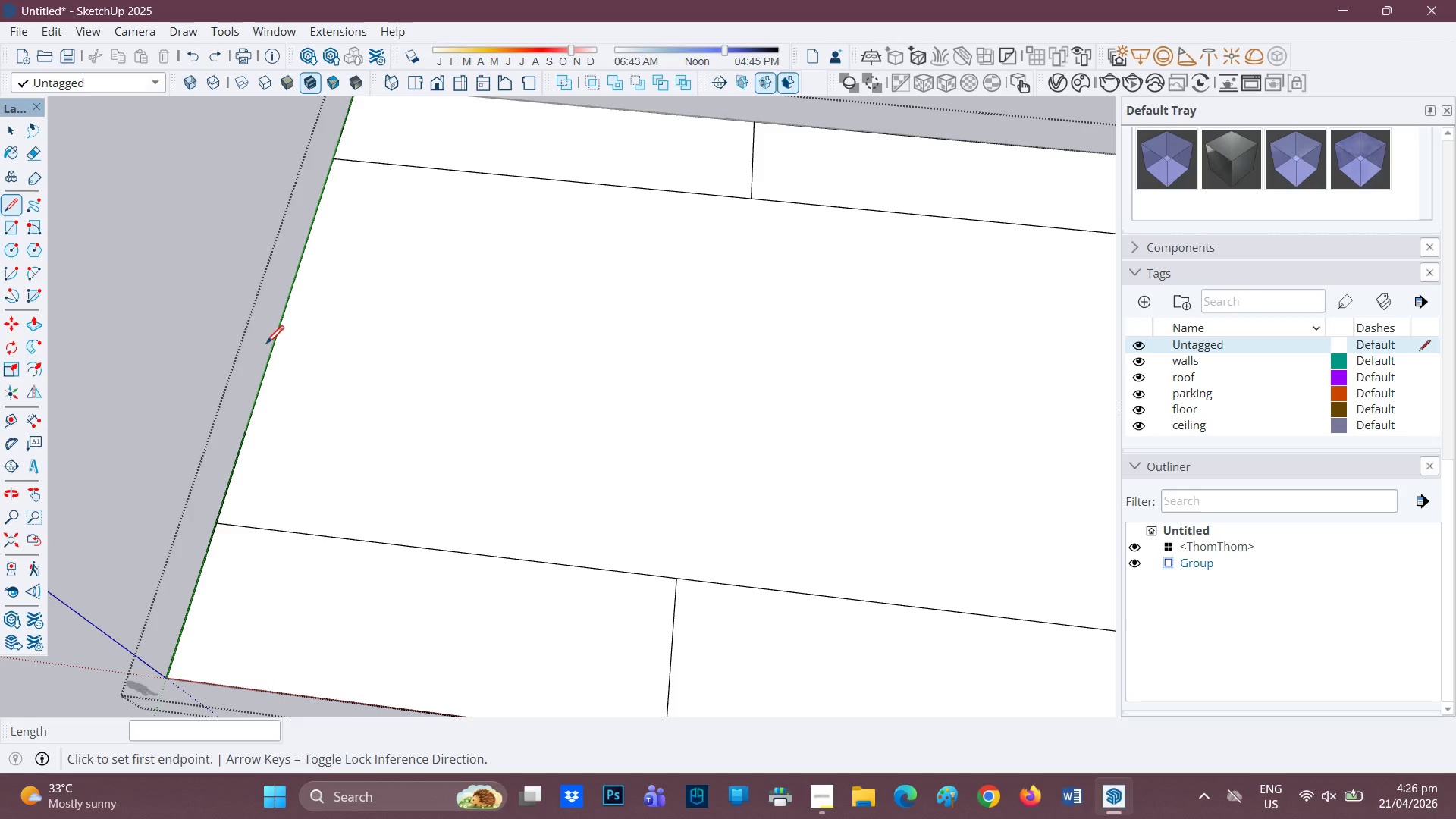 
left_click([272, 344])
 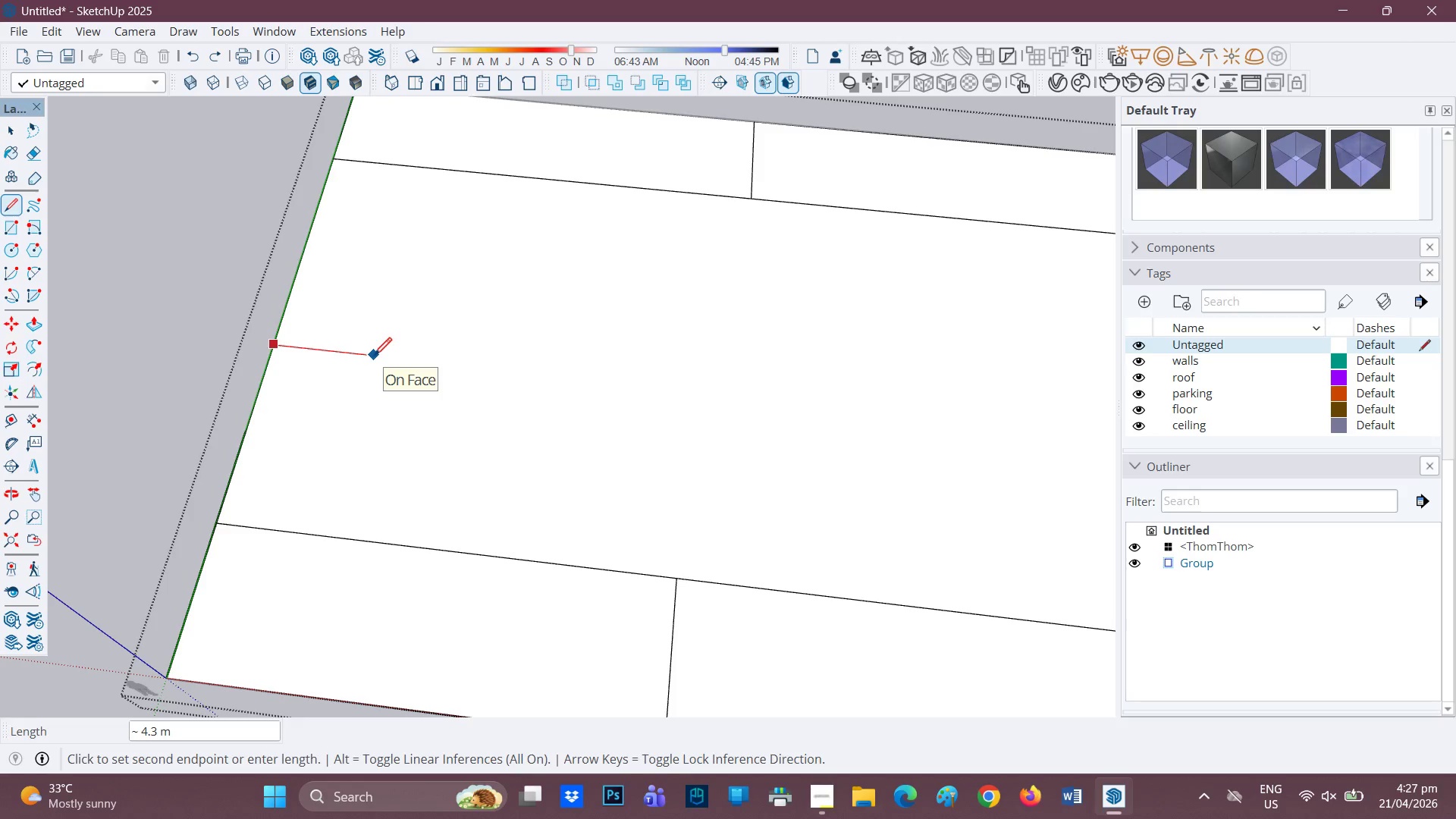 
key(1)
 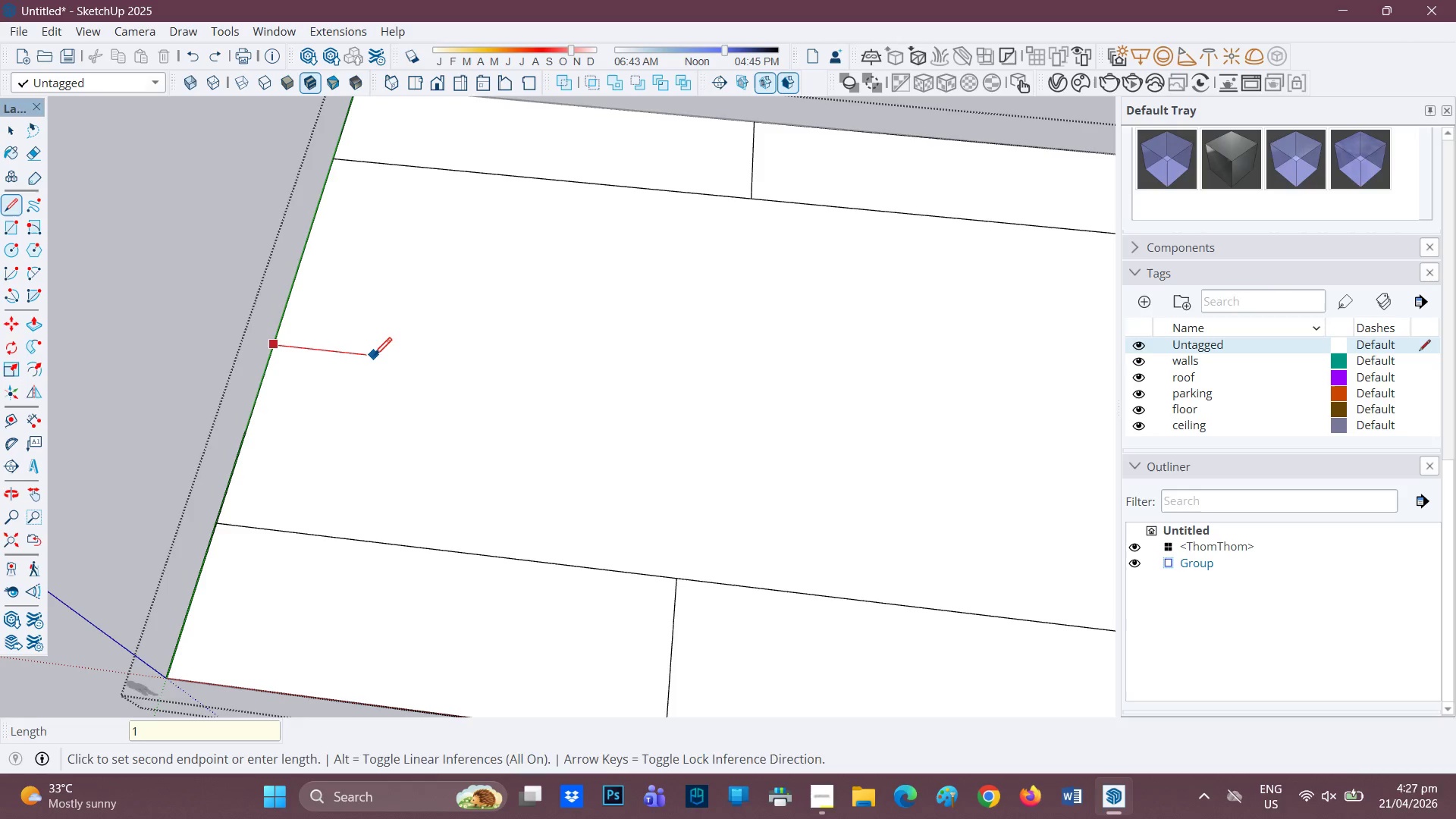 
key(Enter)
 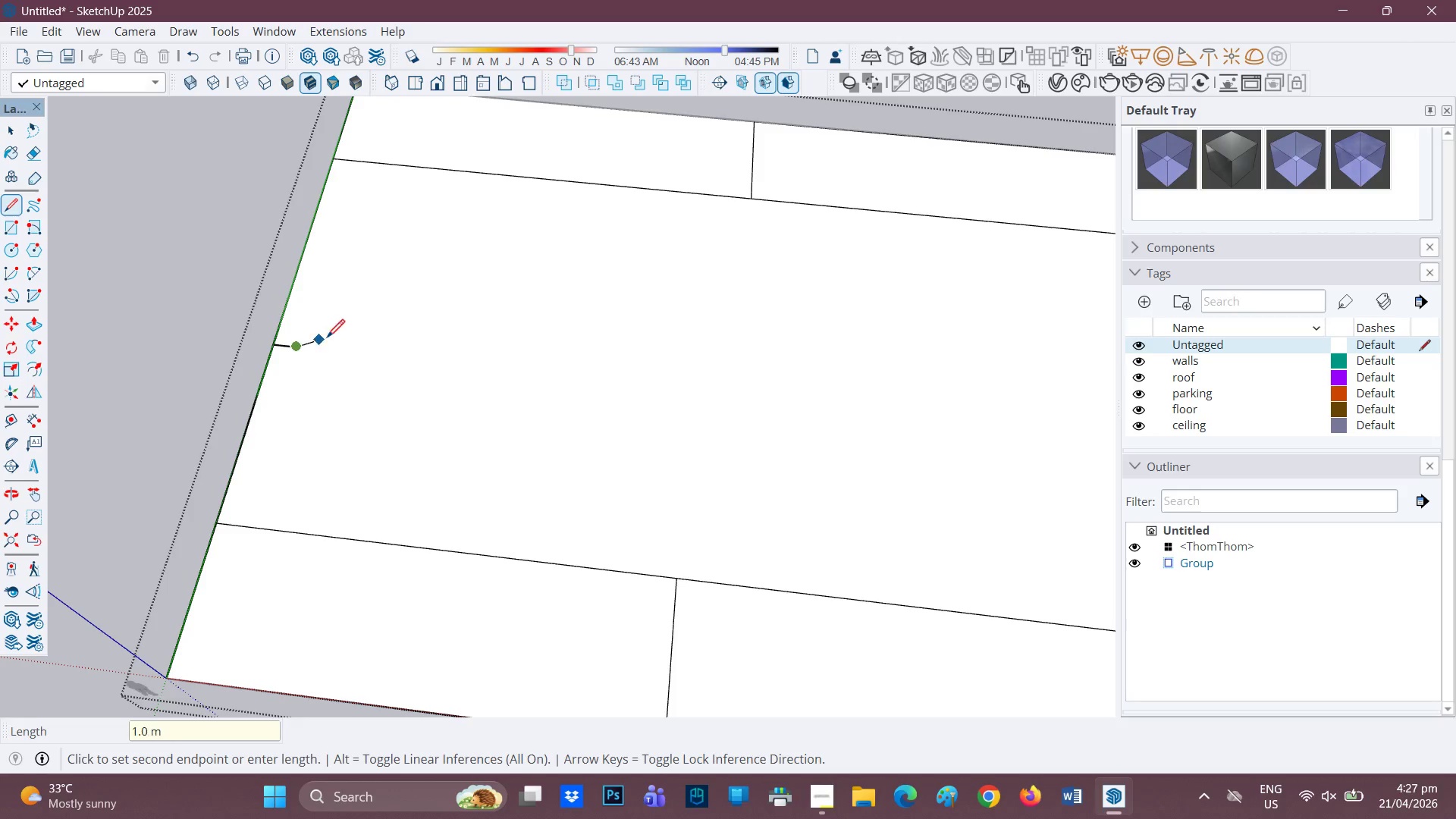 
mouse_move([265, 503])
 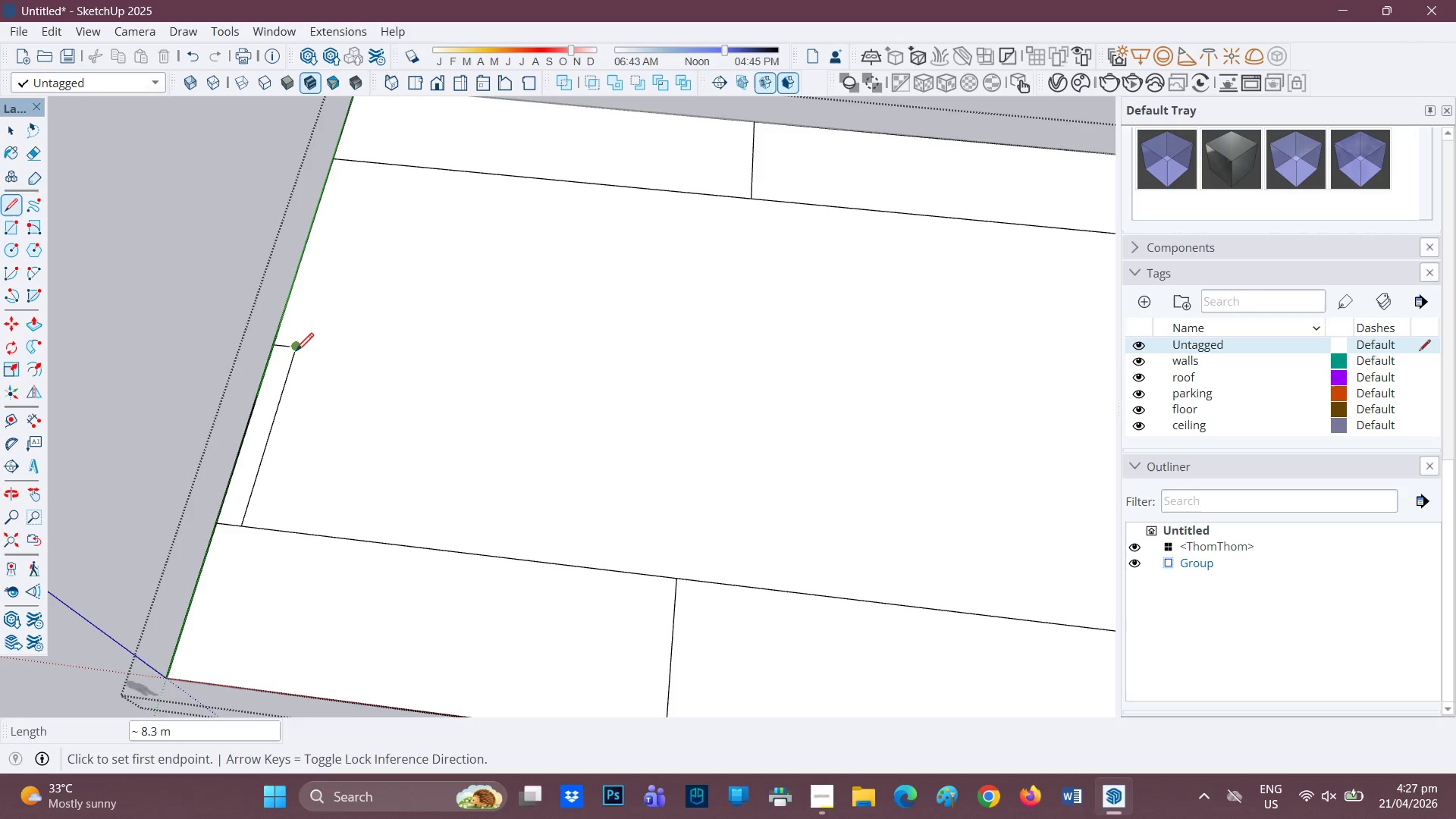 
left_click_drag(start_coordinate=[296, 353], to_coordinate=[300, 319])
 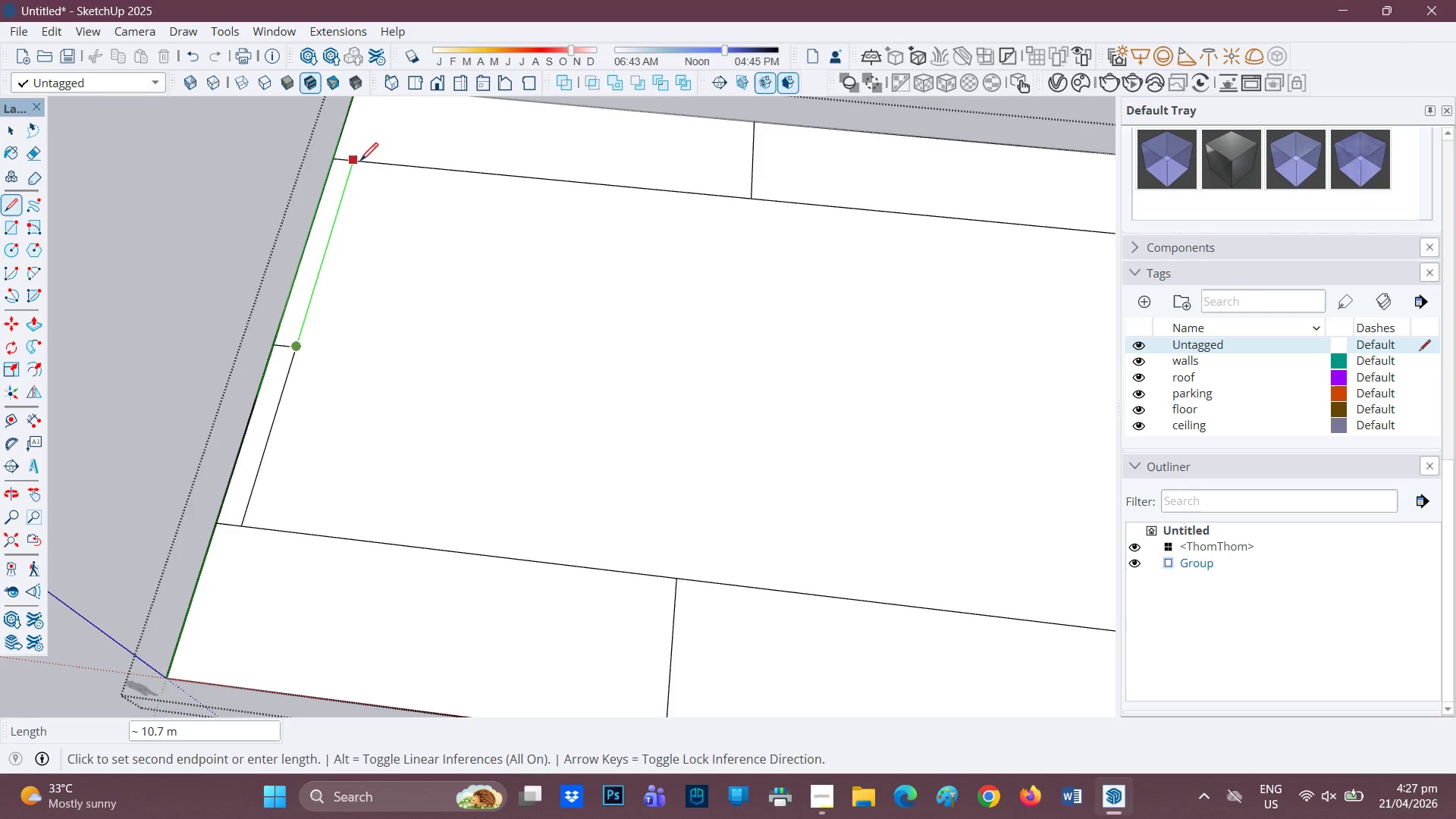 
left_click([357, 162])
 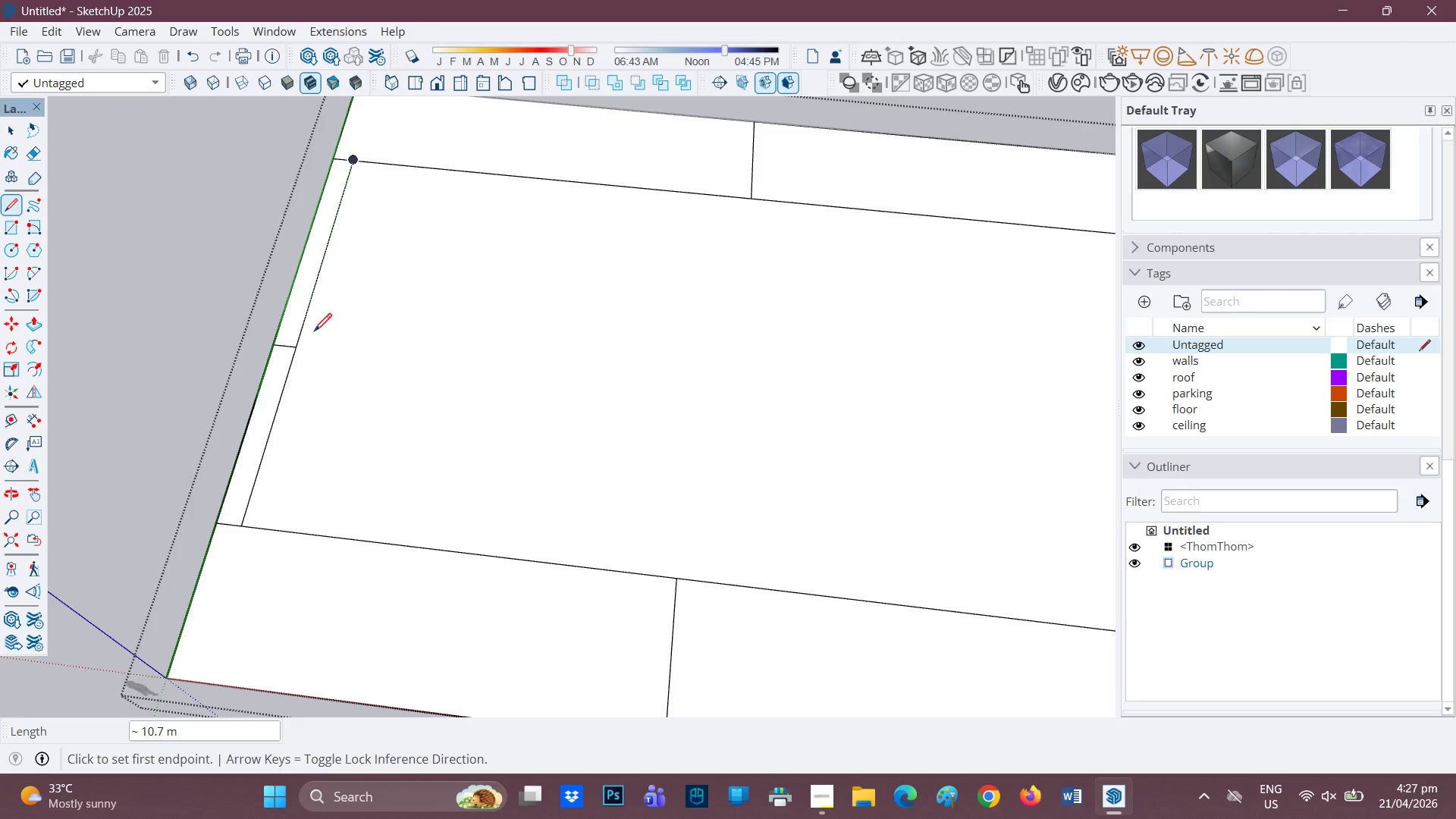 
scroll: coordinate [308, 340], scroll_direction: up, amount: 1.0
 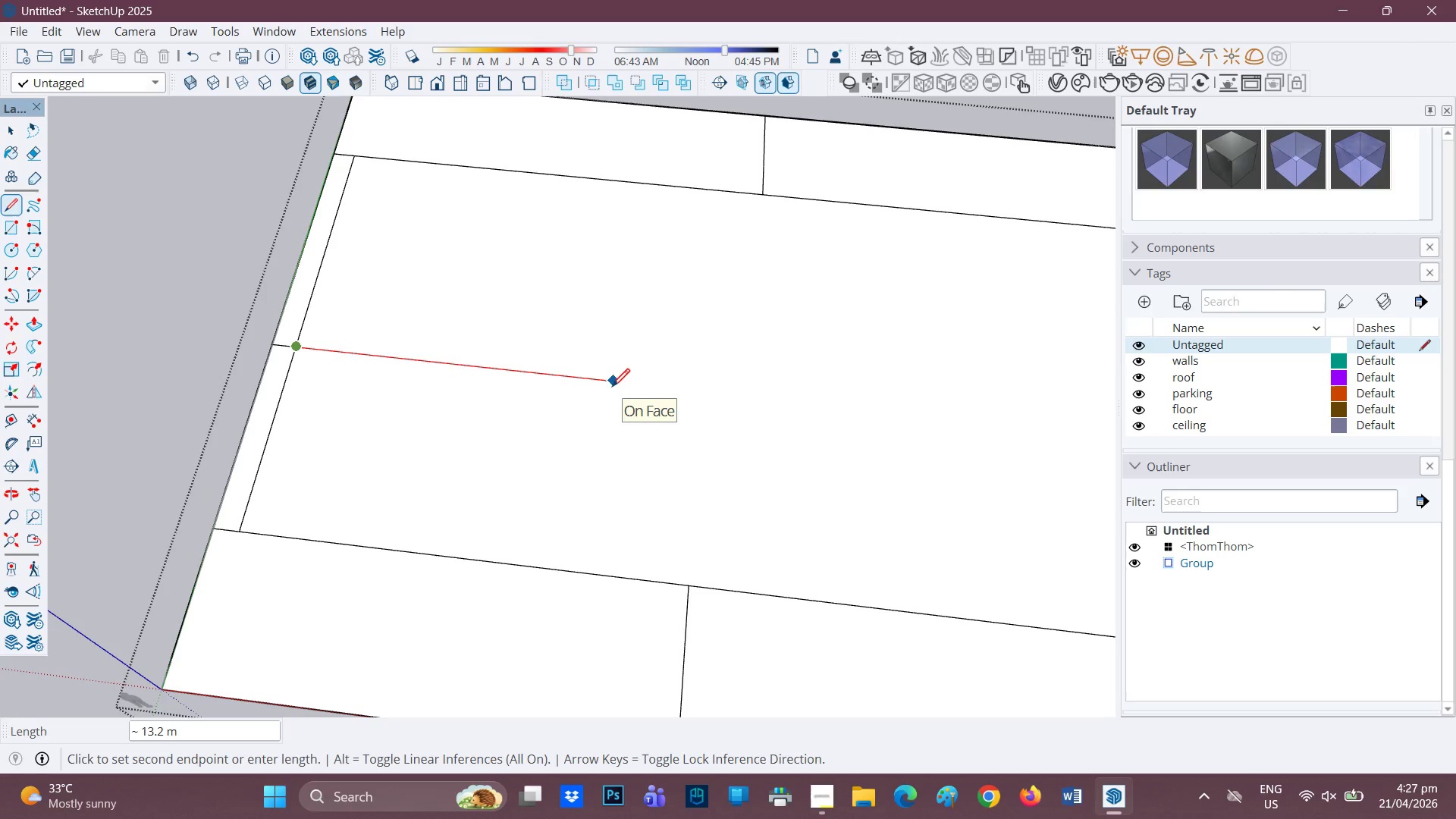 
type(11)
 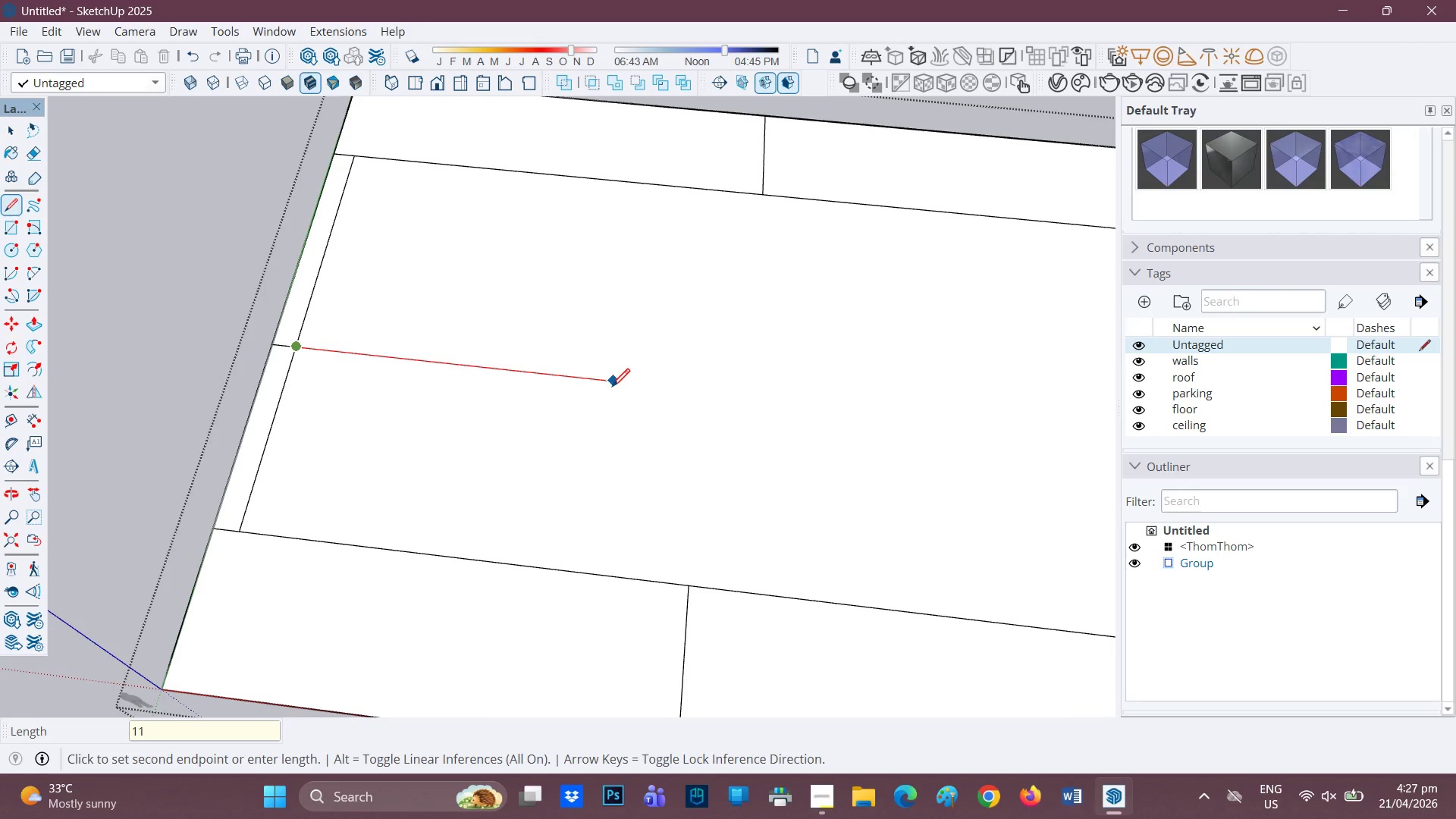 
key(Enter)
 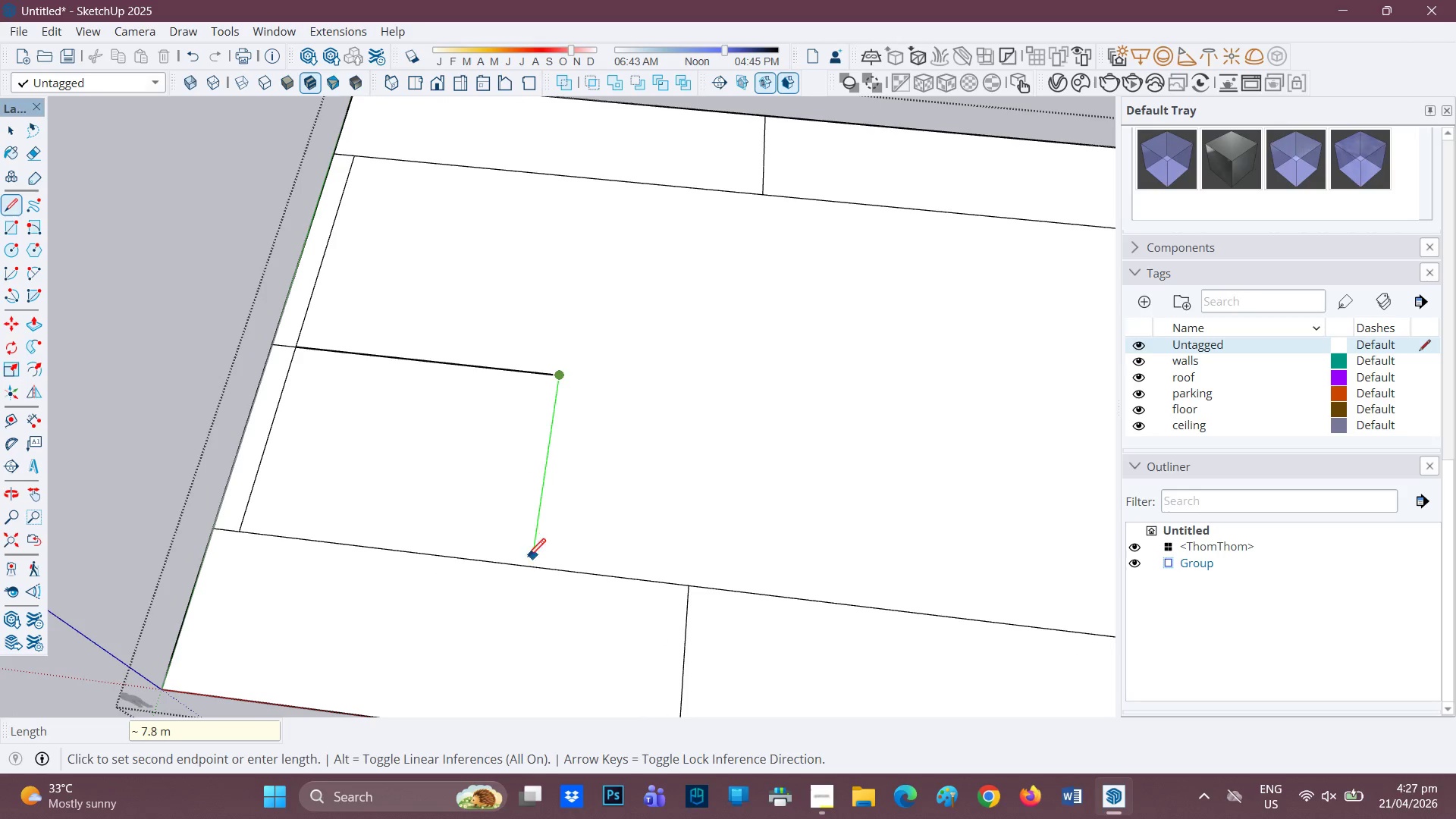 
left_click([523, 565])
 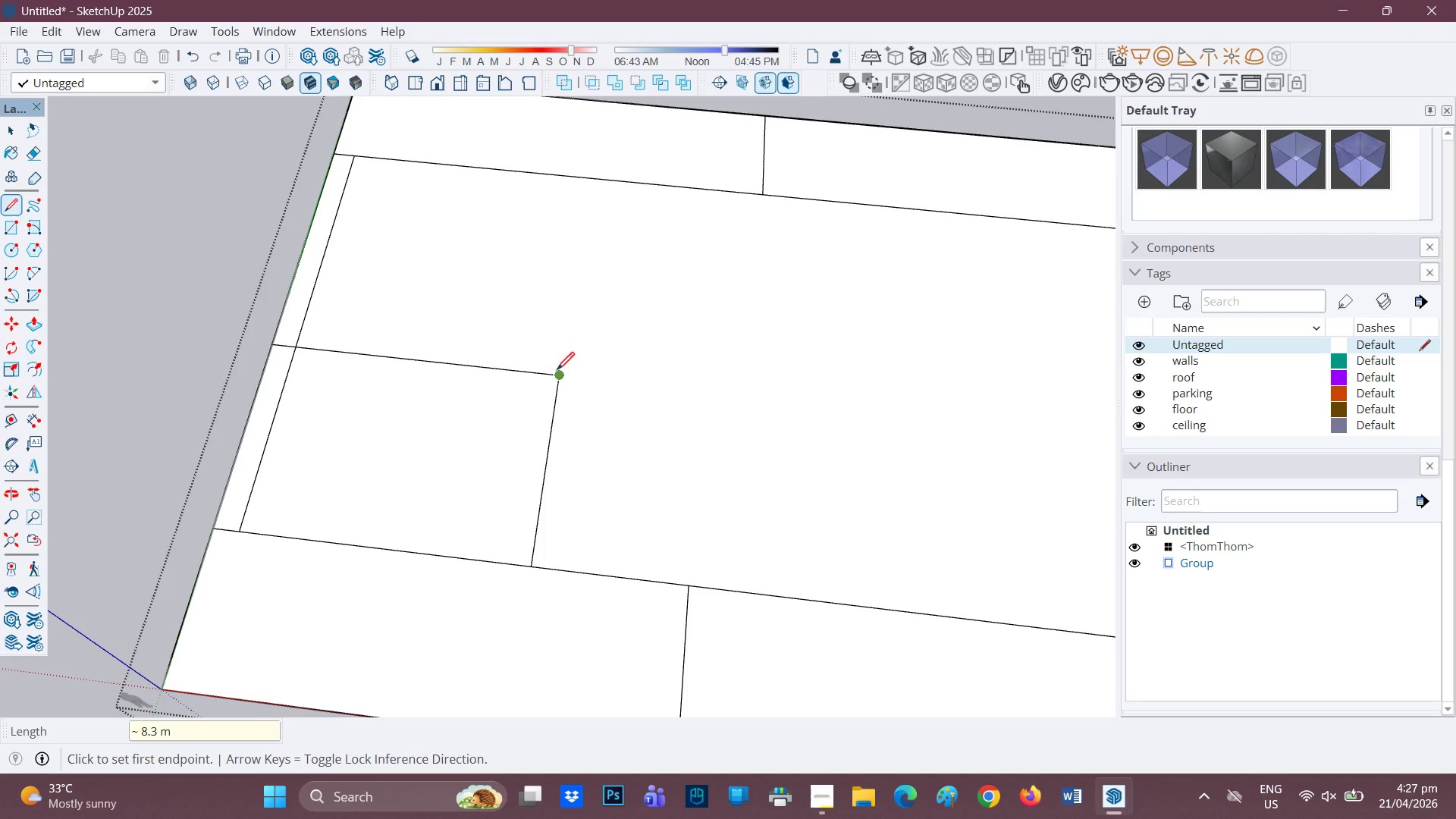 
left_click_drag(start_coordinate=[557, 373], to_coordinate=[560, 353])
 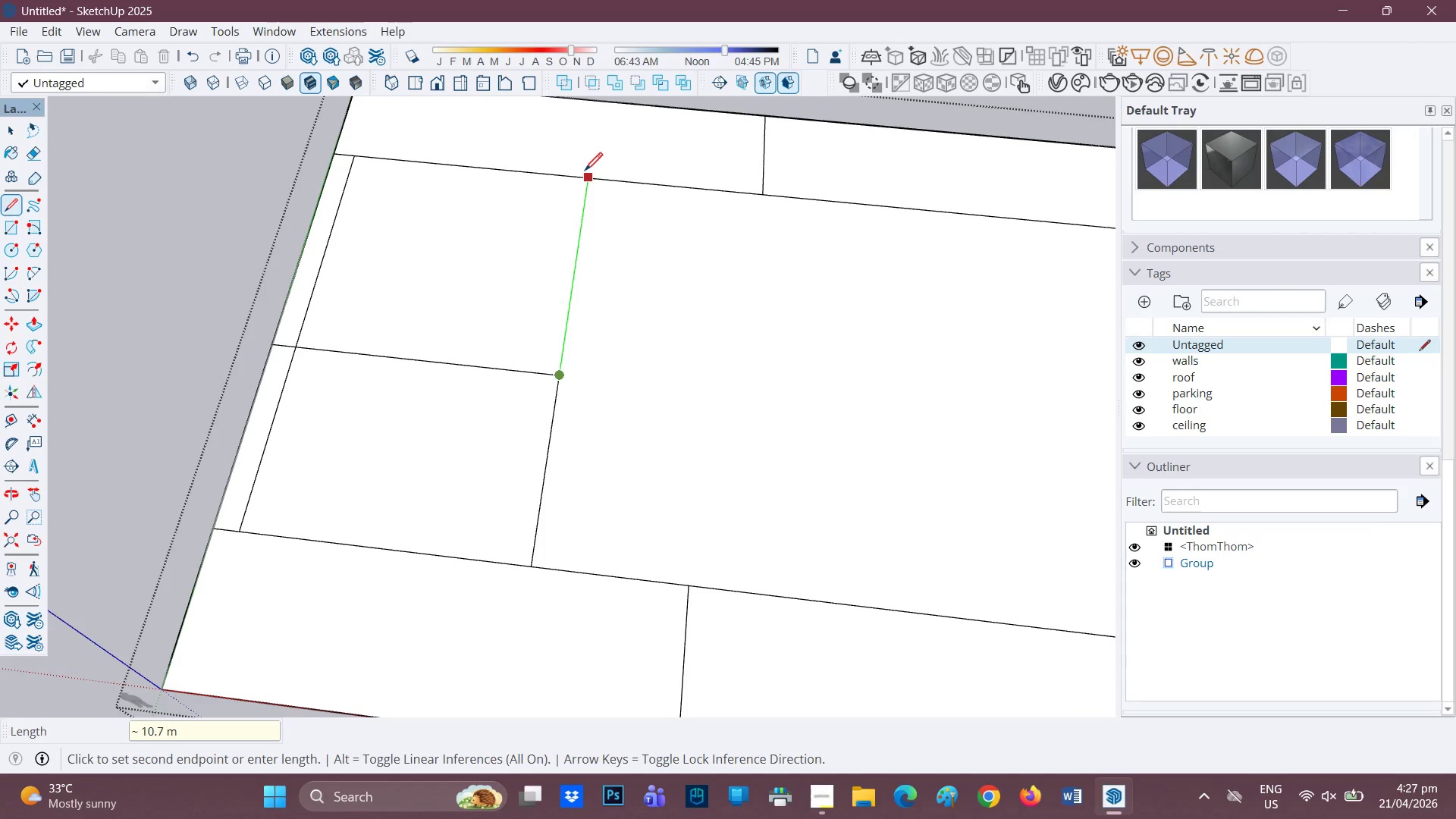 
left_click([585, 174])
 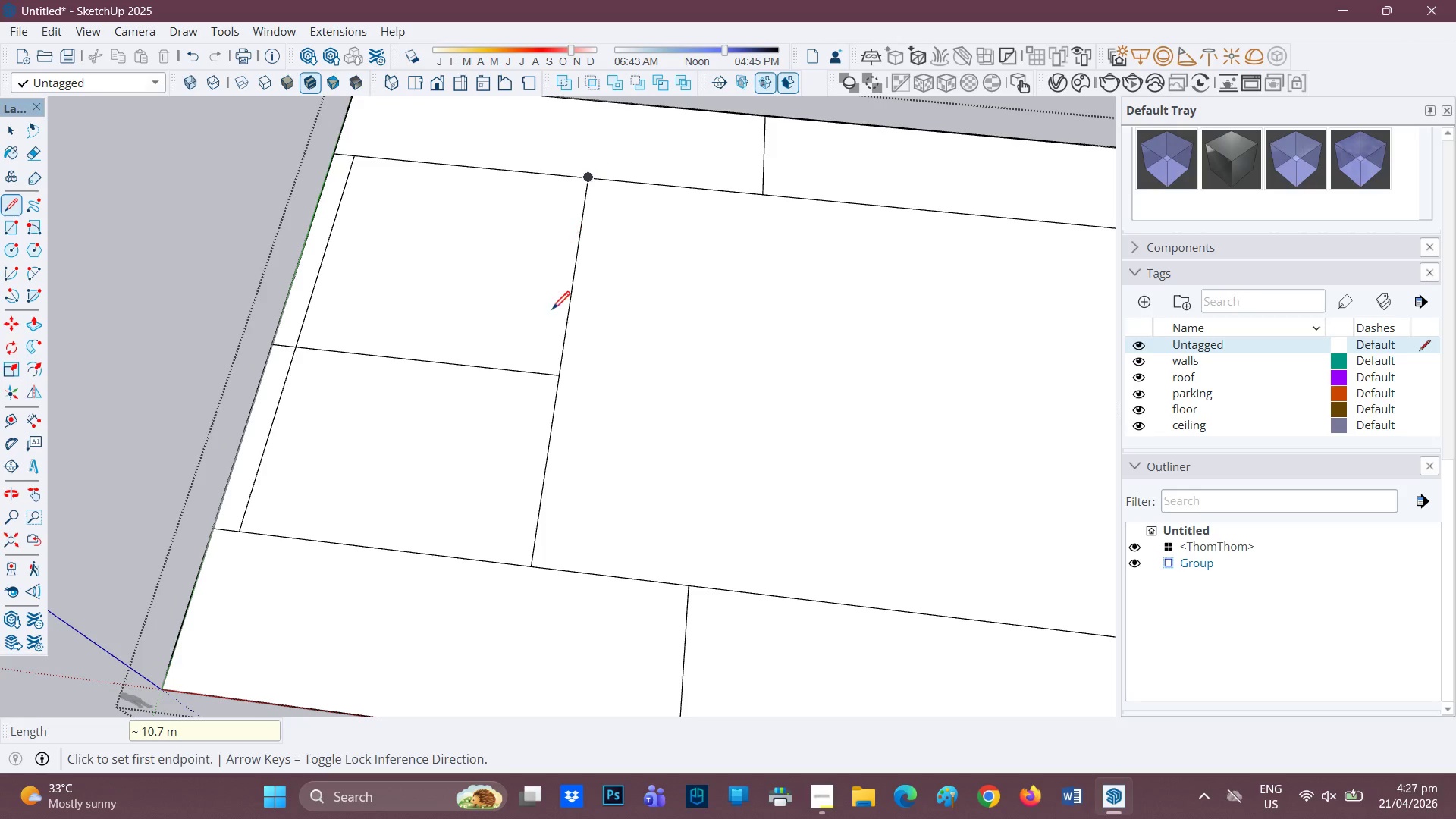 
scroll: coordinate [468, 445], scroll_direction: down, amount: 5.0
 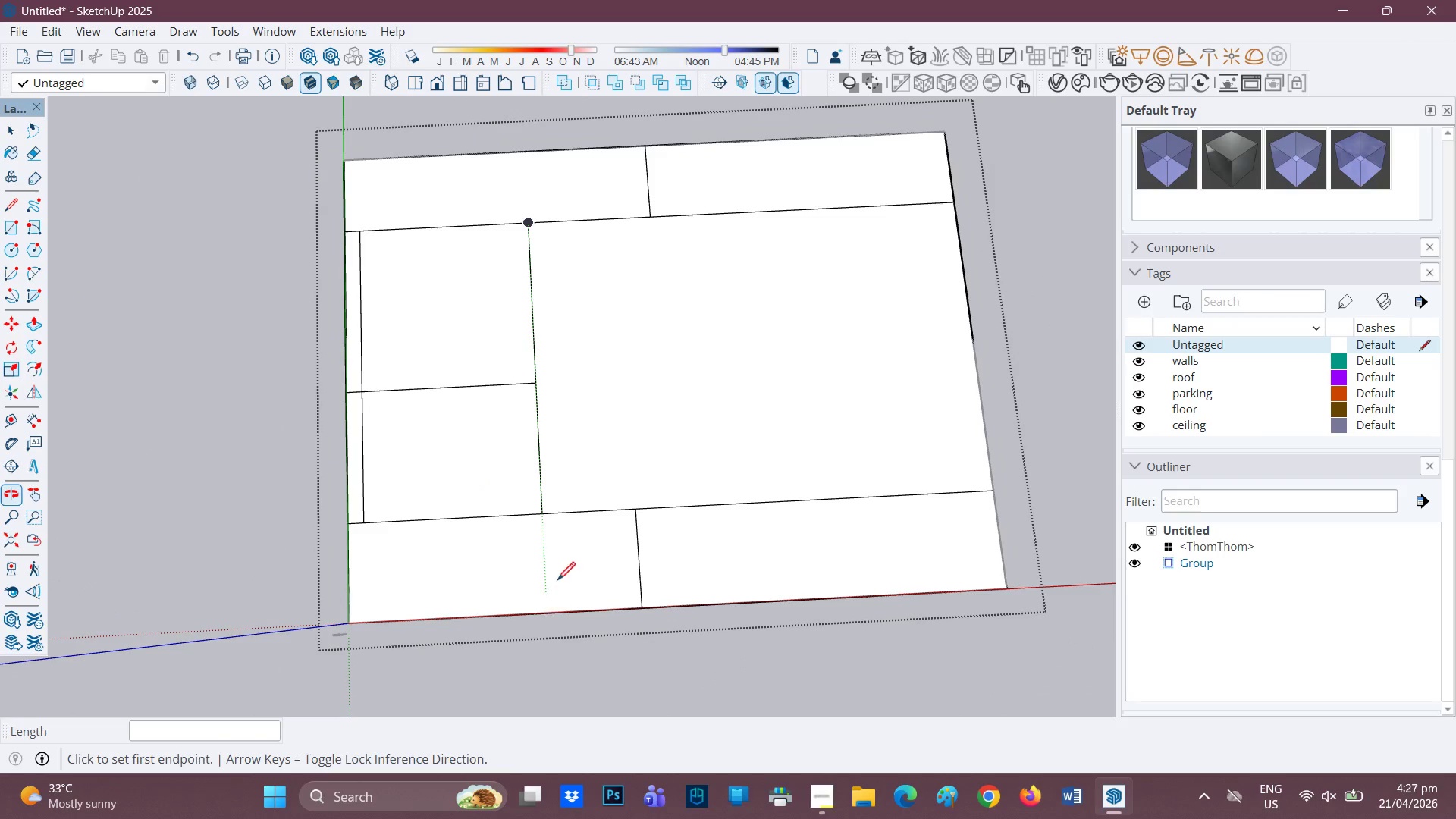 
key(Control+Z)
 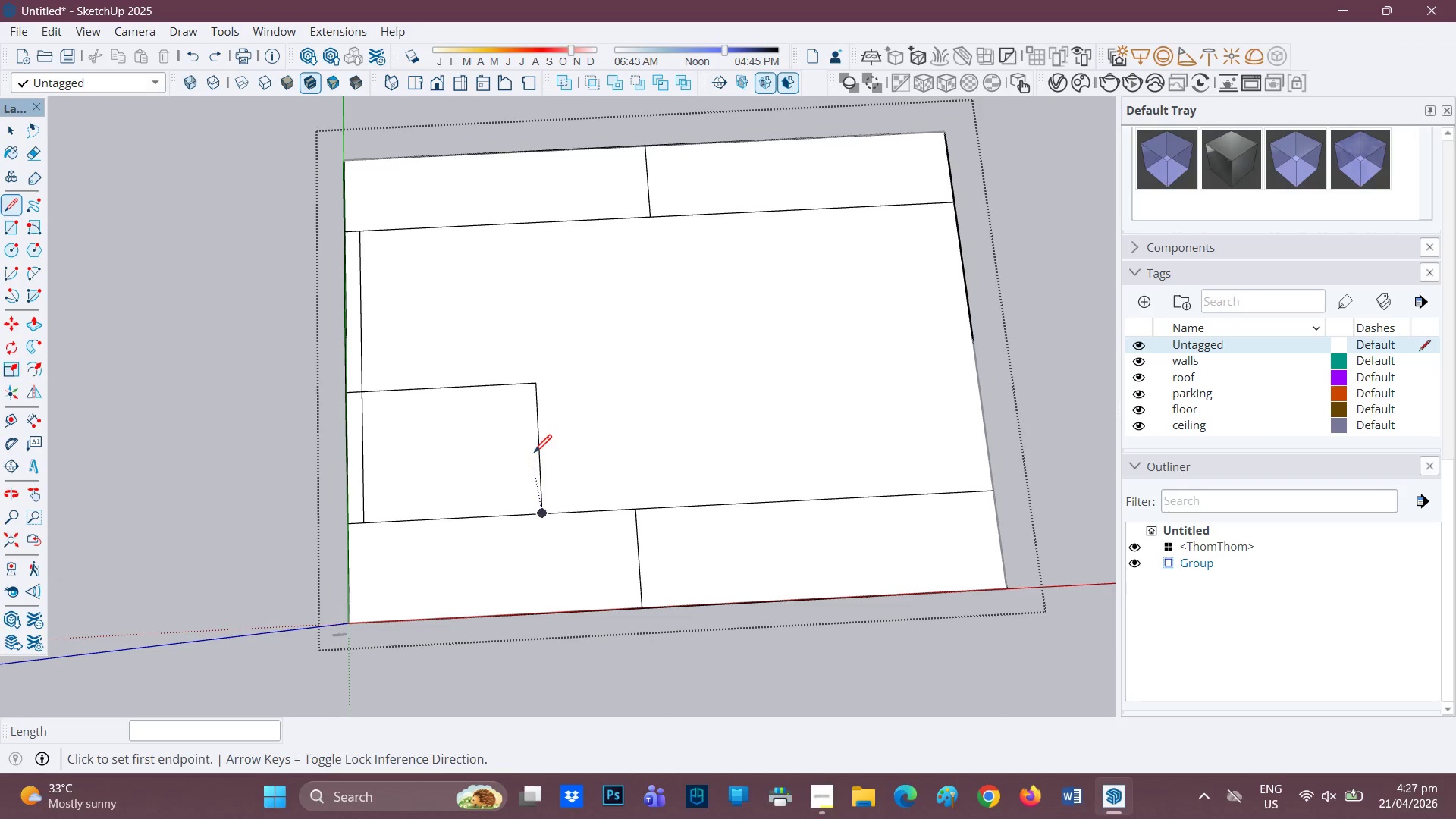 
key(Control+ControlLeft)
 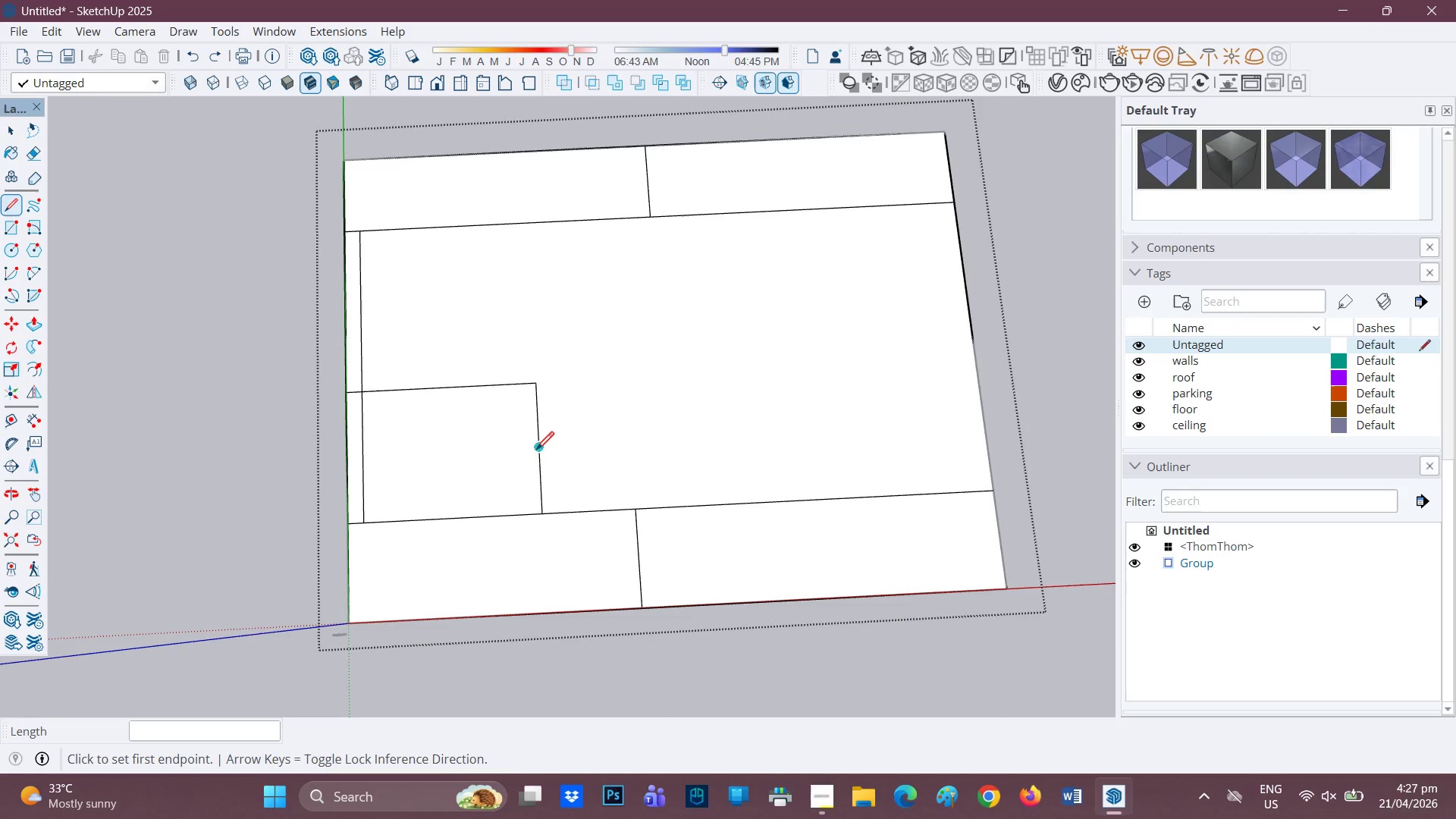 
key(Control+Z)
 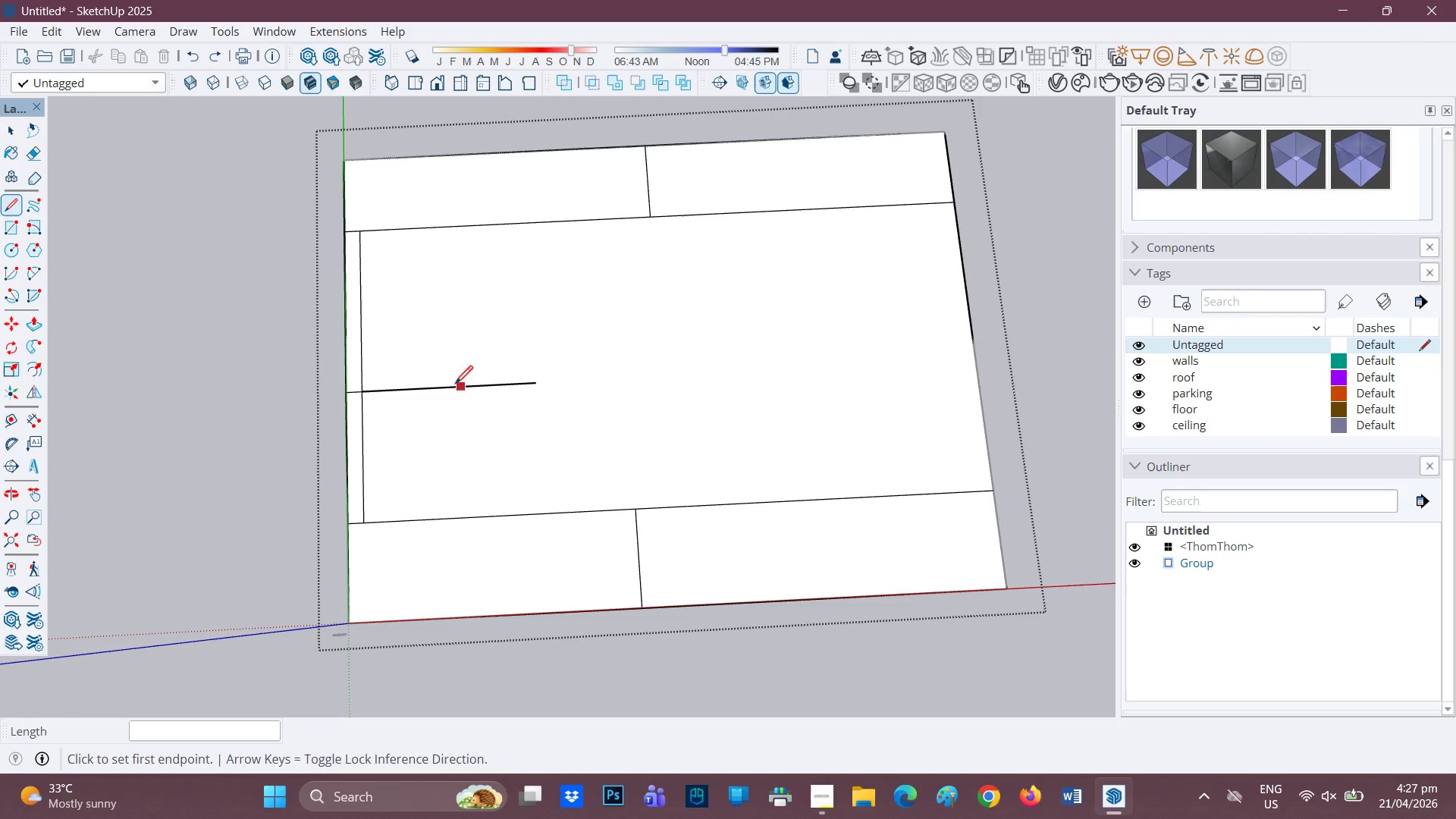 
scroll: coordinate [427, 394], scroll_direction: none, amount: 0.0
 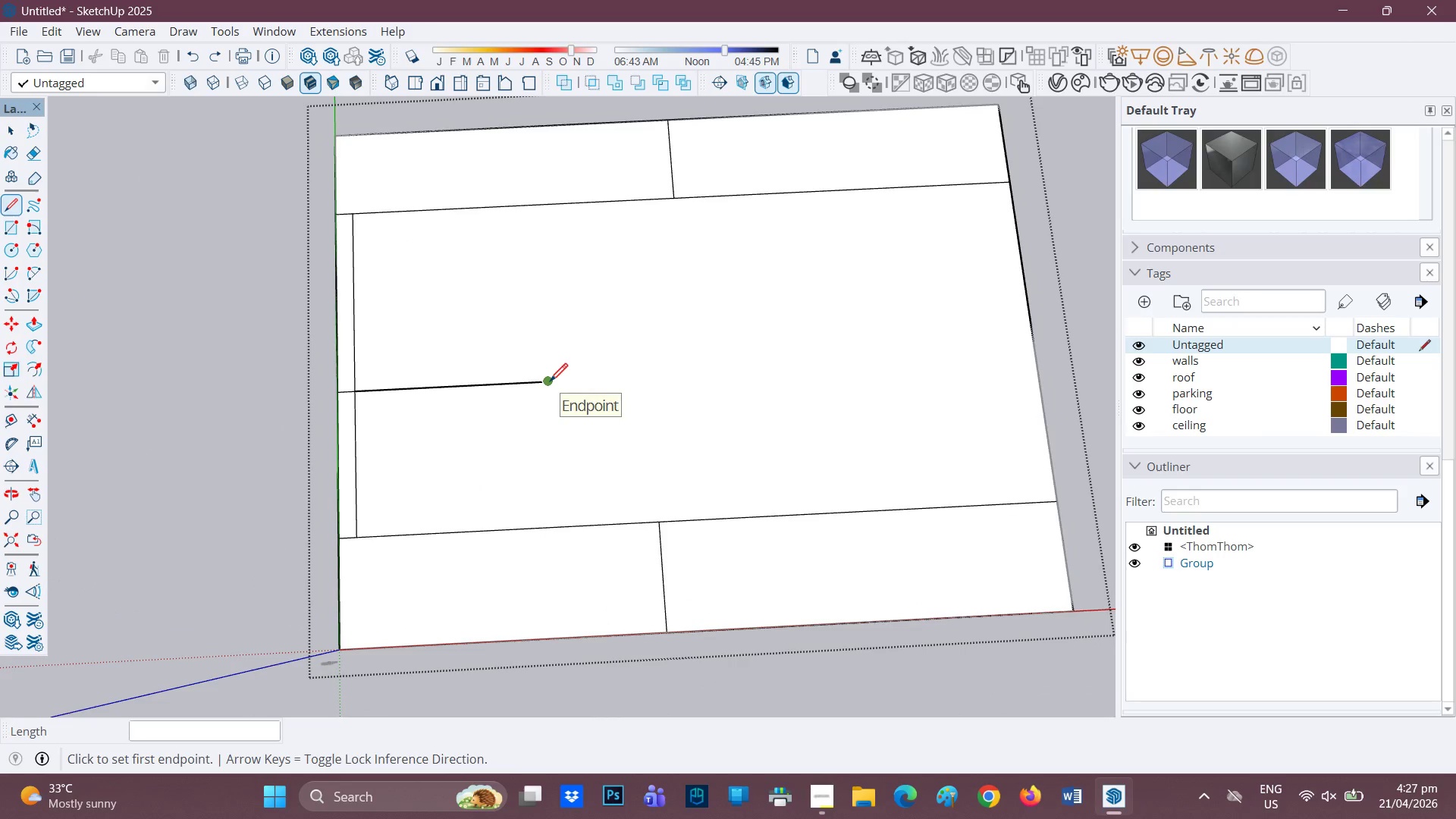 
key(L)
 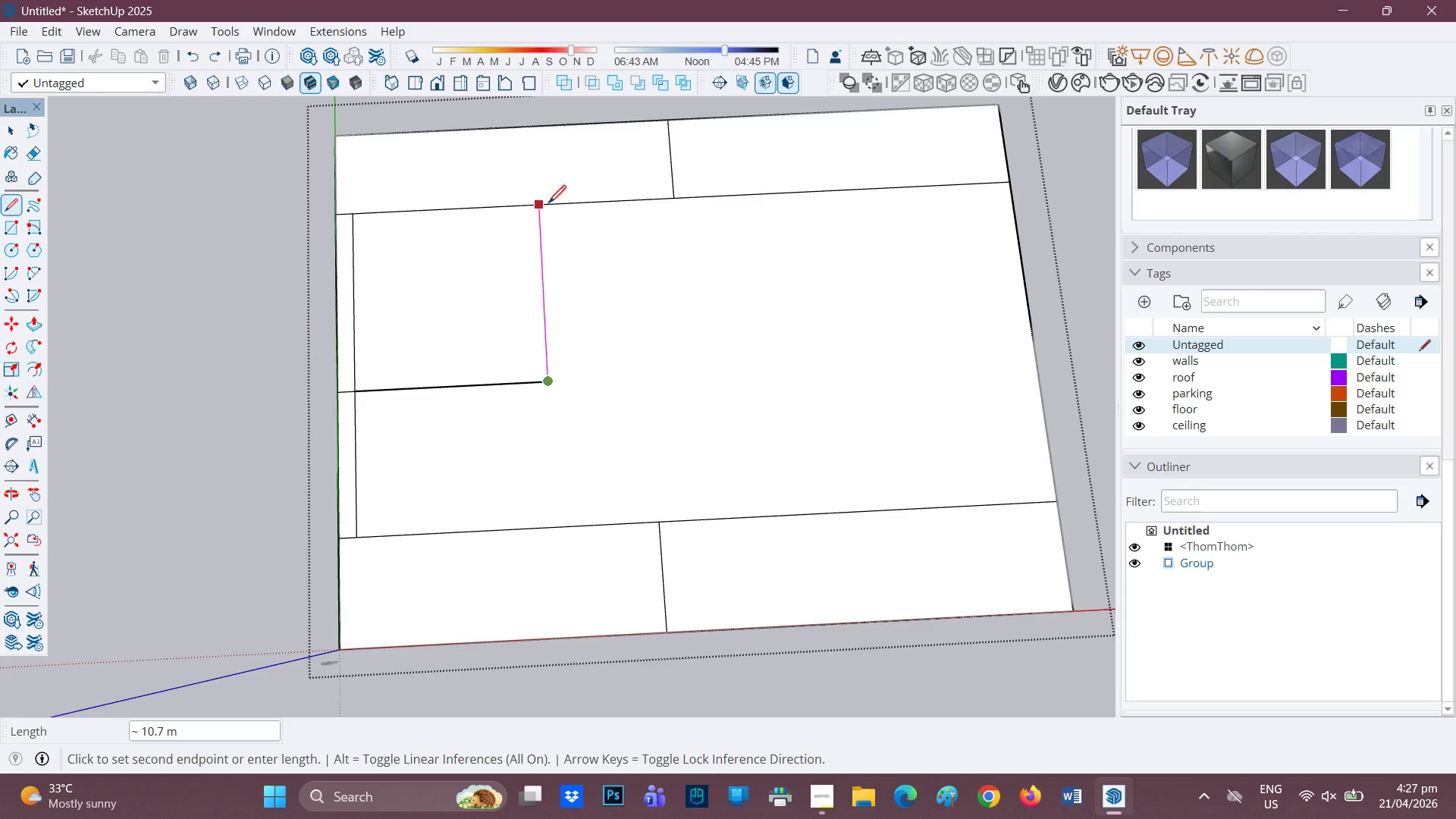 
wait(5.66)
 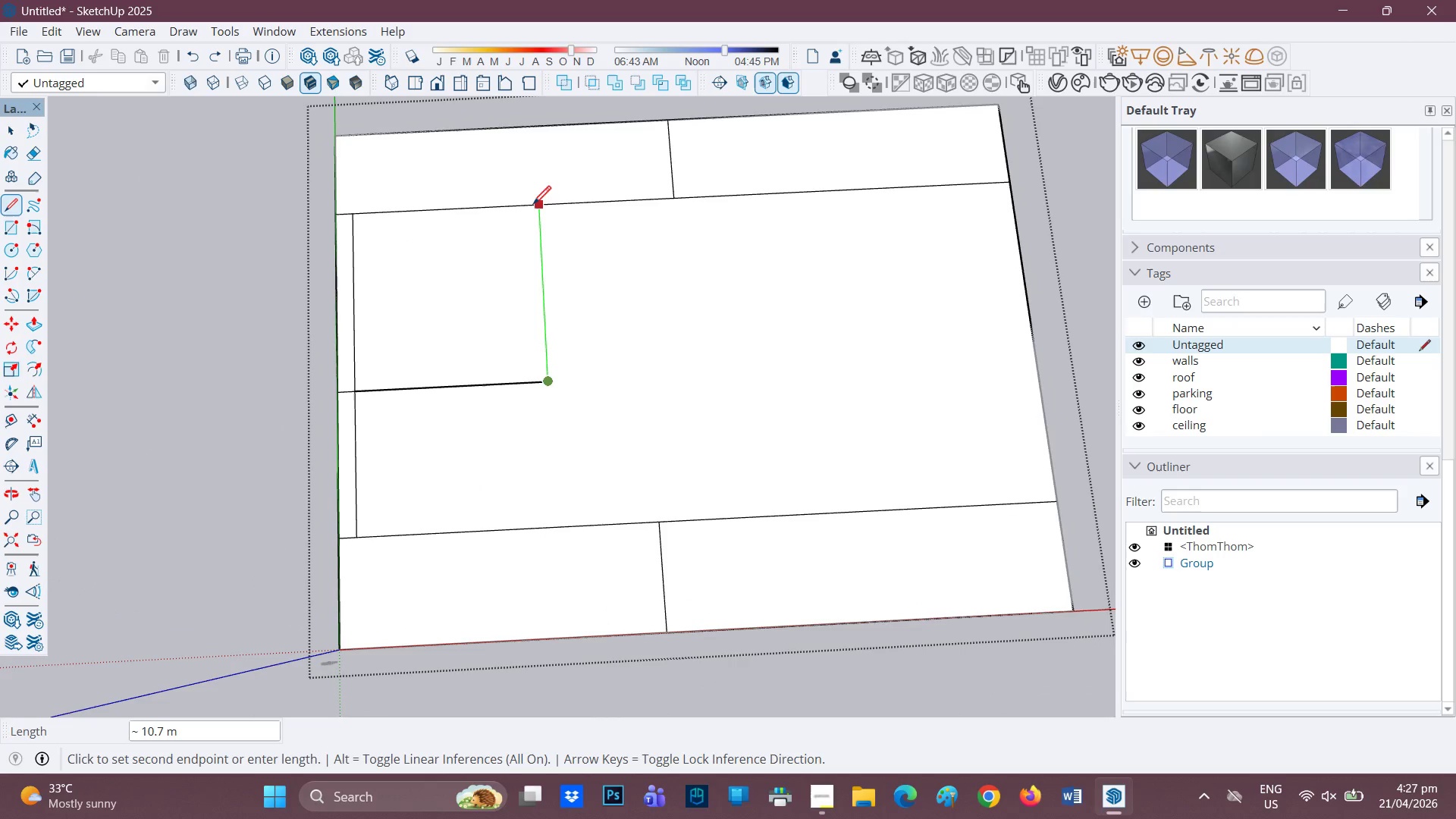 
key(Space)
 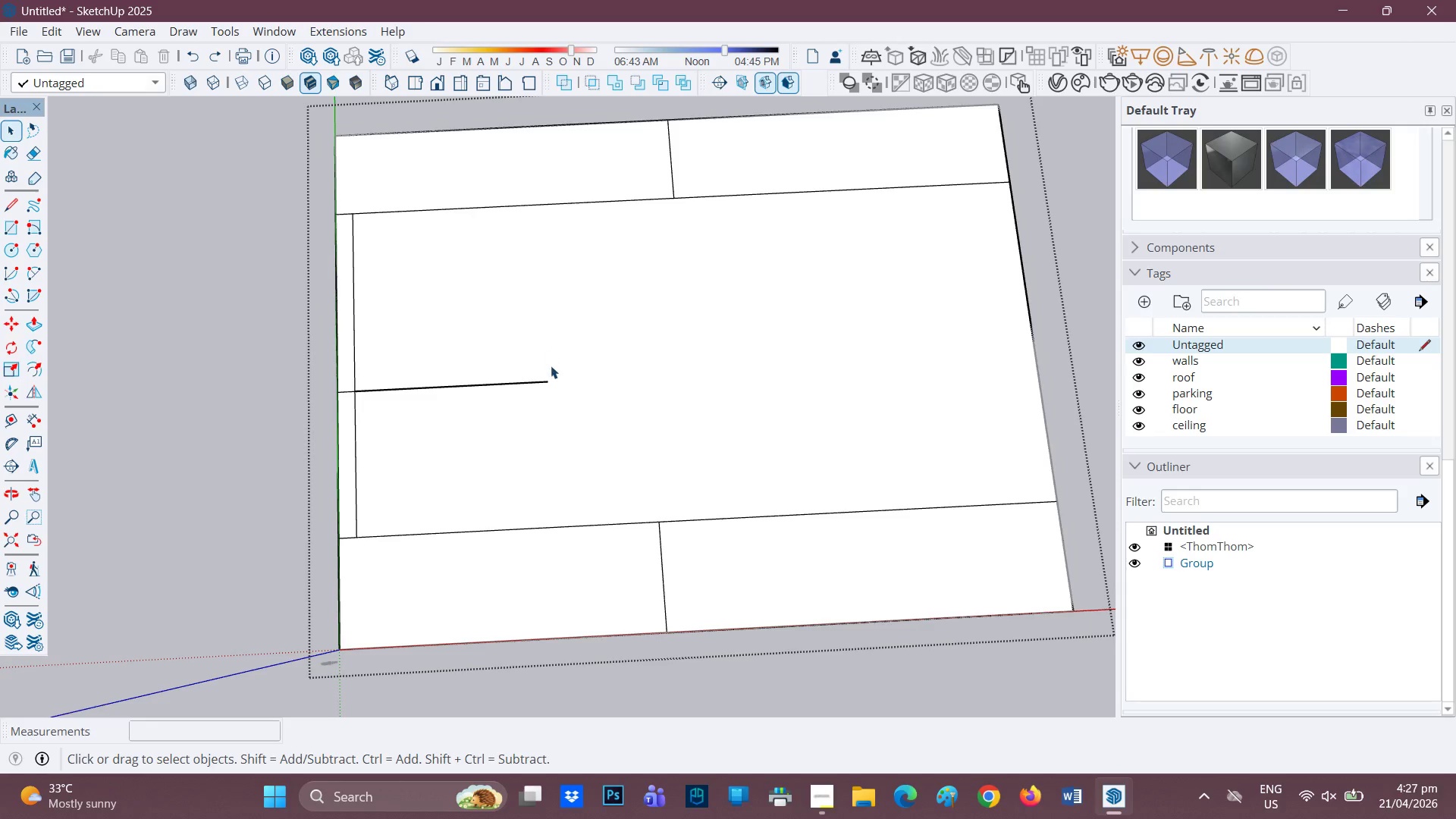 
key(L)
 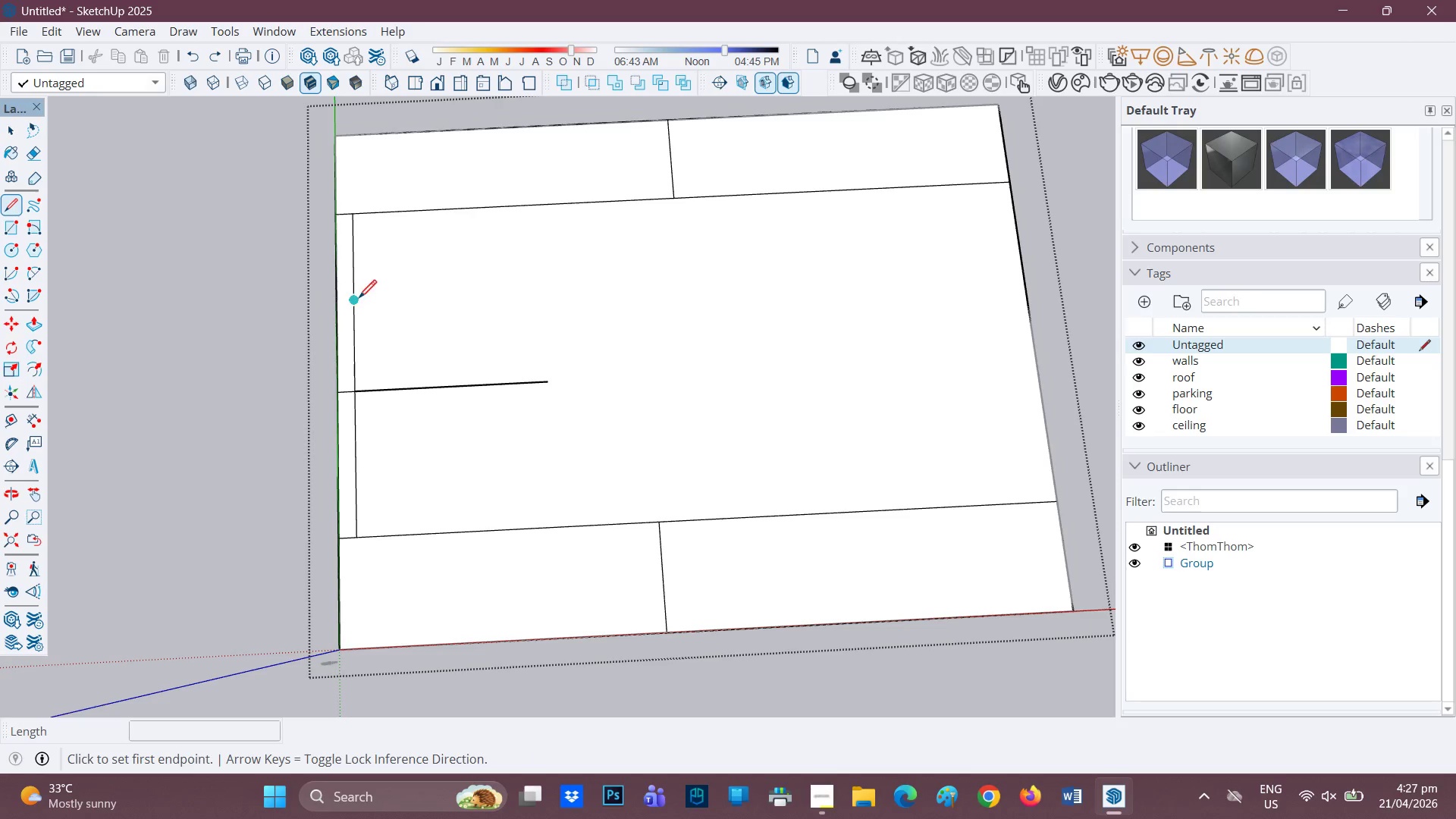 
left_click([359, 300])
 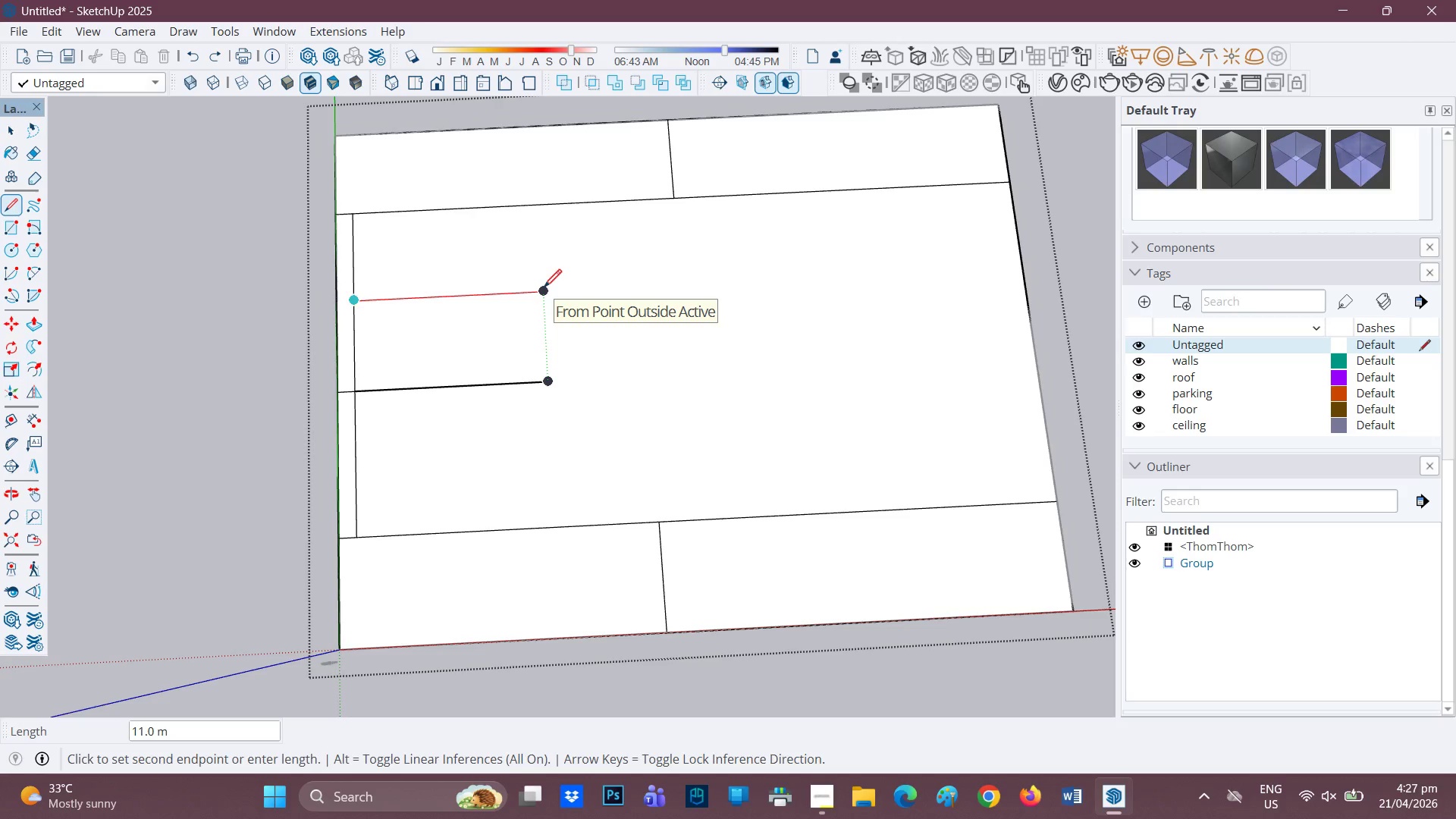 
type(11)
 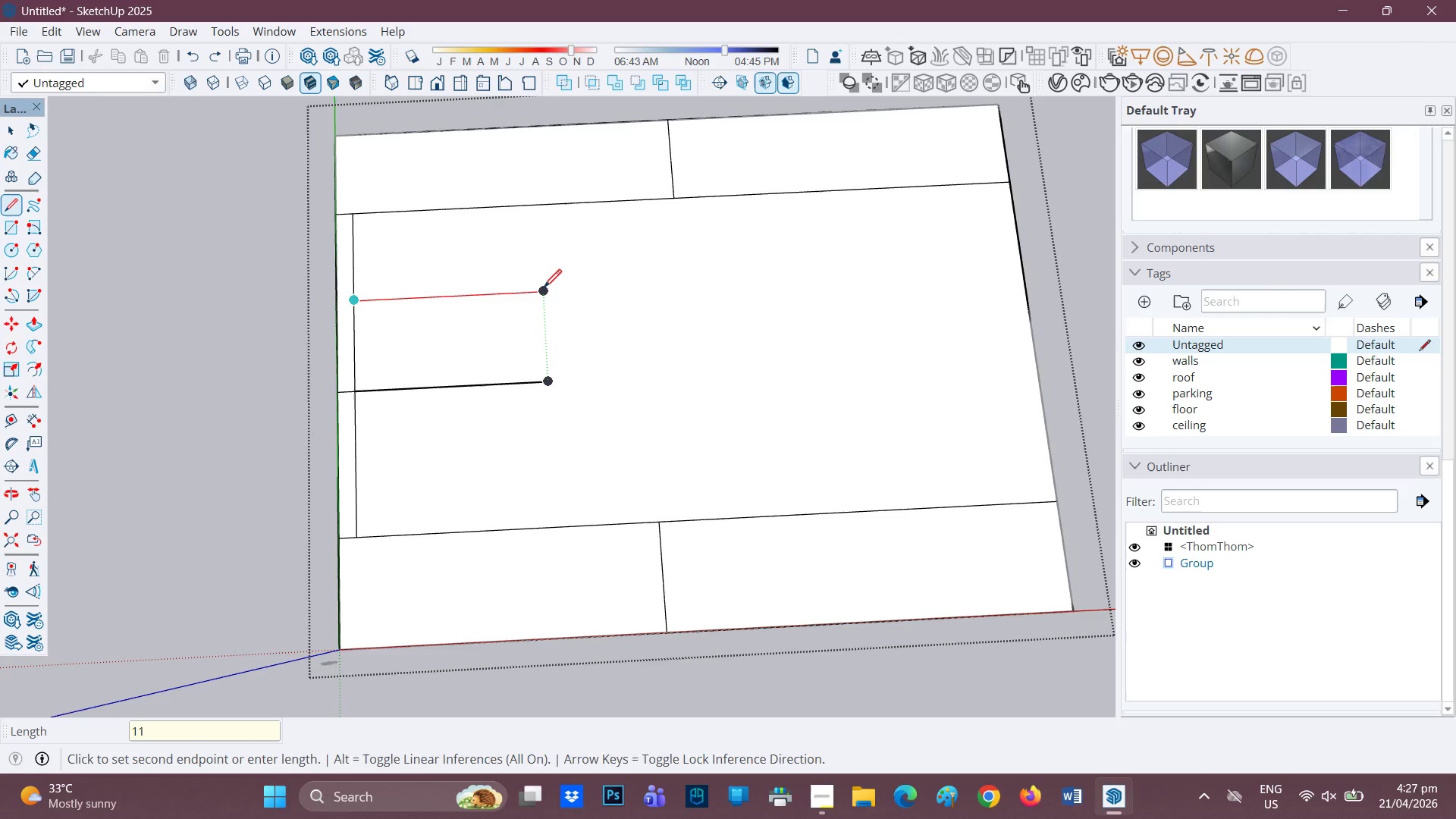 
key(Enter)
 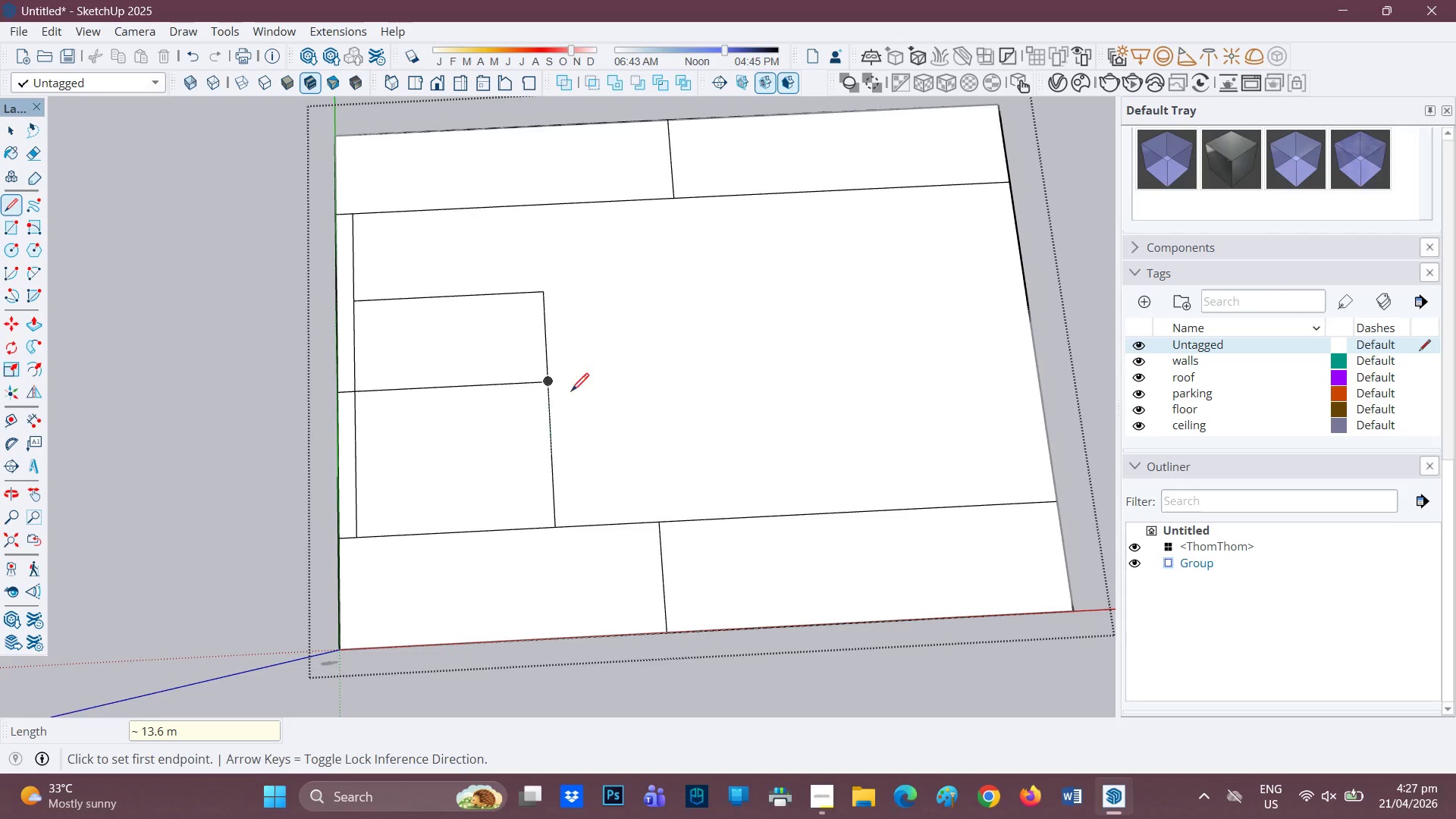 
left_click_drag(start_coordinate=[541, 295], to_coordinate=[539, 277])
 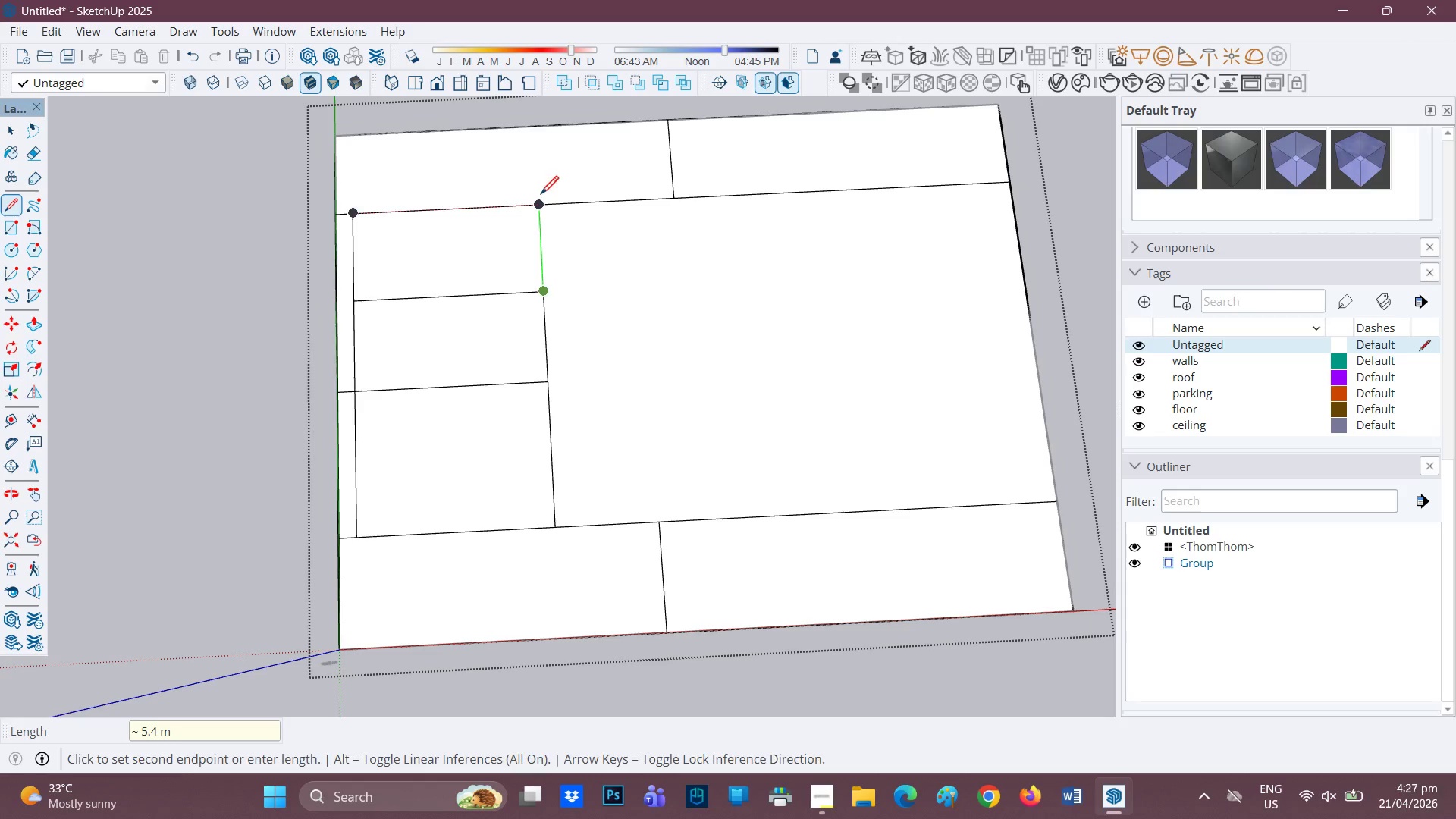 
left_click([541, 195])
 